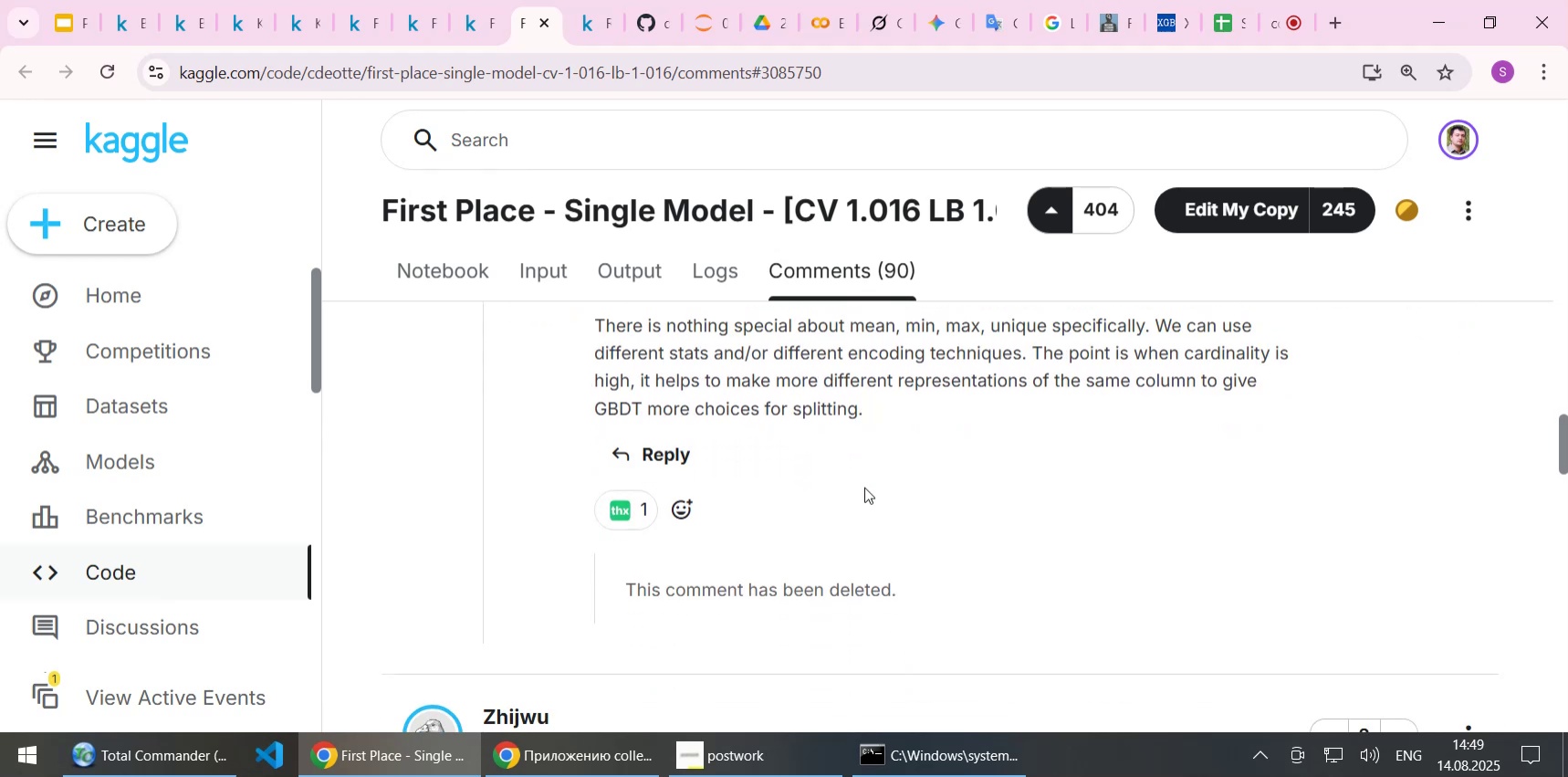 
key(ArrowDown)
 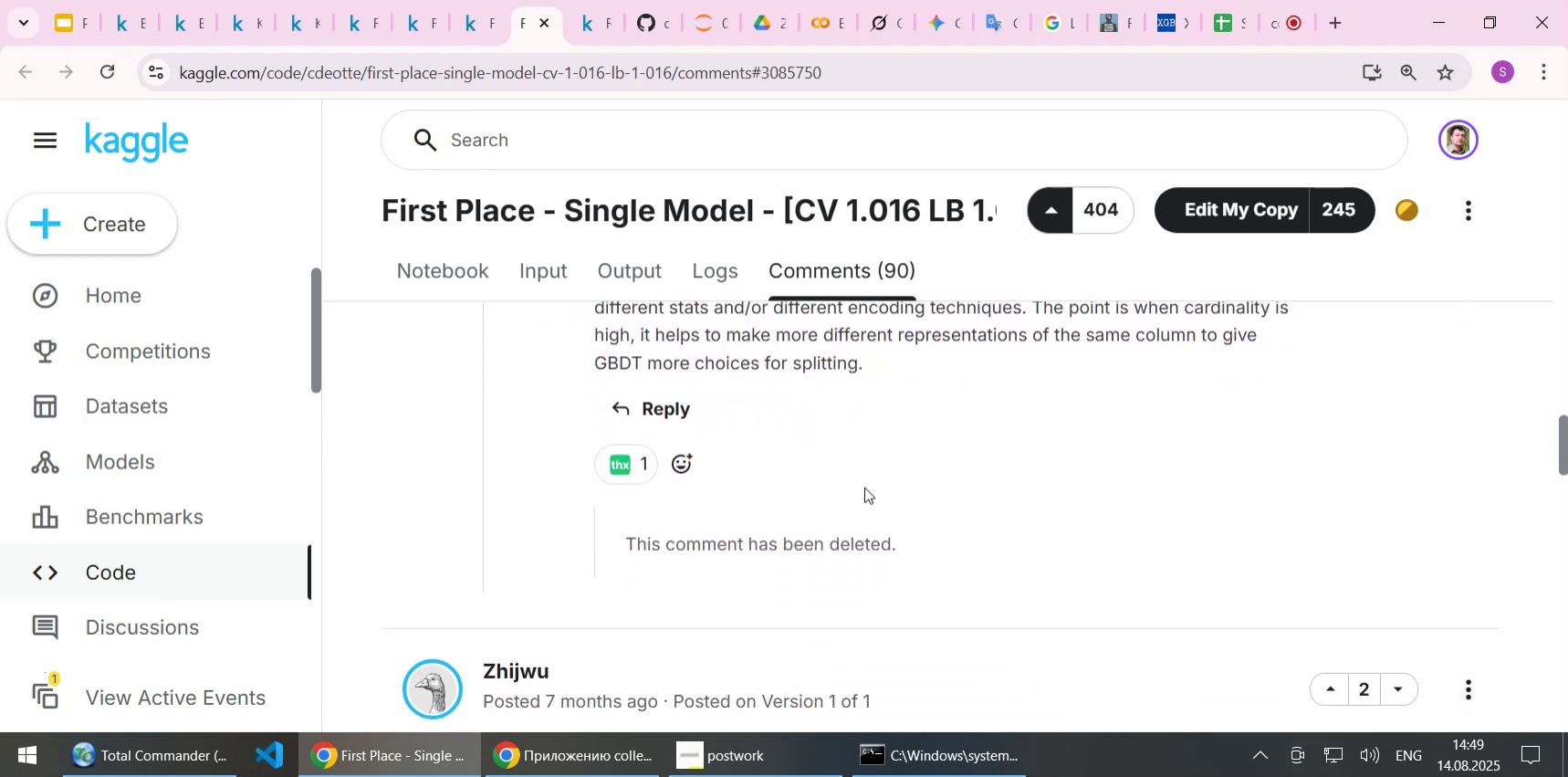 
key(ArrowDown)
 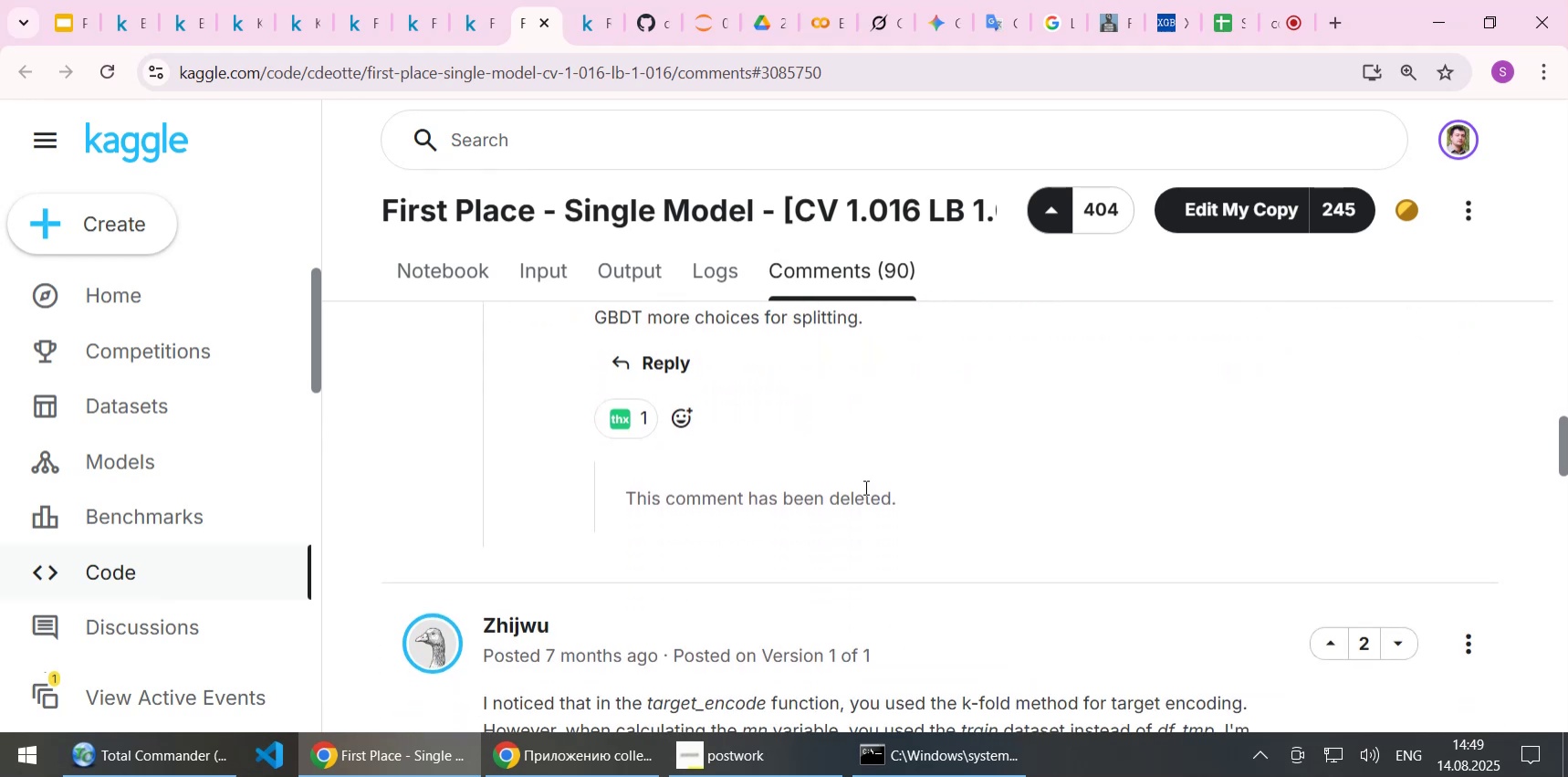 
key(ArrowDown)
 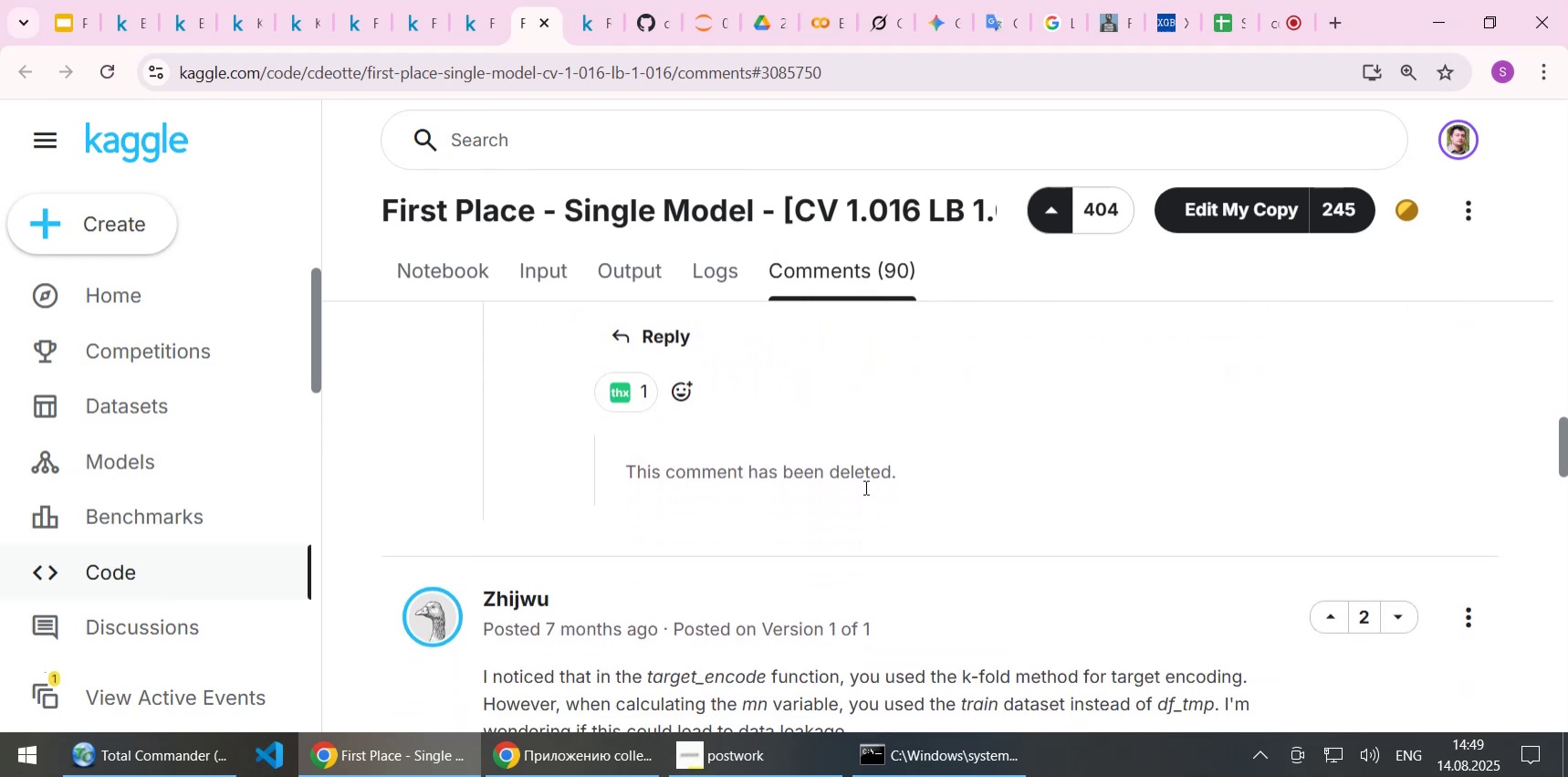 
key(ArrowDown)
 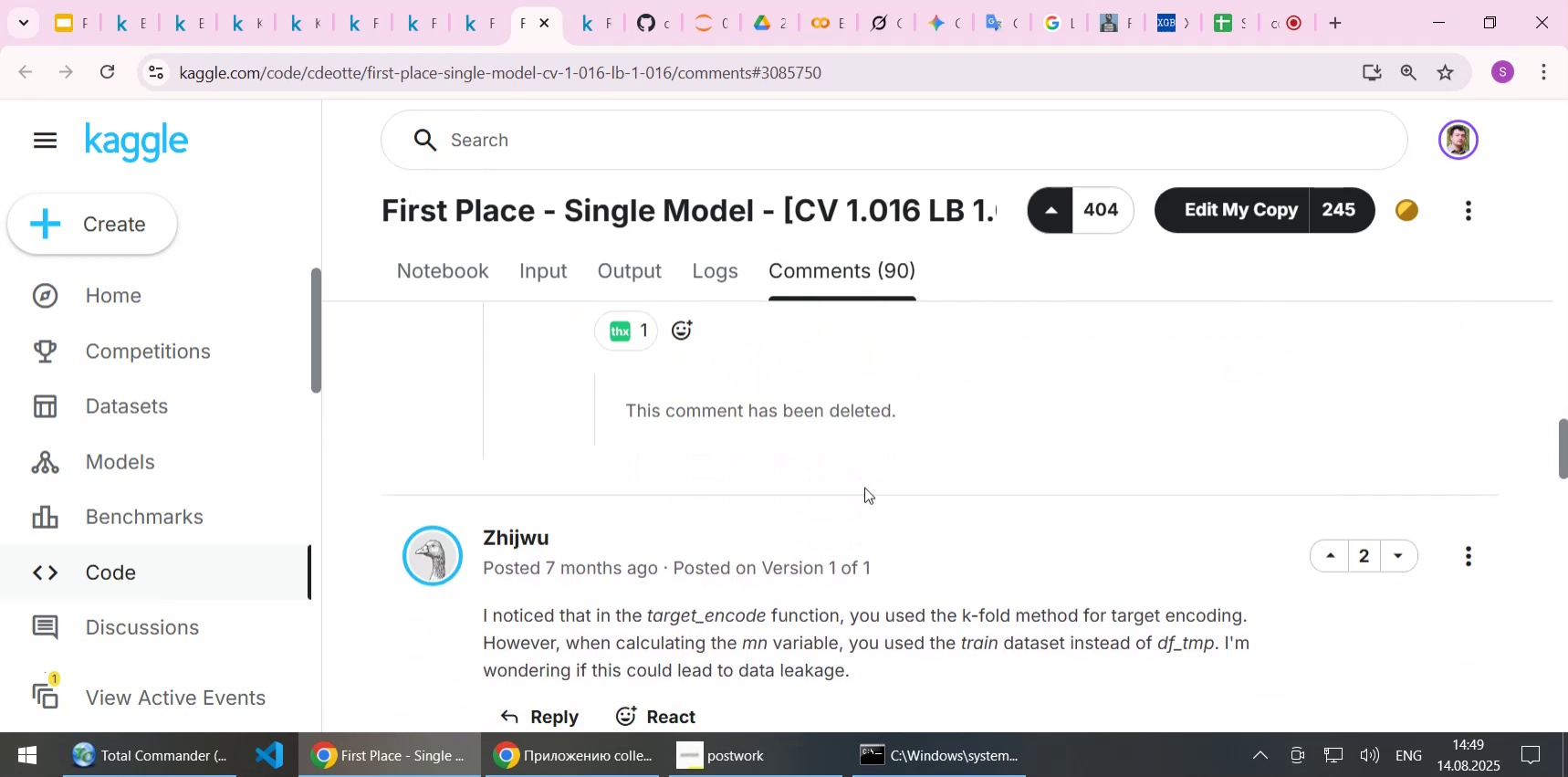 
key(ArrowDown)
 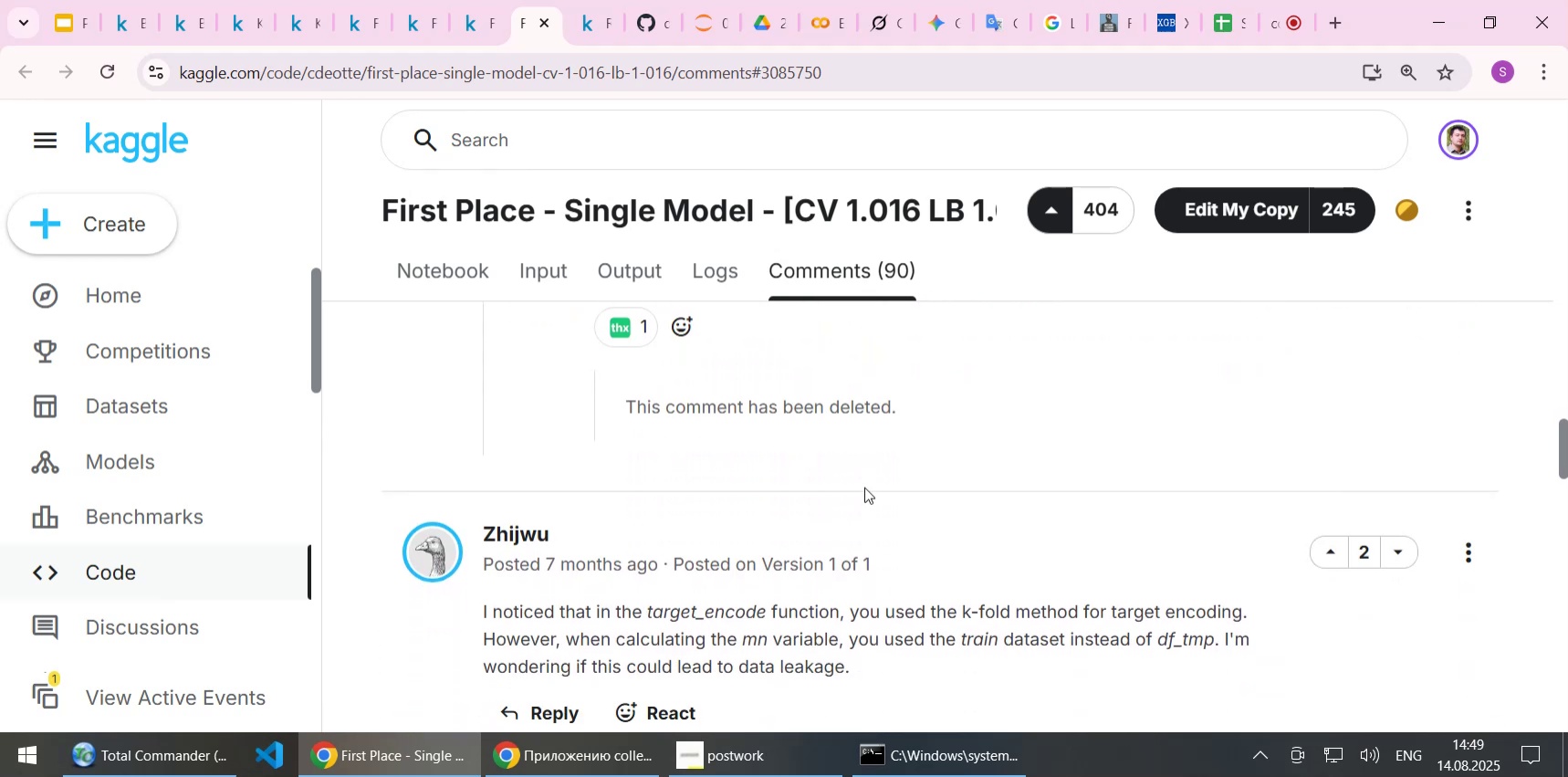 
key(ArrowDown)
 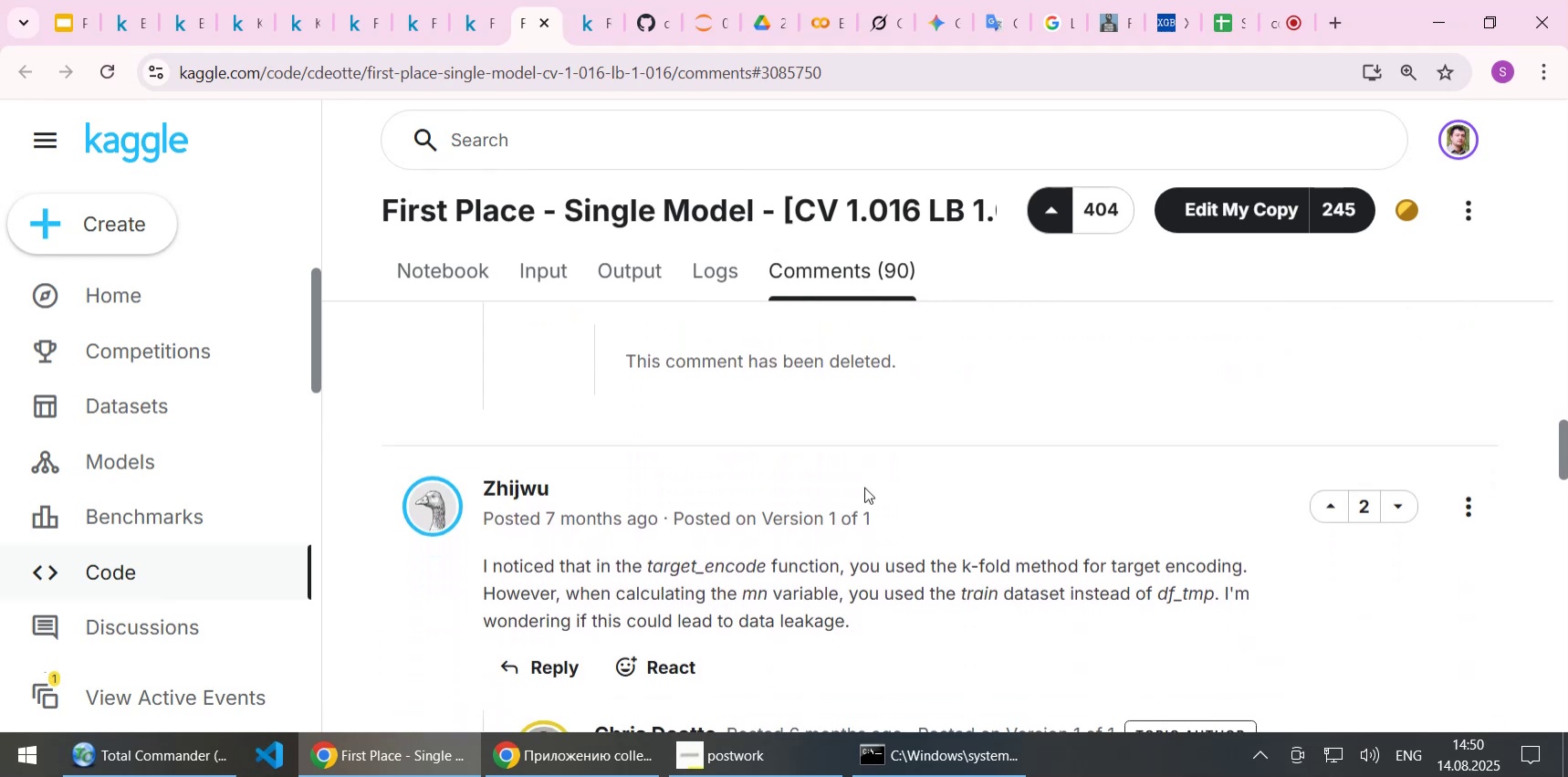 
key(ArrowDown)
 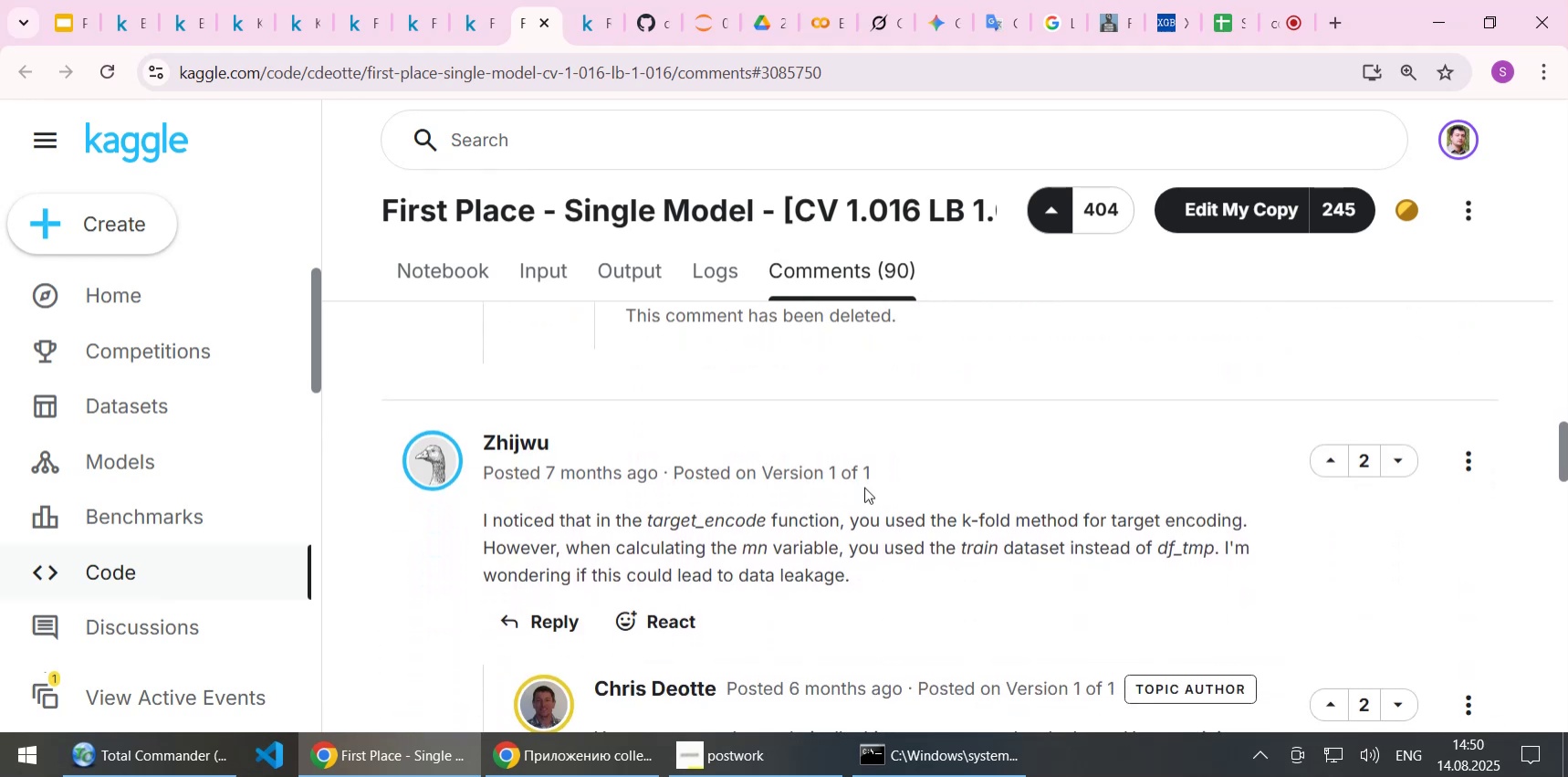 
key(ArrowDown)
 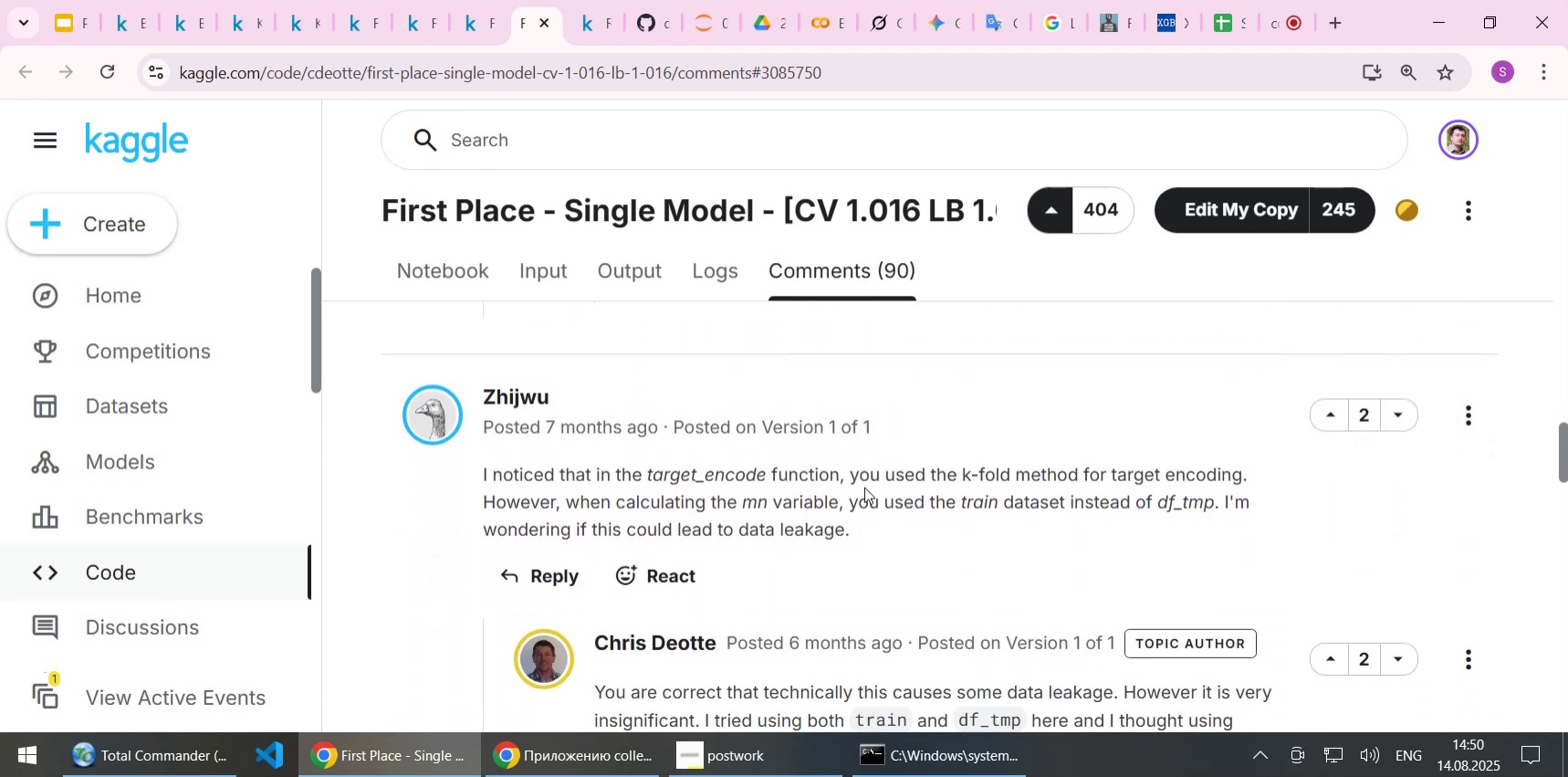 
key(ArrowDown)
 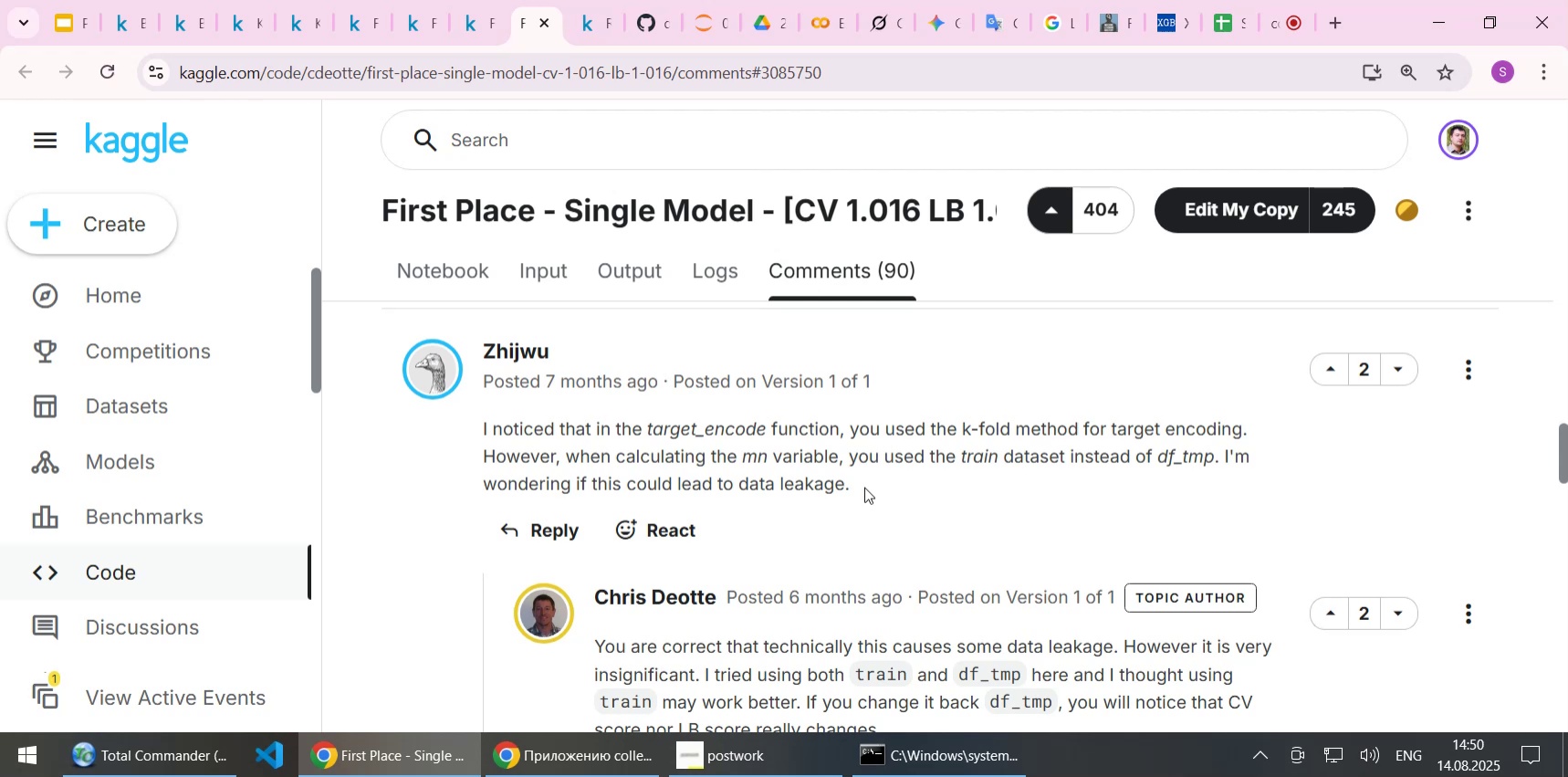 
wait(5.14)
 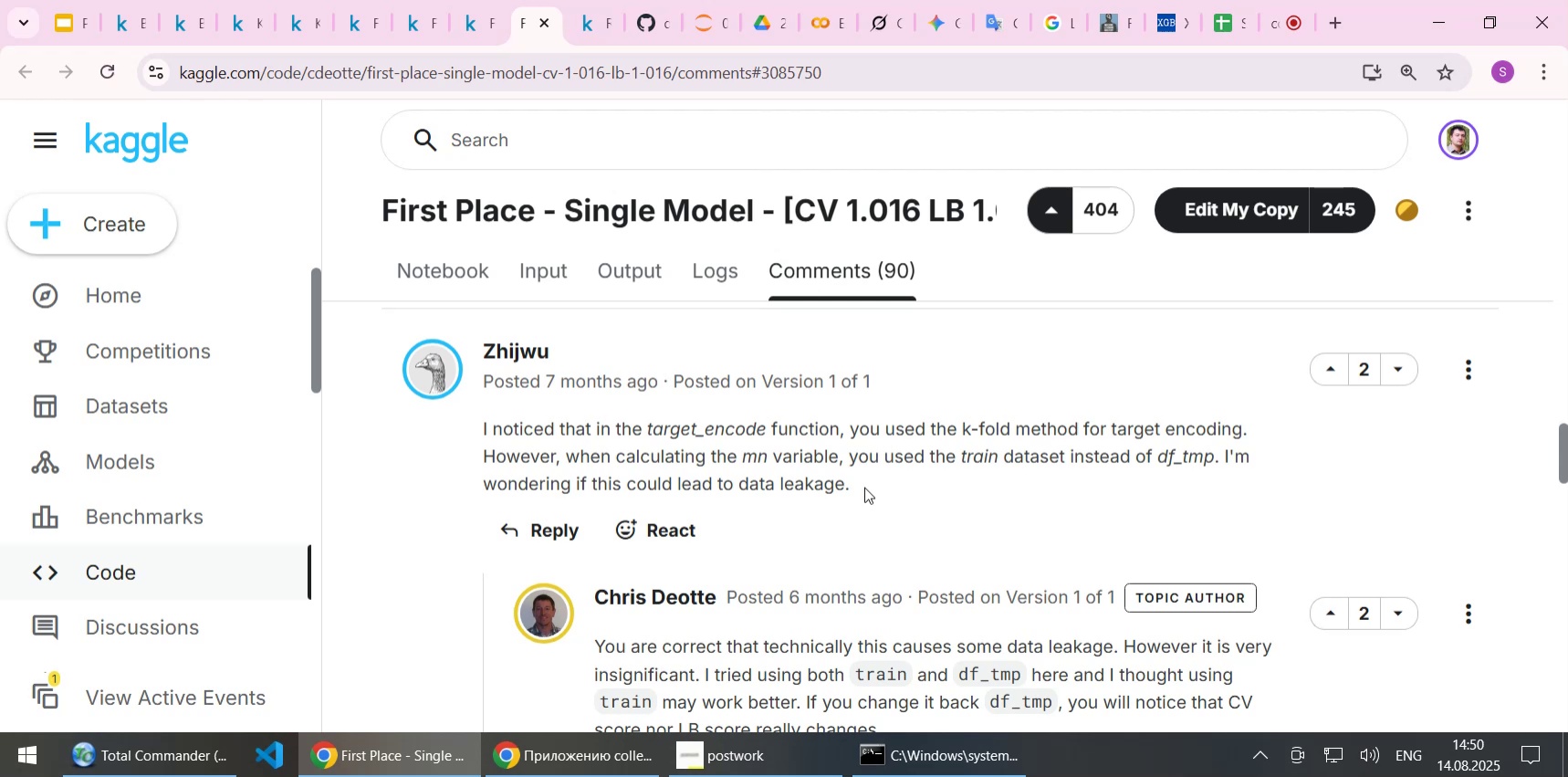 
key(ArrowDown)
 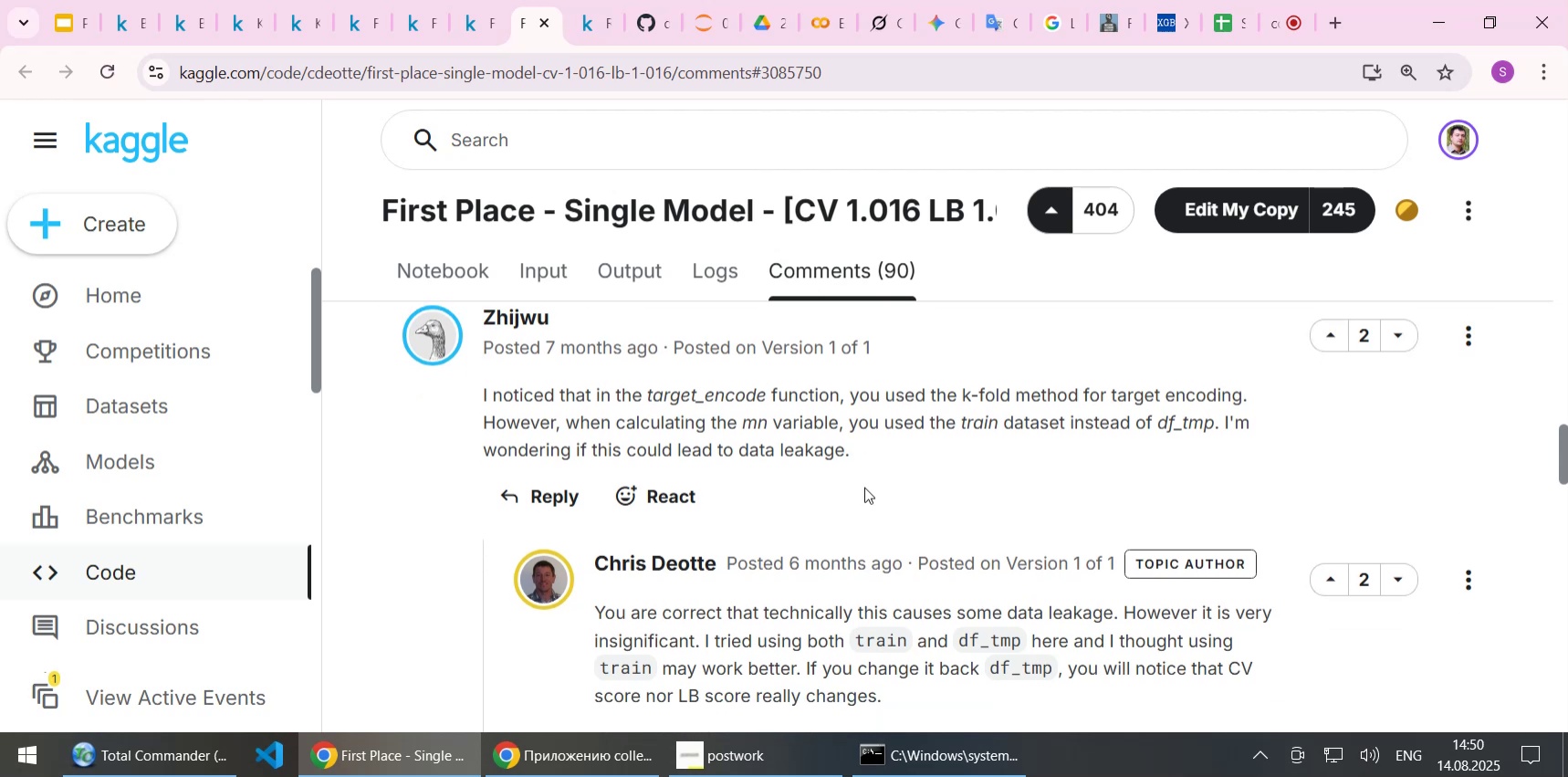 
key(ArrowDown)
 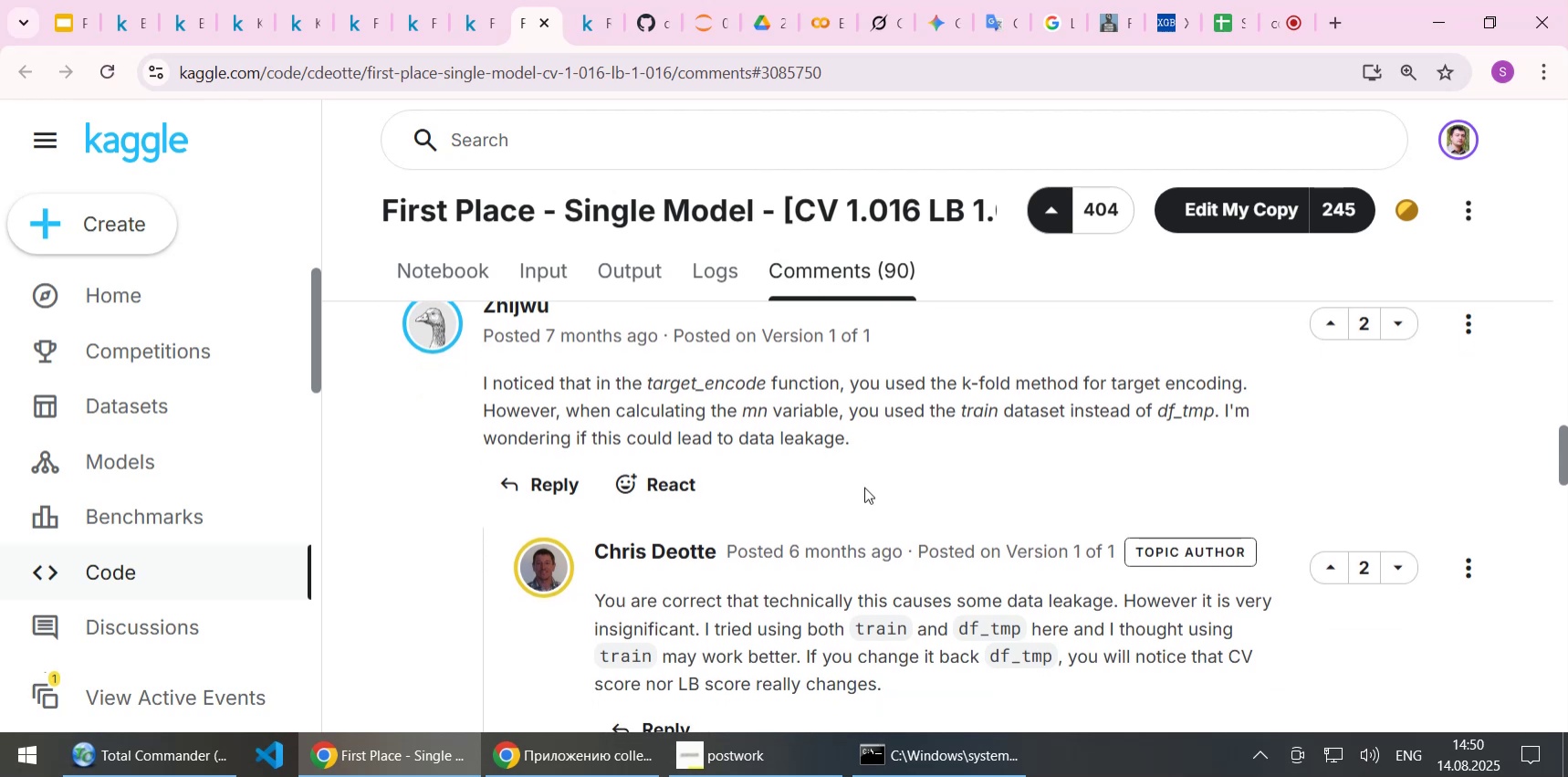 
key(ArrowDown)
 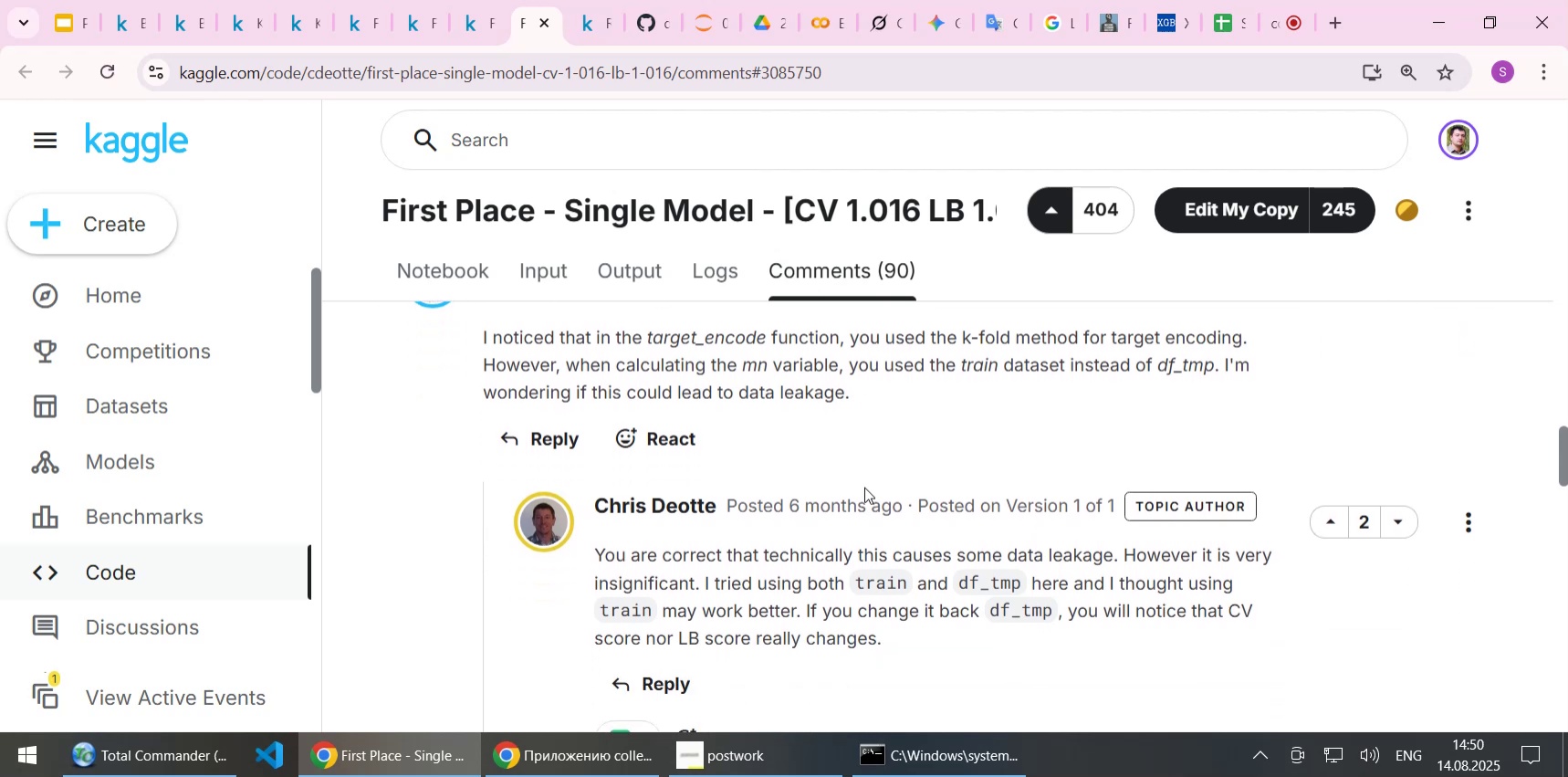 
key(ArrowDown)
 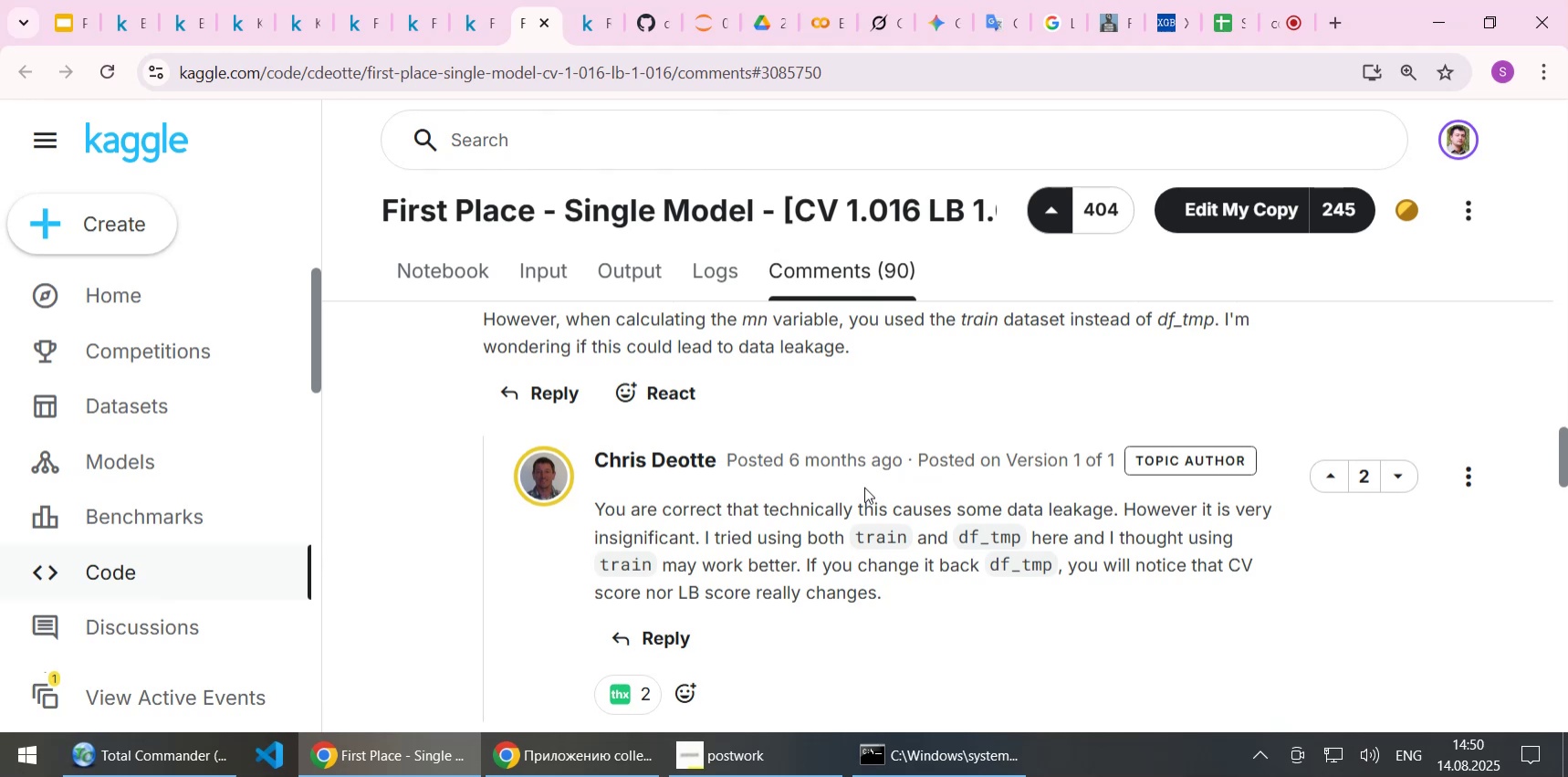 
wait(11.71)
 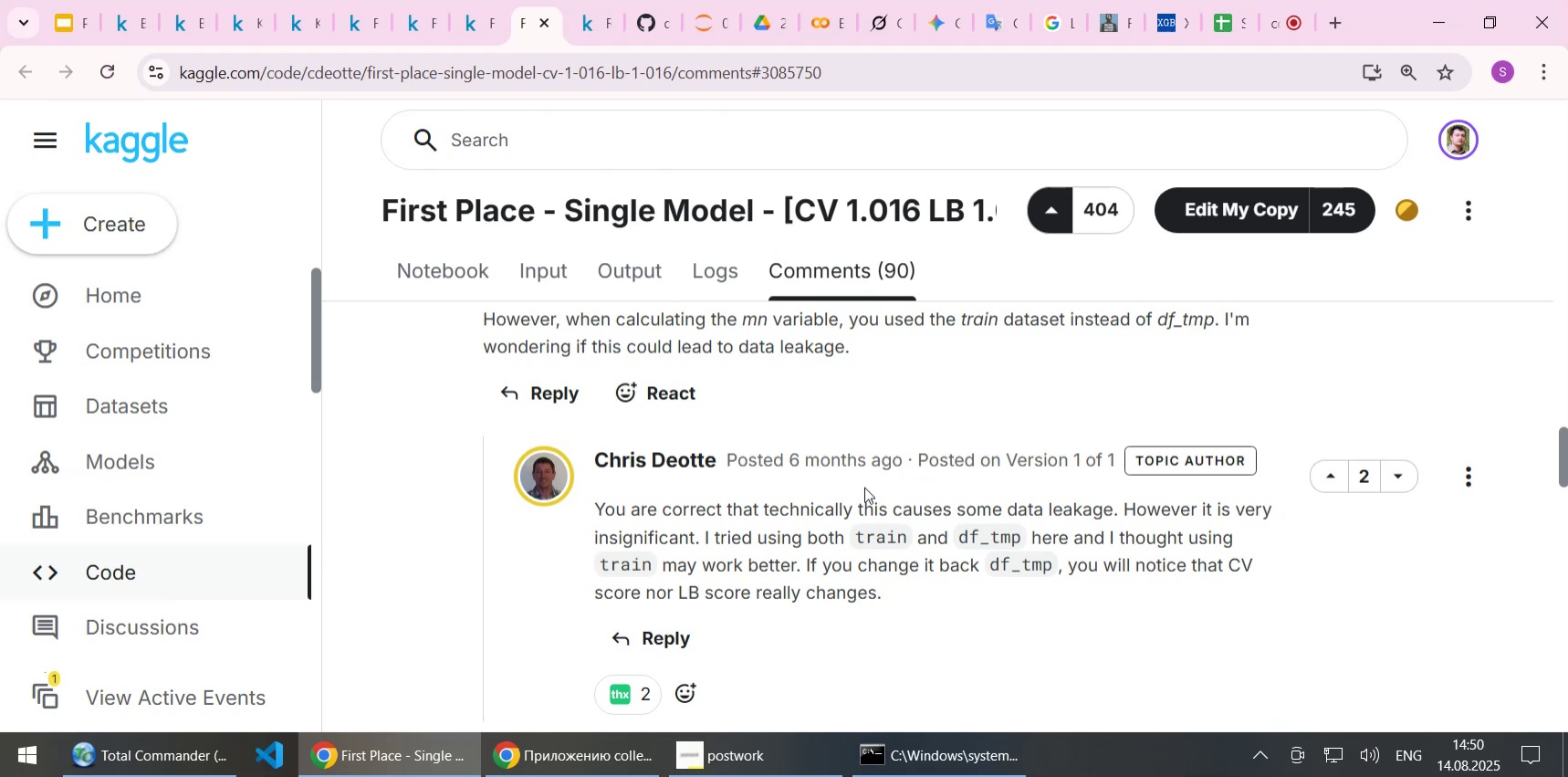 
key(ArrowDown)
 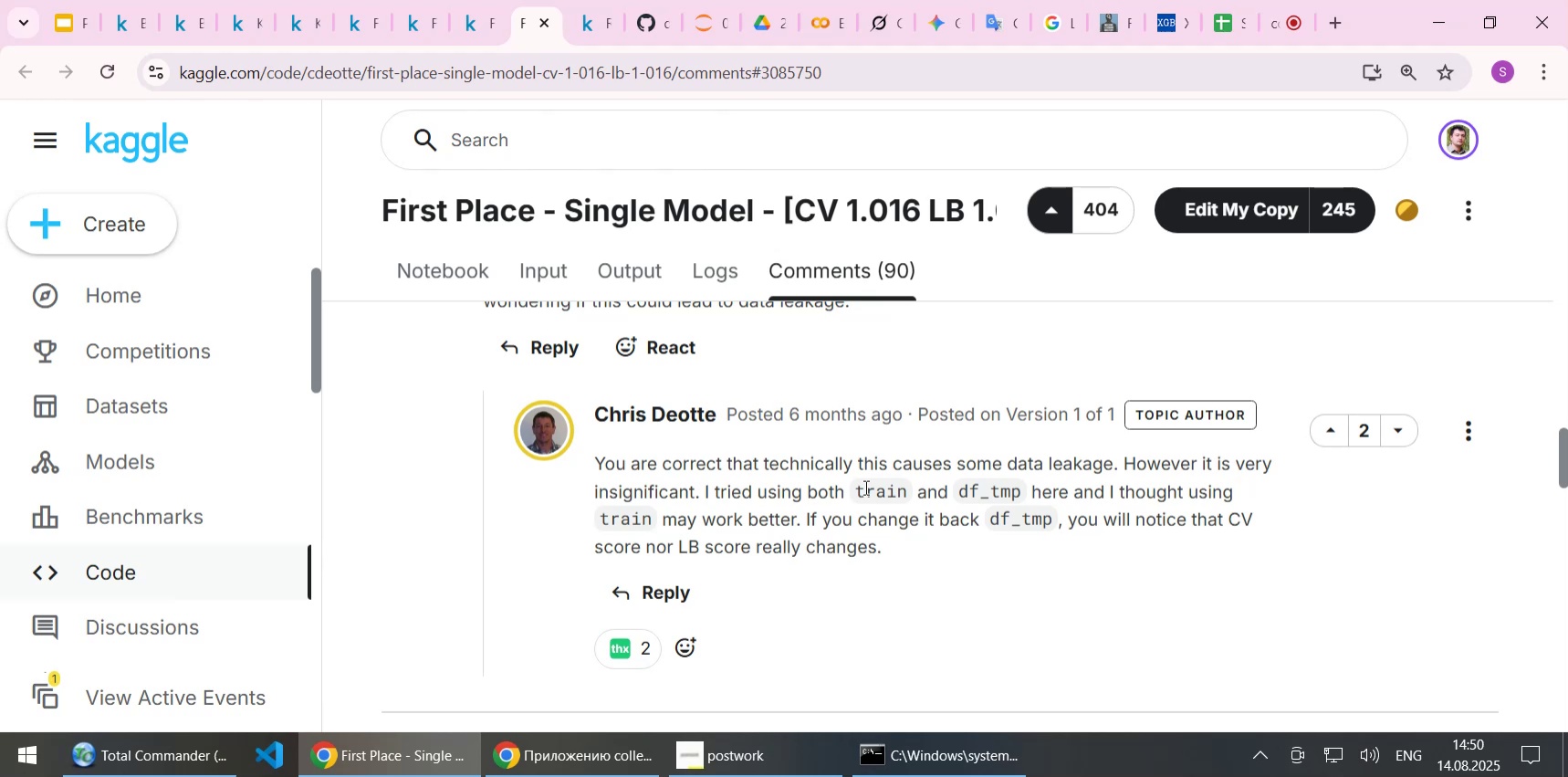 
wait(5.48)
 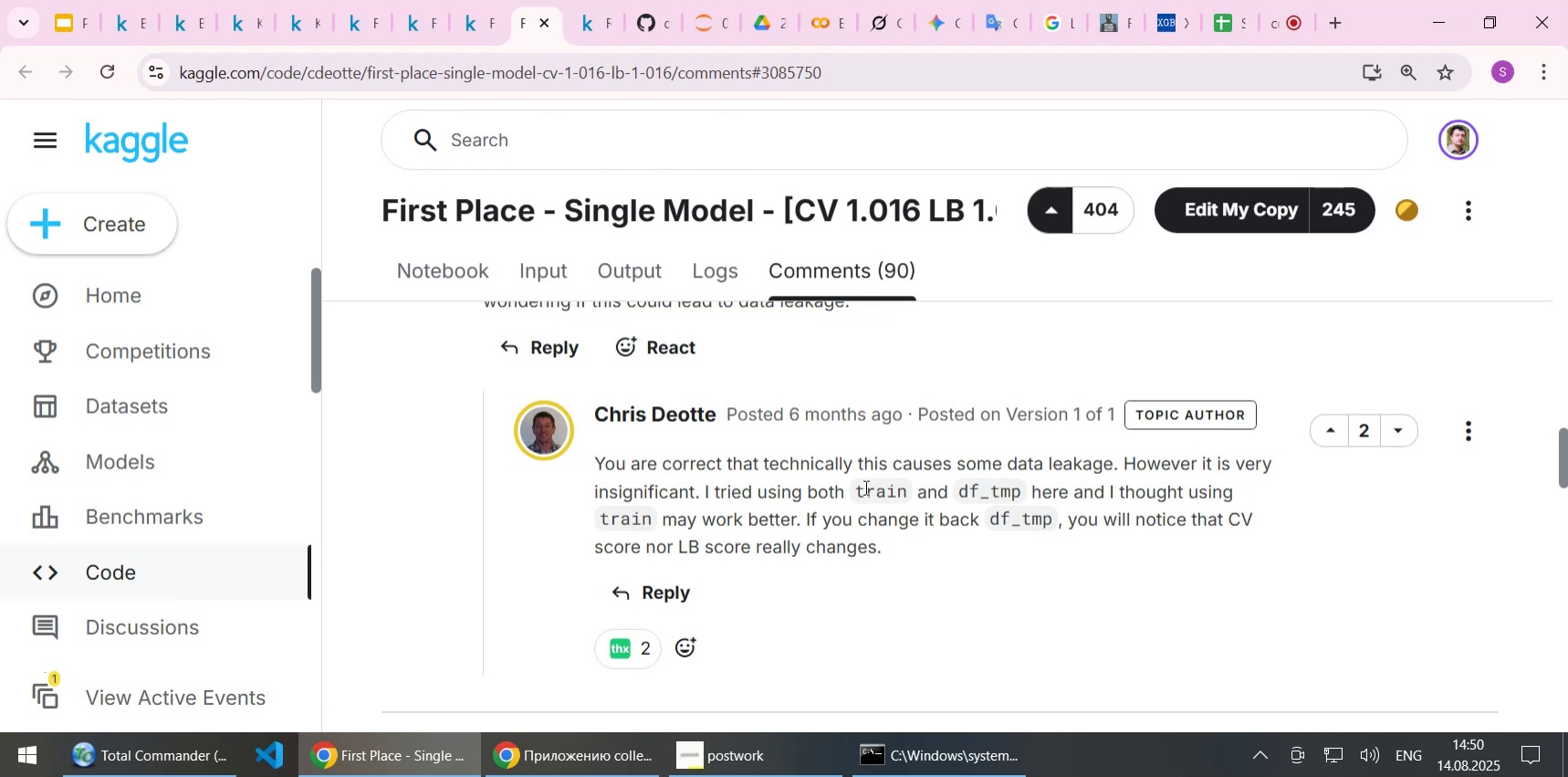 
key(ArrowDown)
 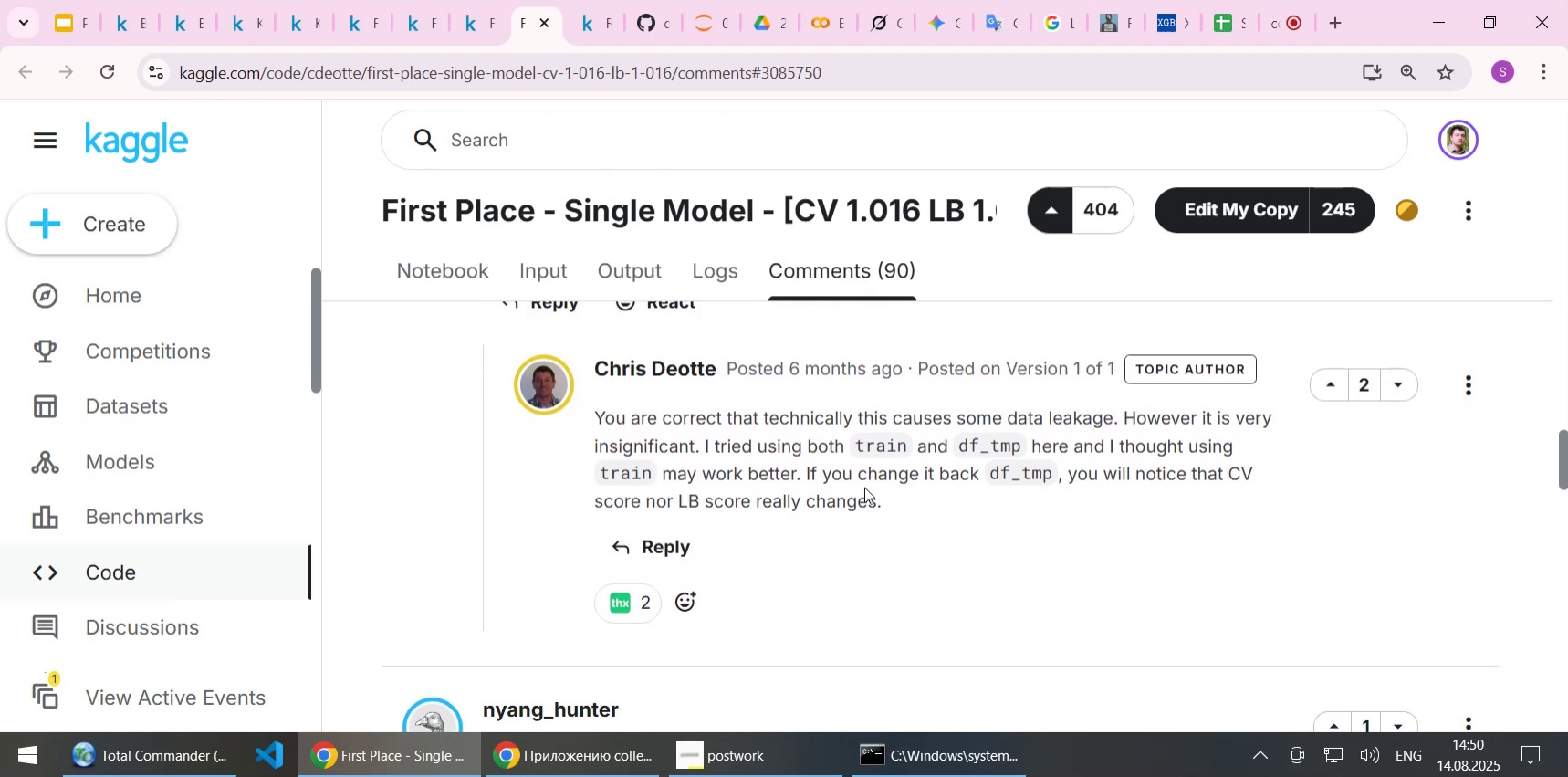 
key(ArrowUp)
 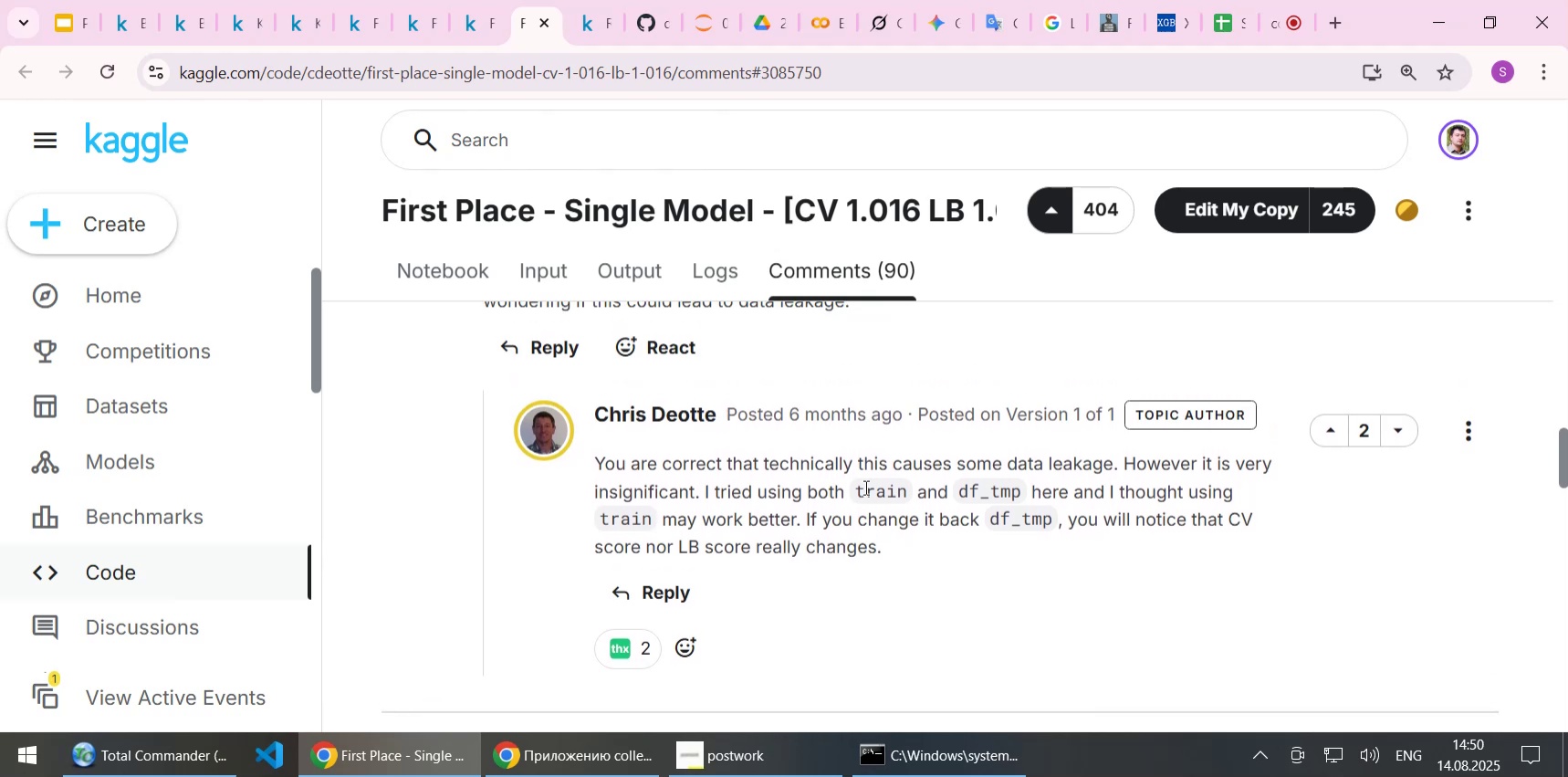 
key(ArrowDown)
 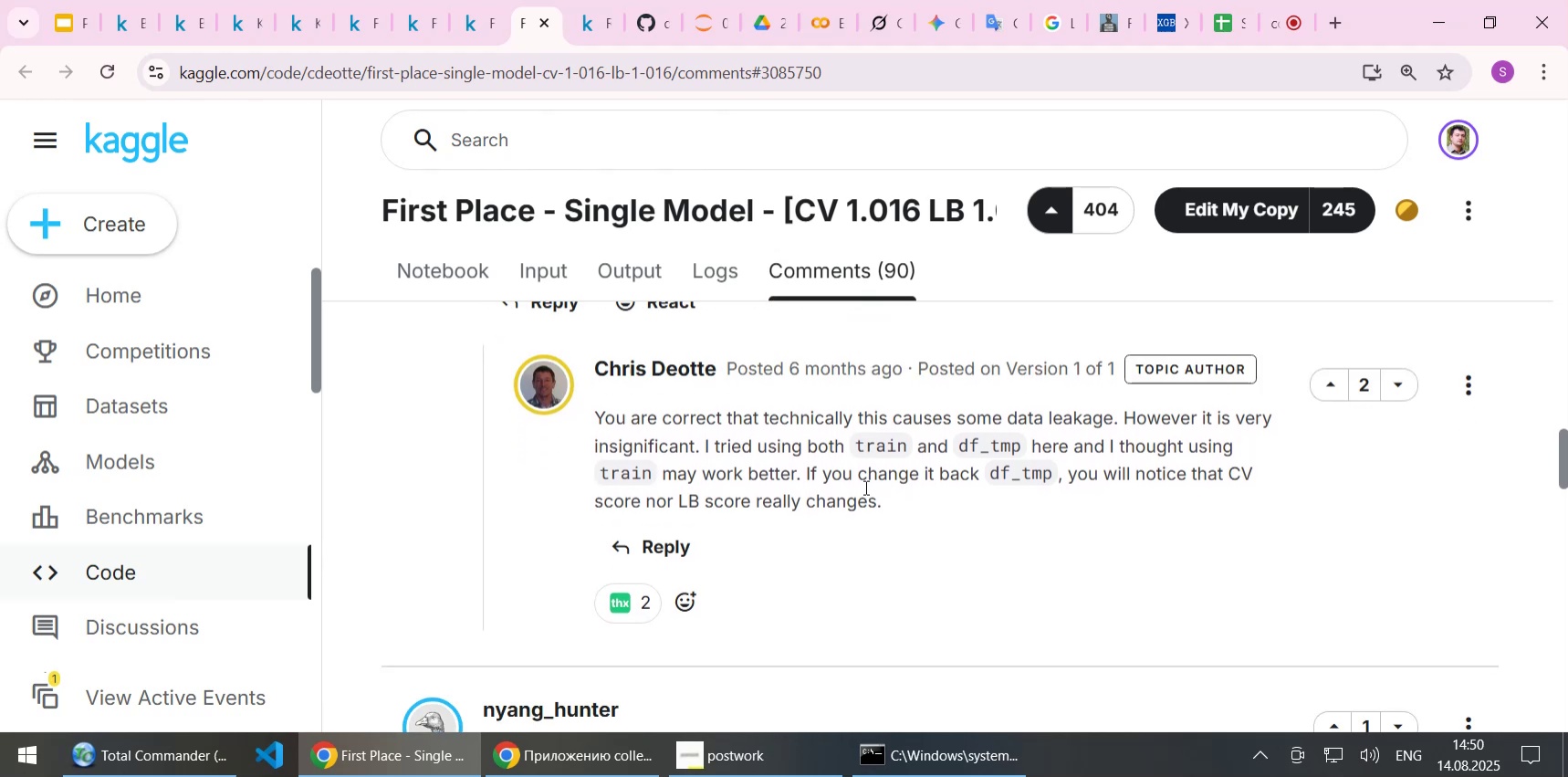 
key(ArrowDown)
 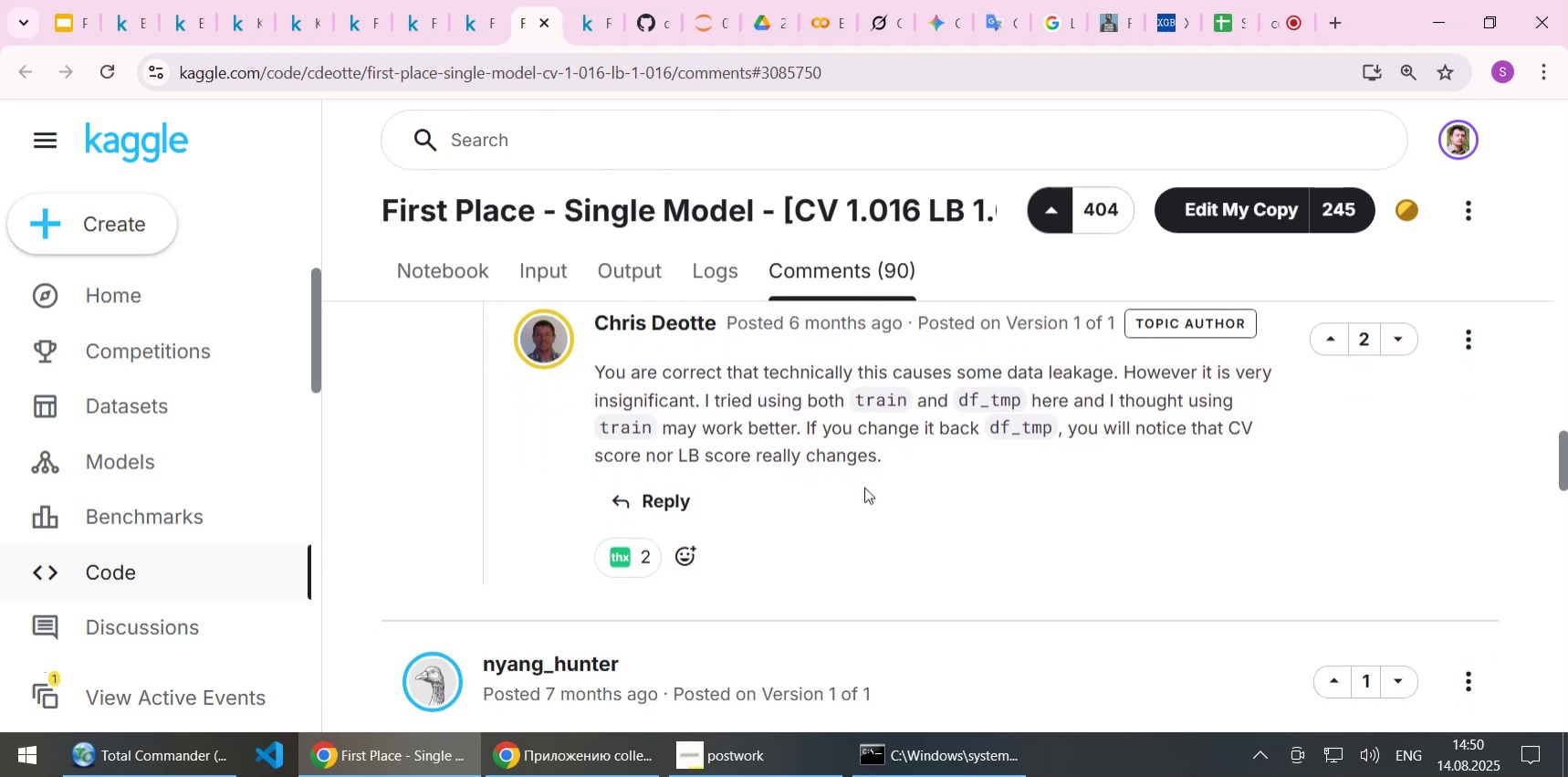 
key(ArrowDown)
 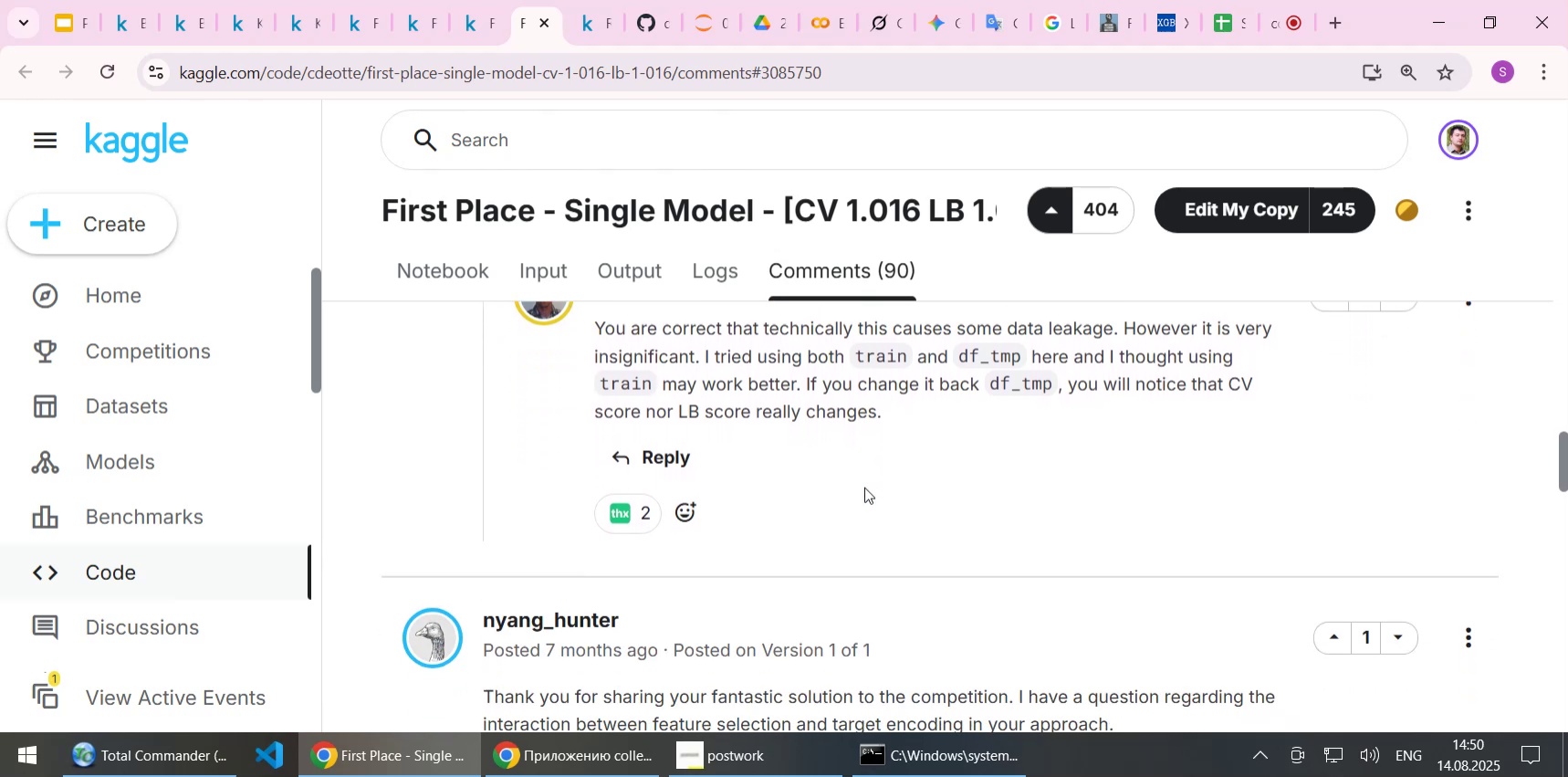 
key(ArrowDown)
 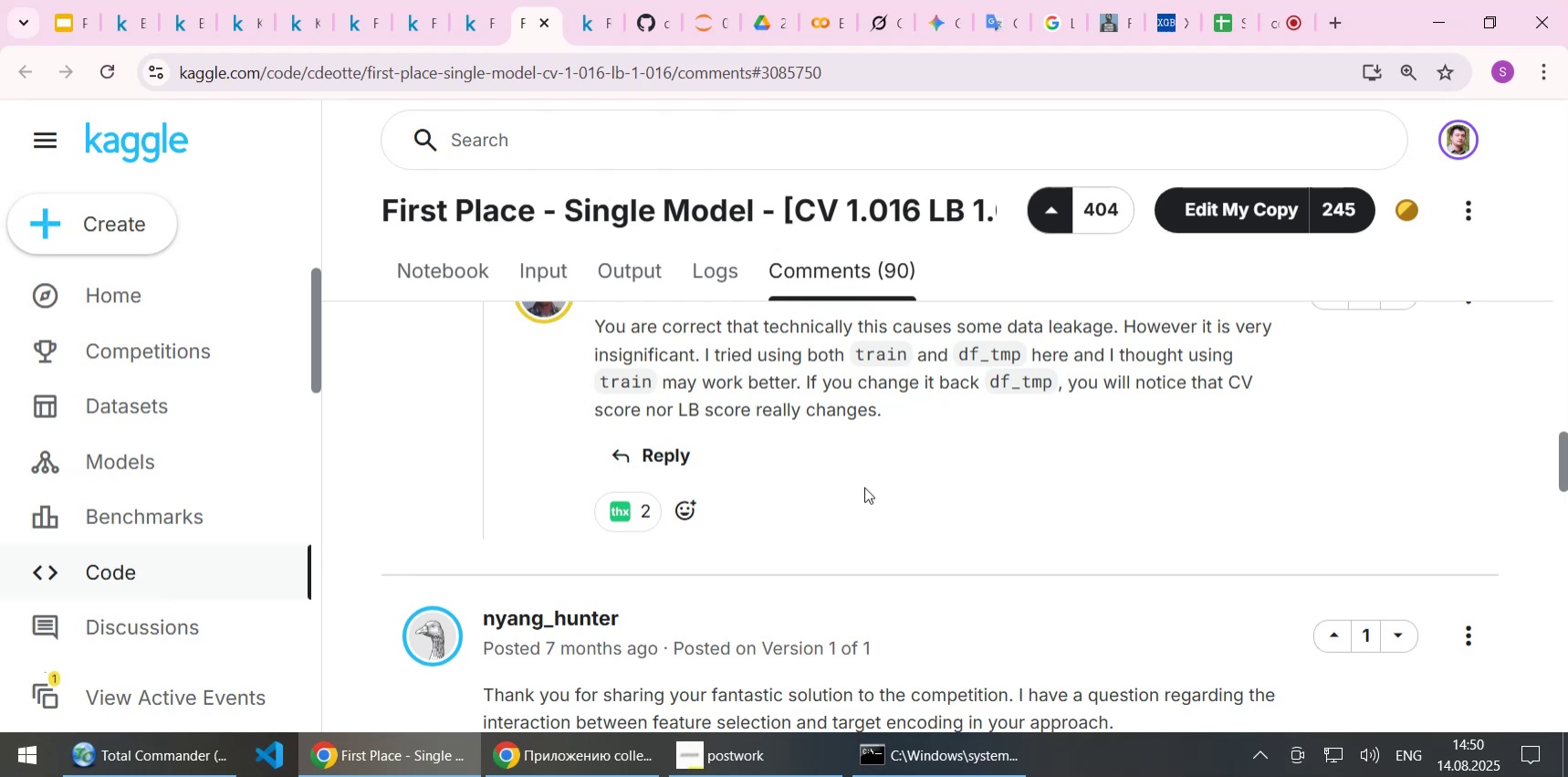 
key(ArrowDown)
 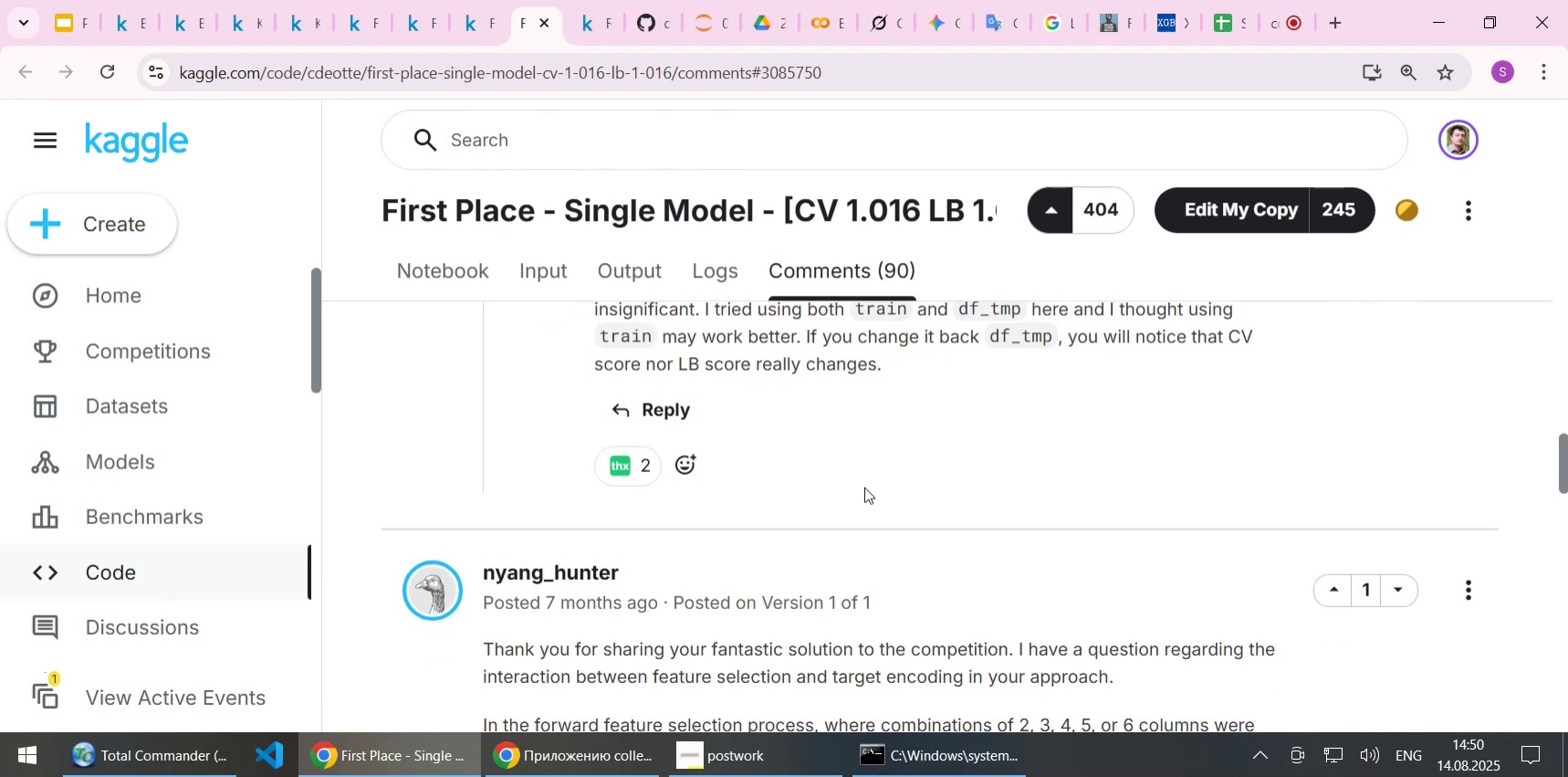 
key(ArrowDown)
 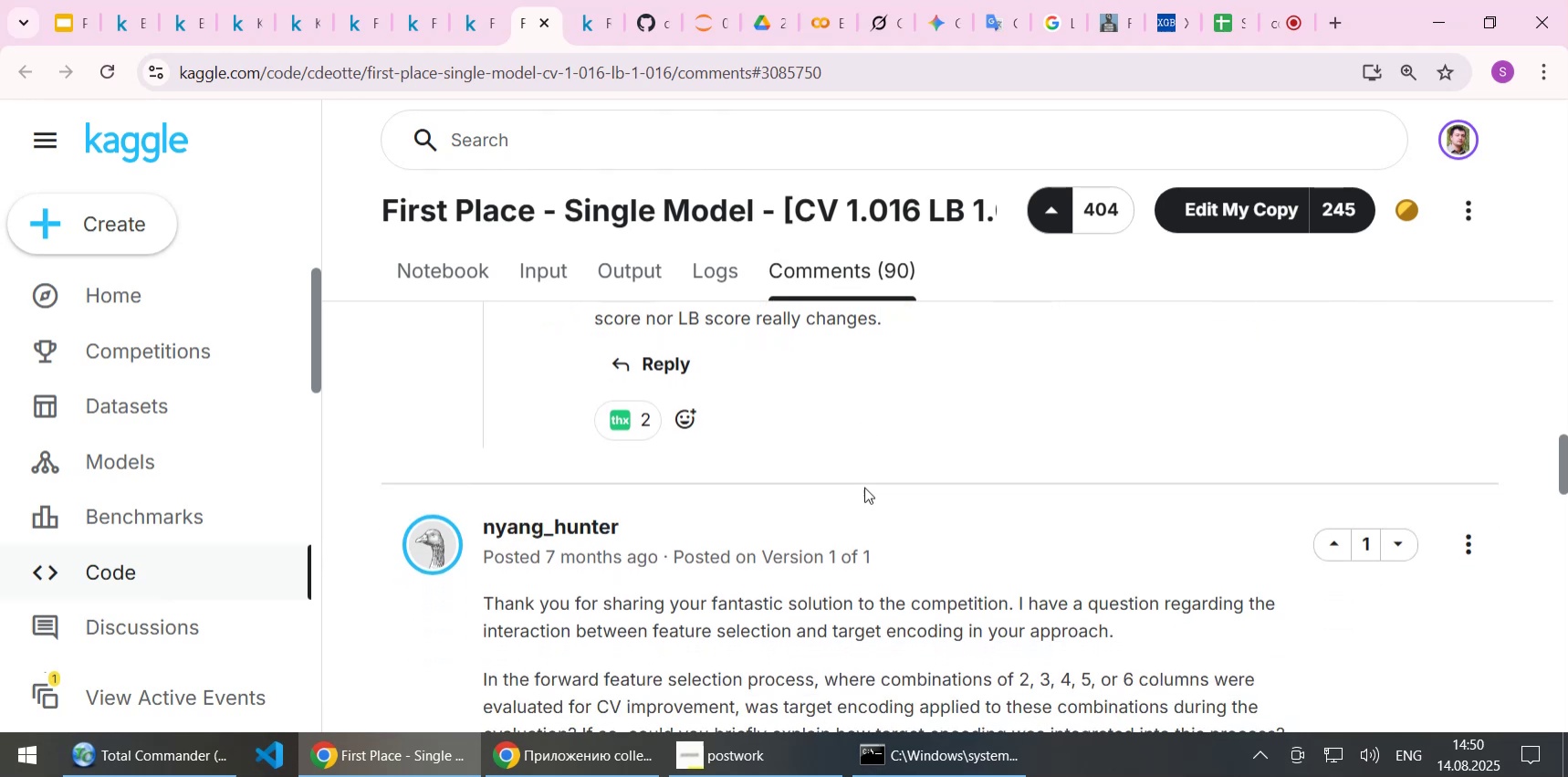 
key(ArrowDown)
 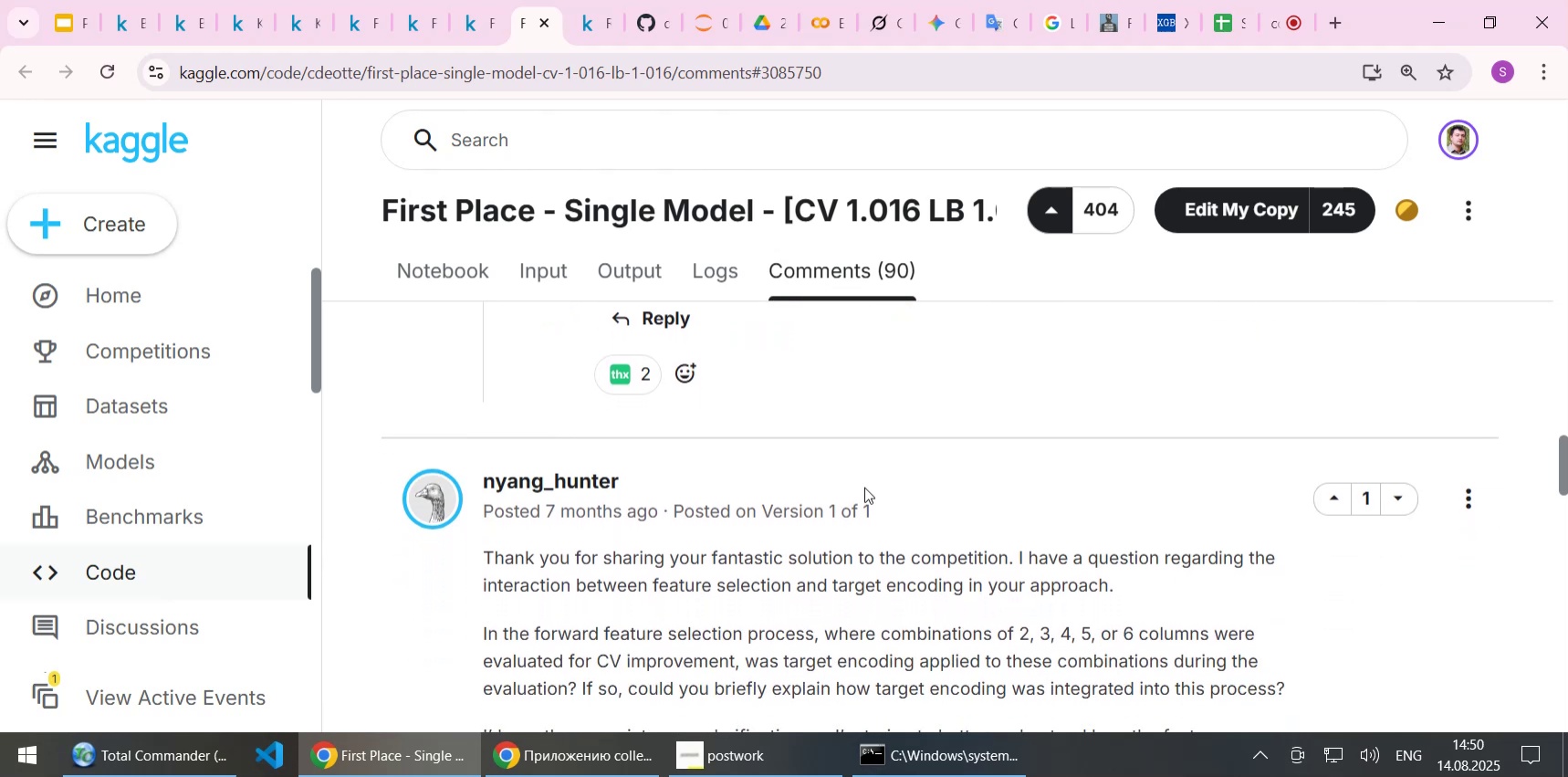 
key(ArrowDown)
 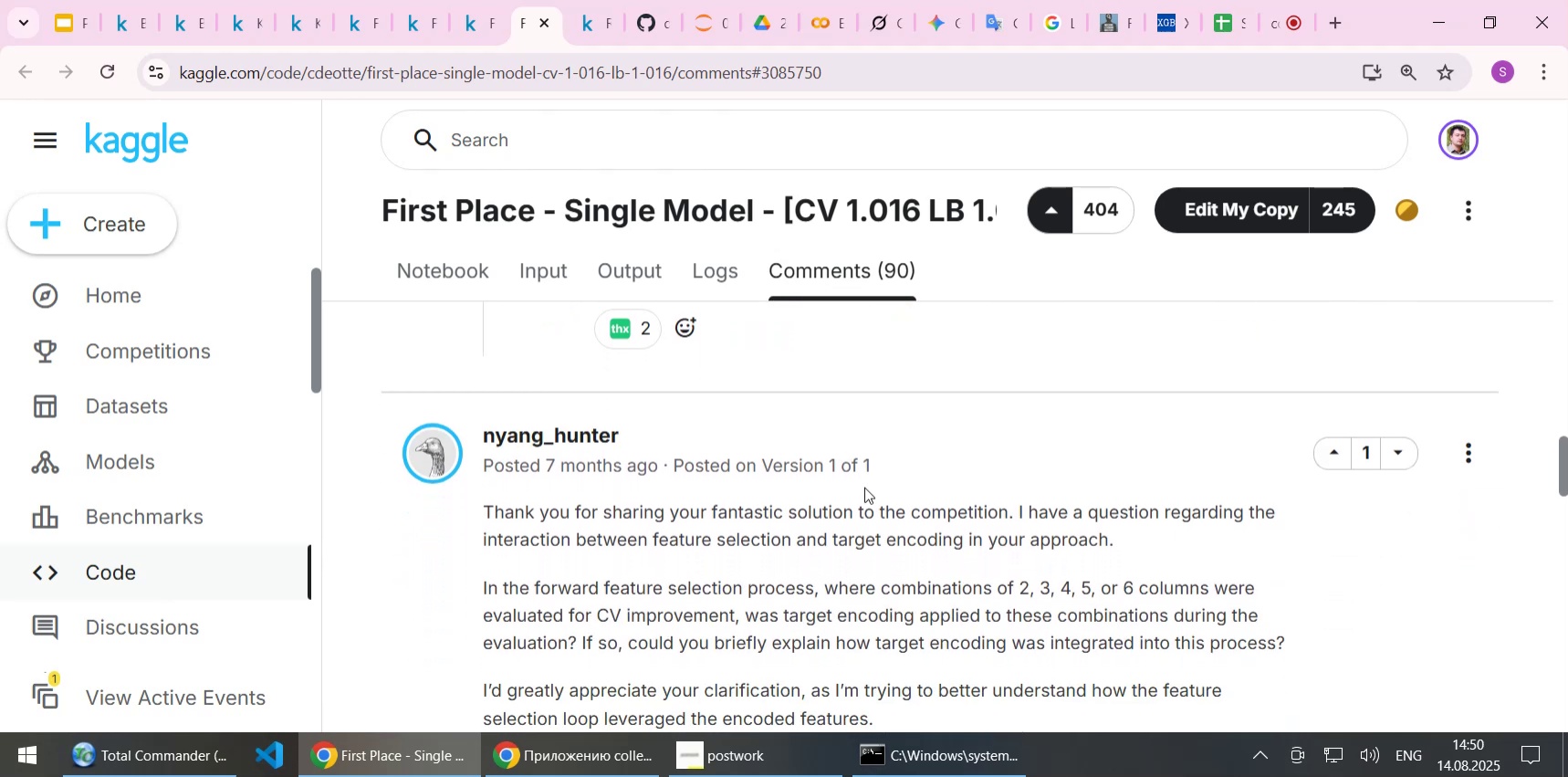 
key(ArrowDown)
 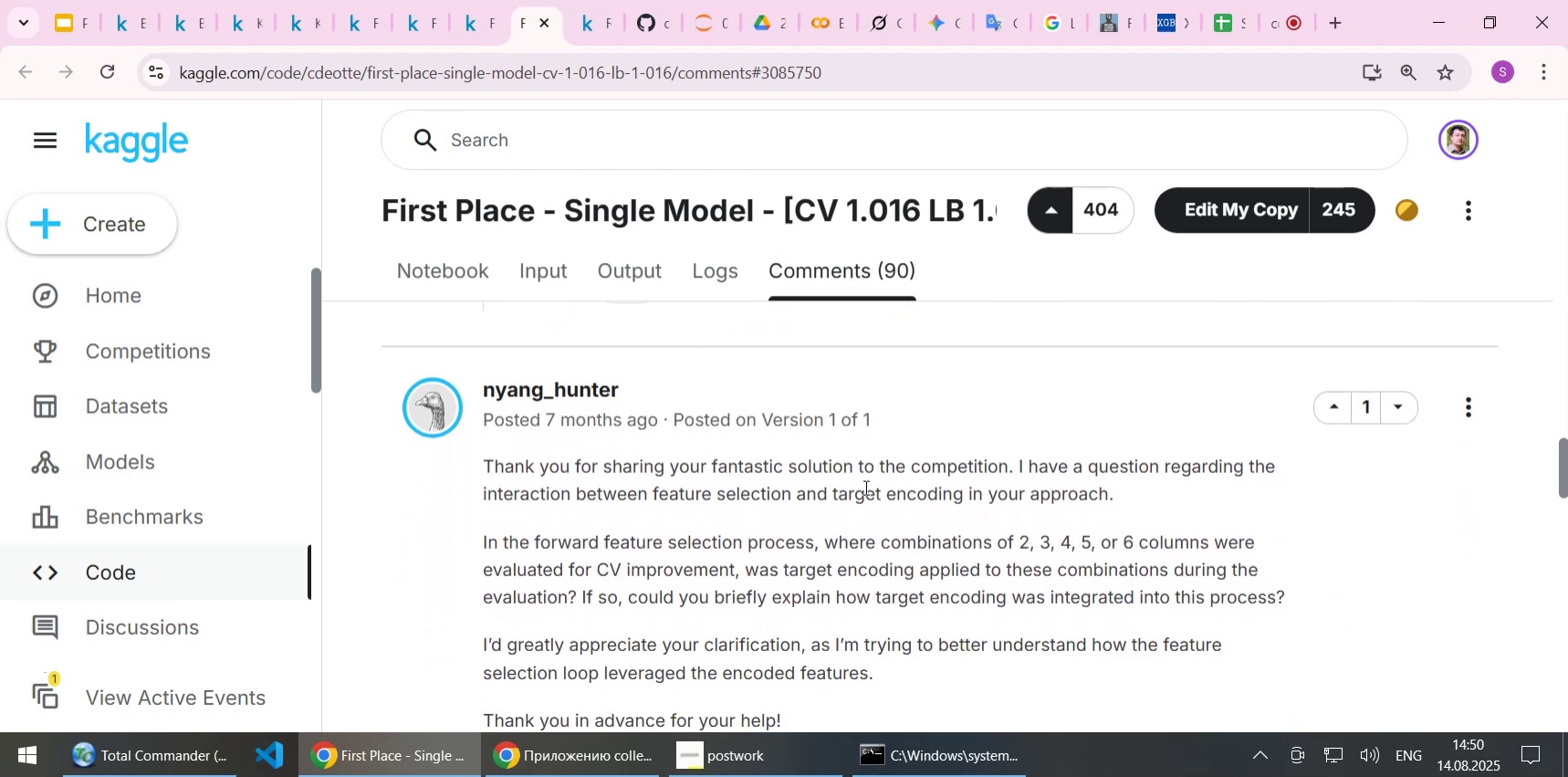 
key(ArrowDown)
 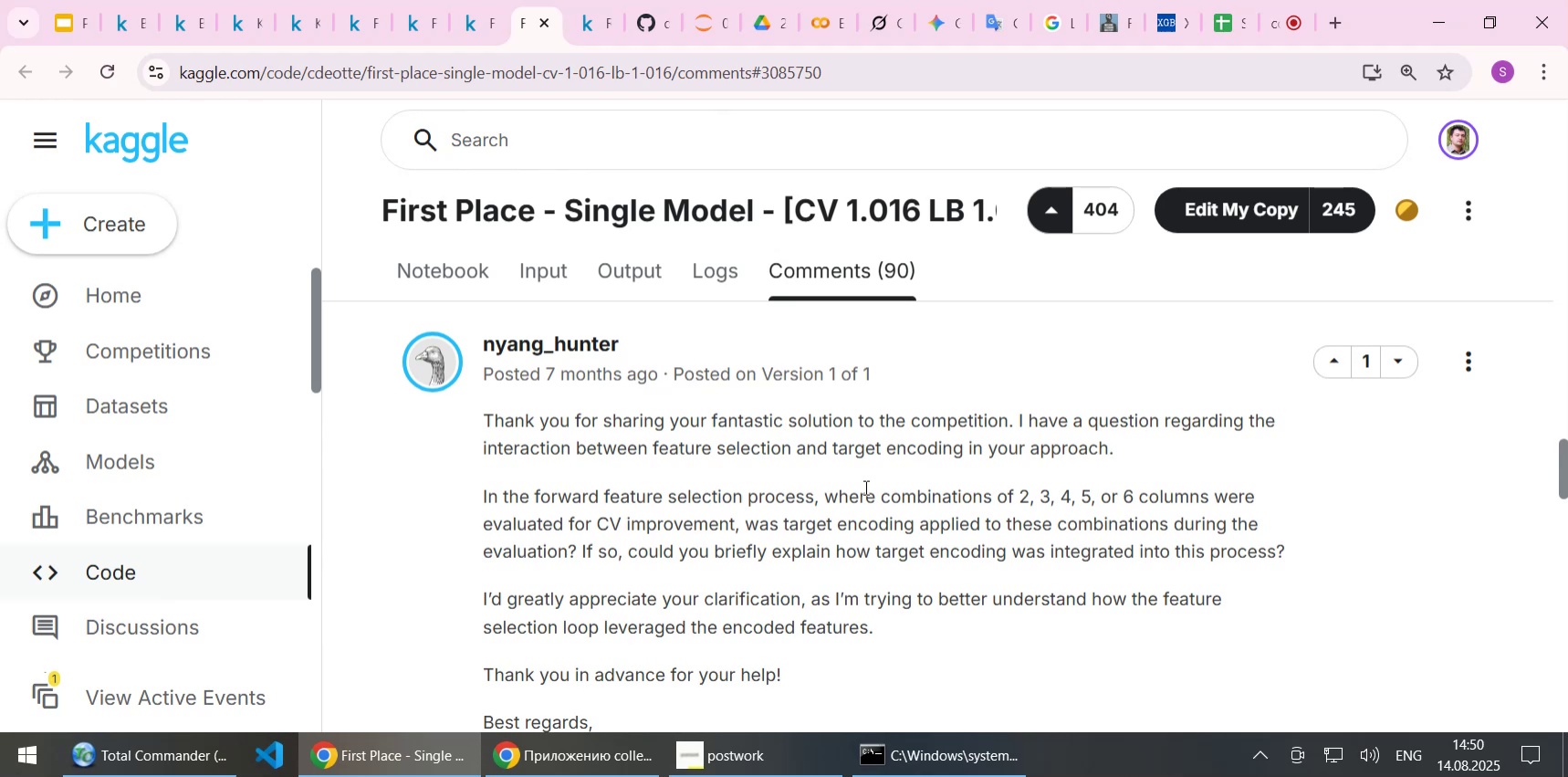 
wait(13.83)
 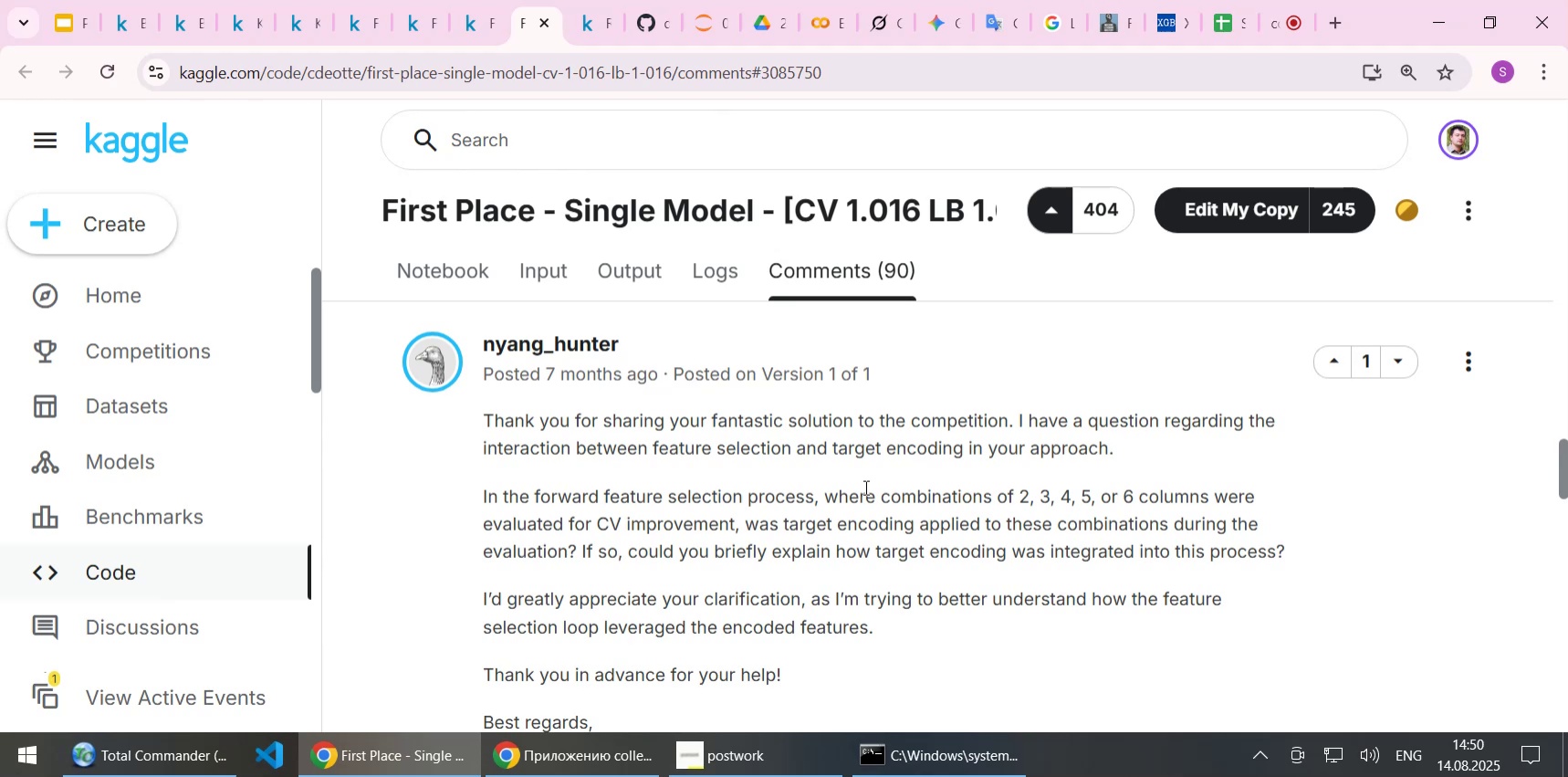 
key(ArrowDown)
 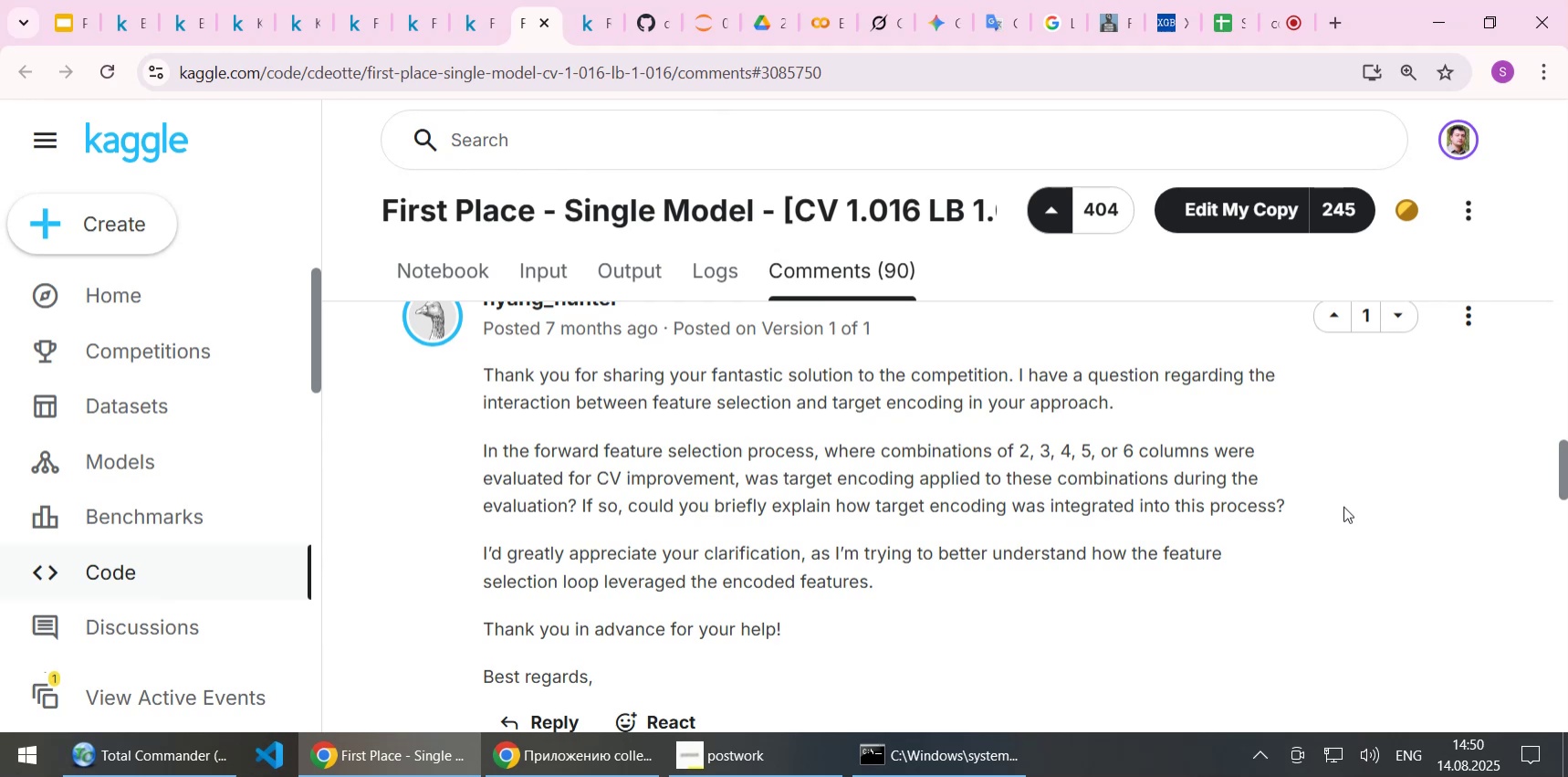 
wait(5.79)
 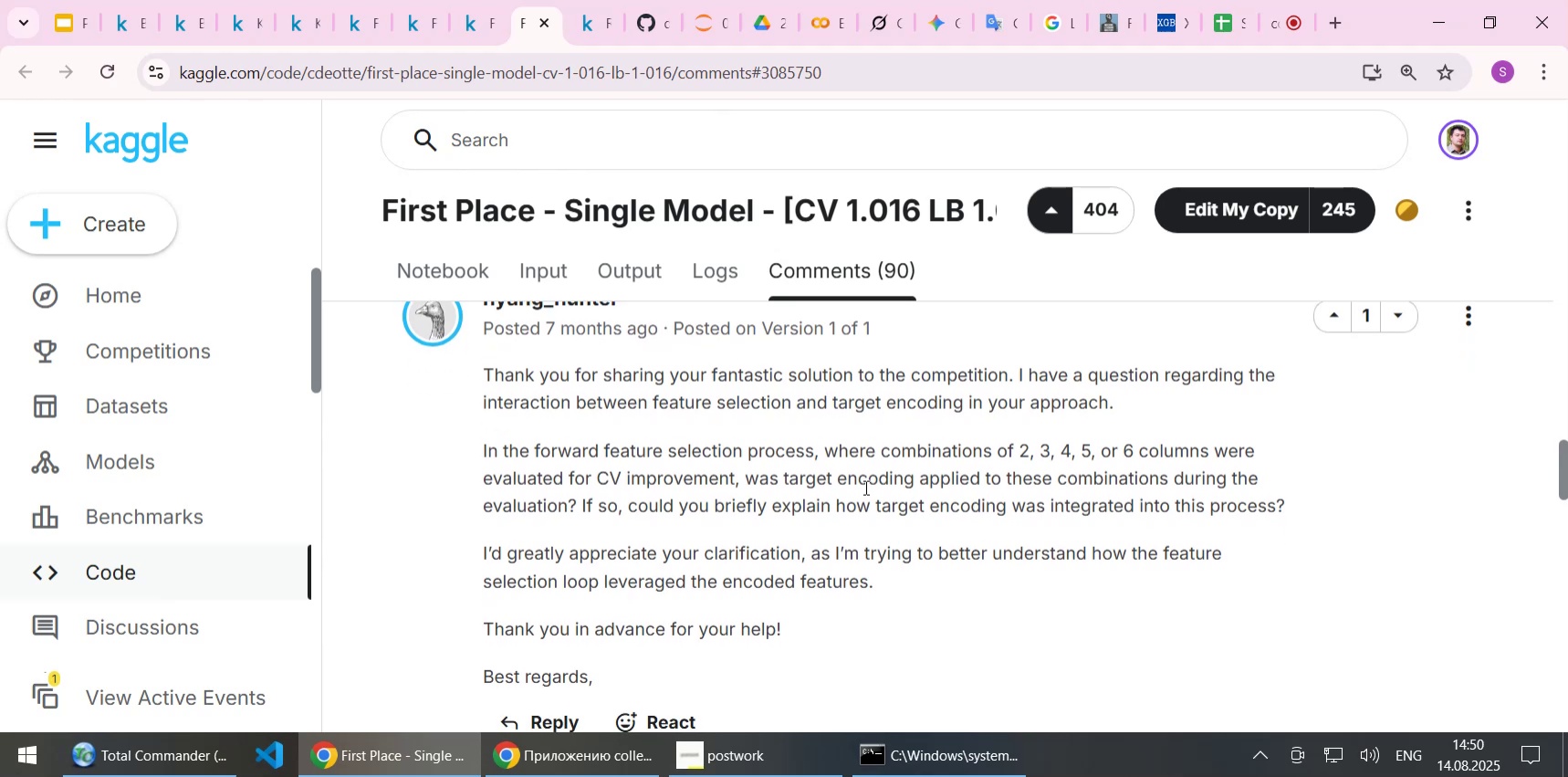 
scroll: coordinate [1343, 506], scroll_direction: down, amount: 1.0
 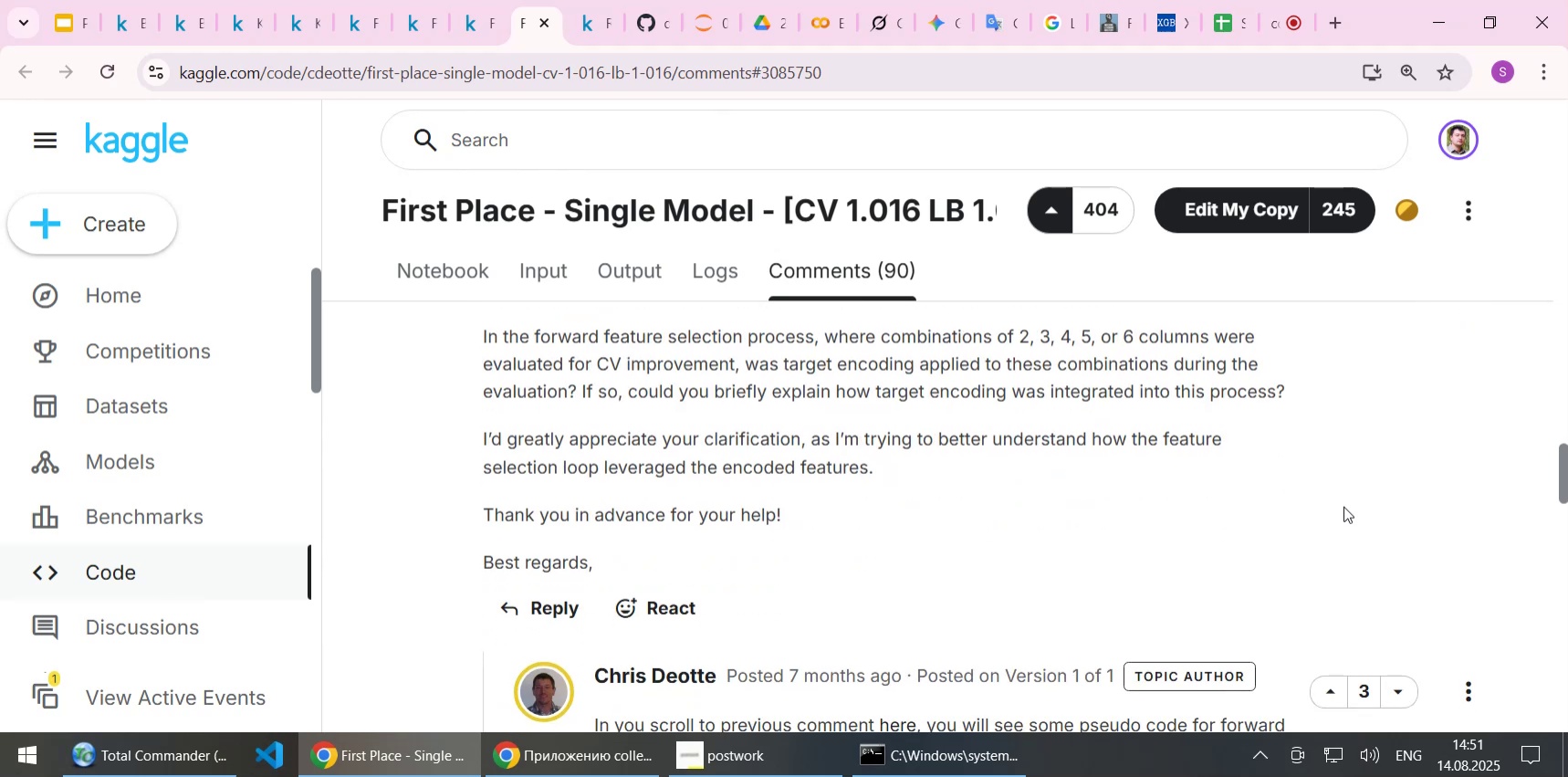 
wait(6.39)
 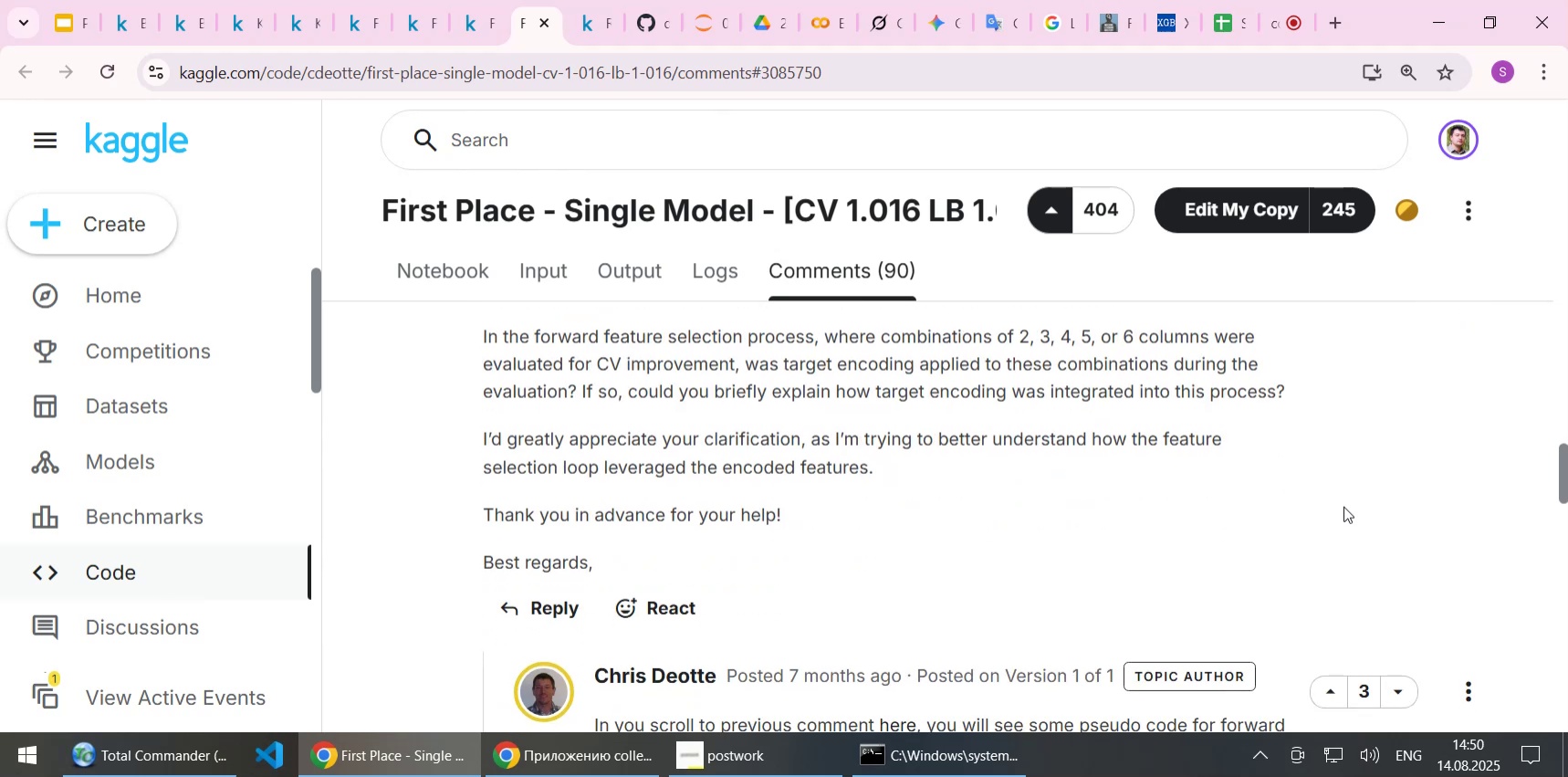 
left_click([177, 27])
 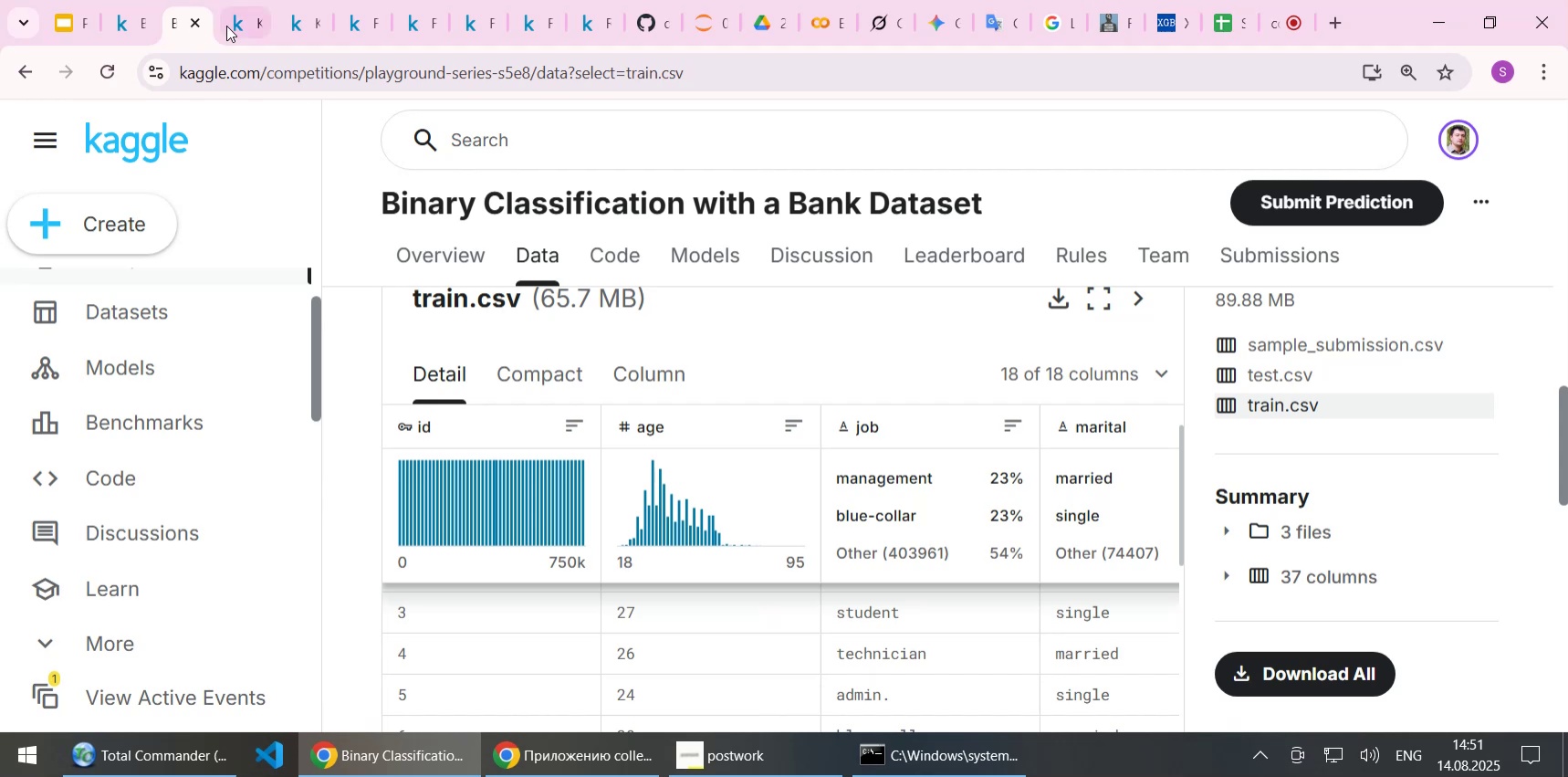 
left_click([240, 22])
 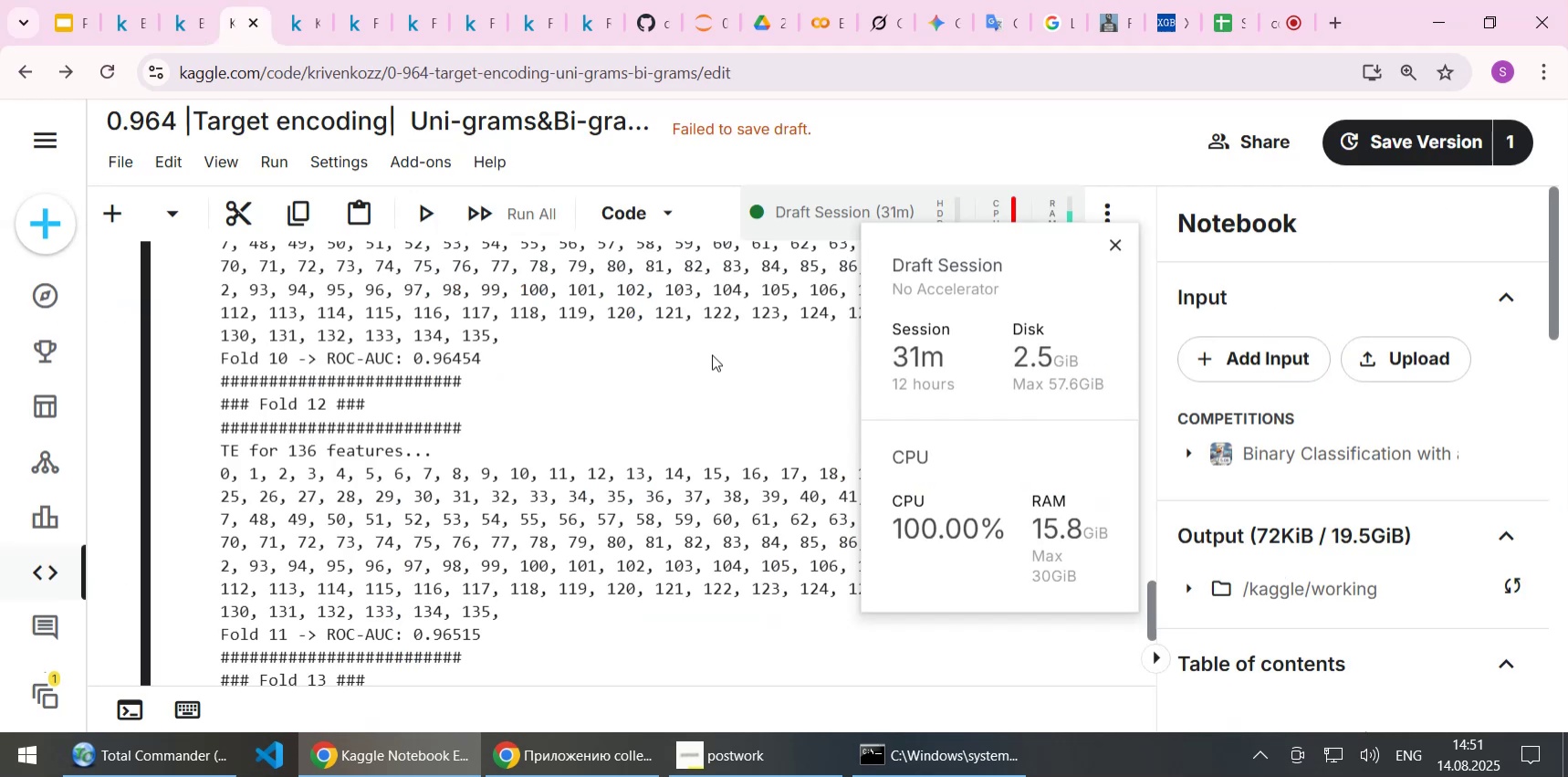 
scroll: coordinate [716, 382], scroll_direction: down, amount: 10.0
 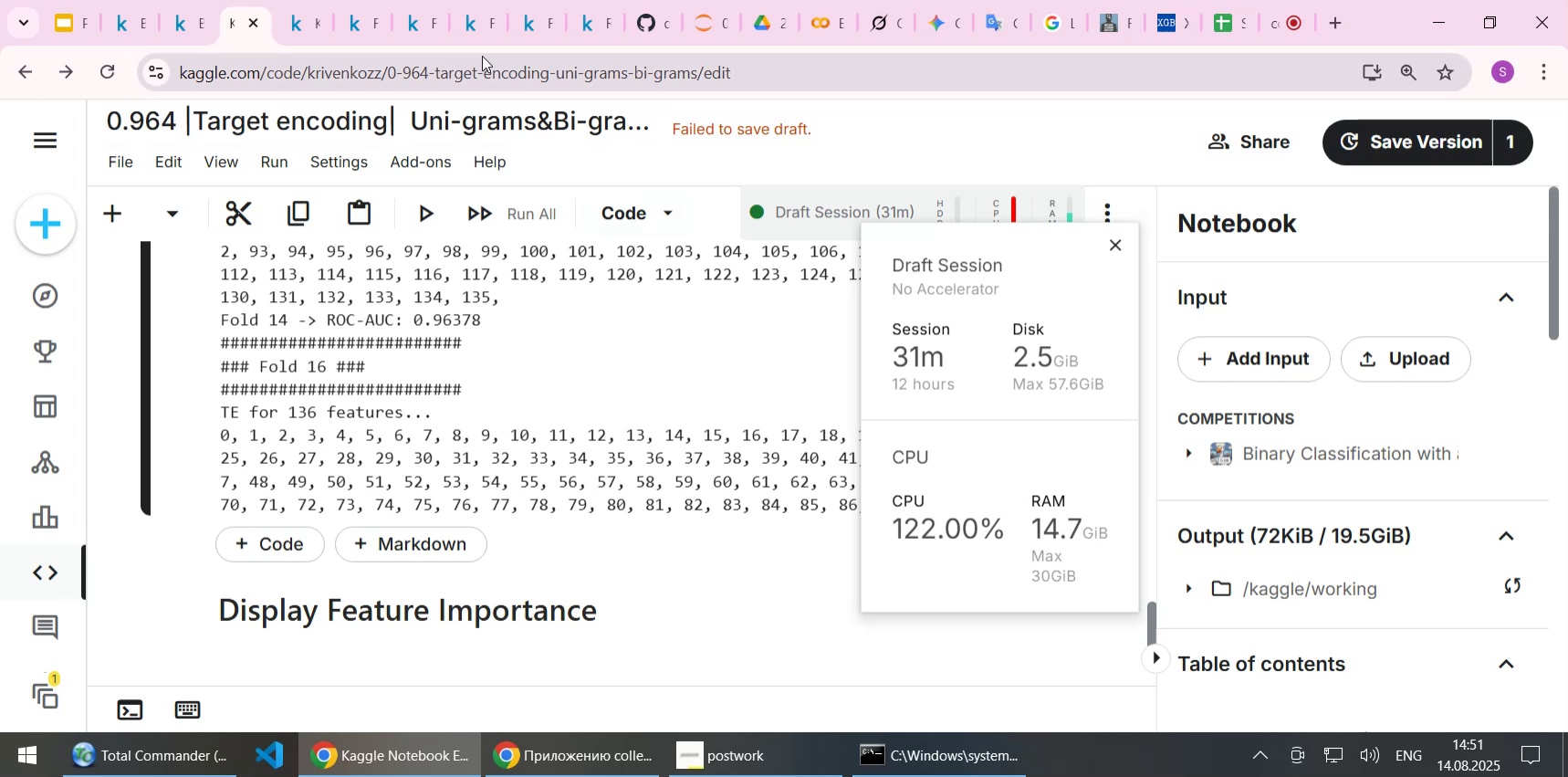 
wait(6.56)
 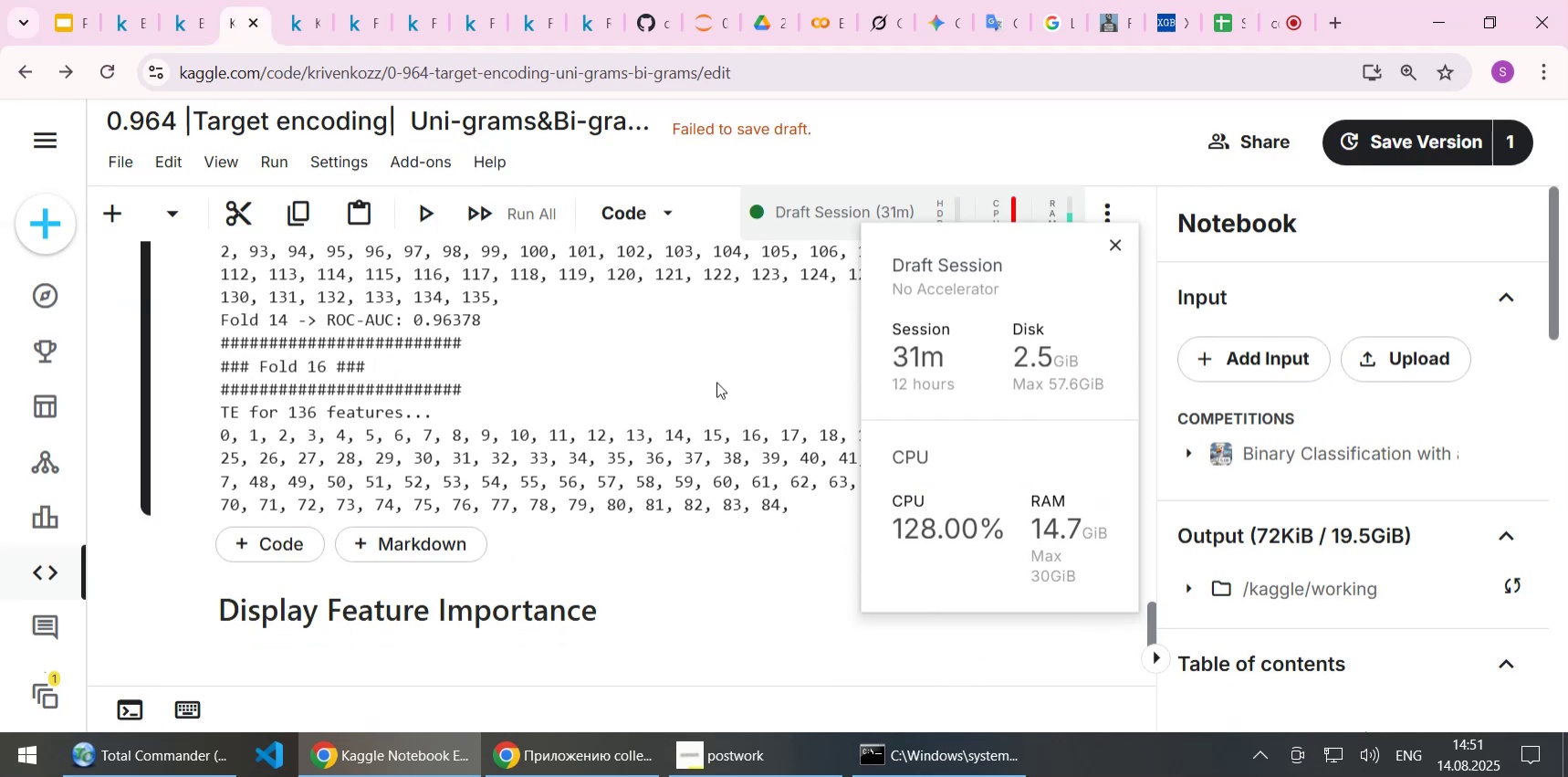 
left_click([473, 33])
 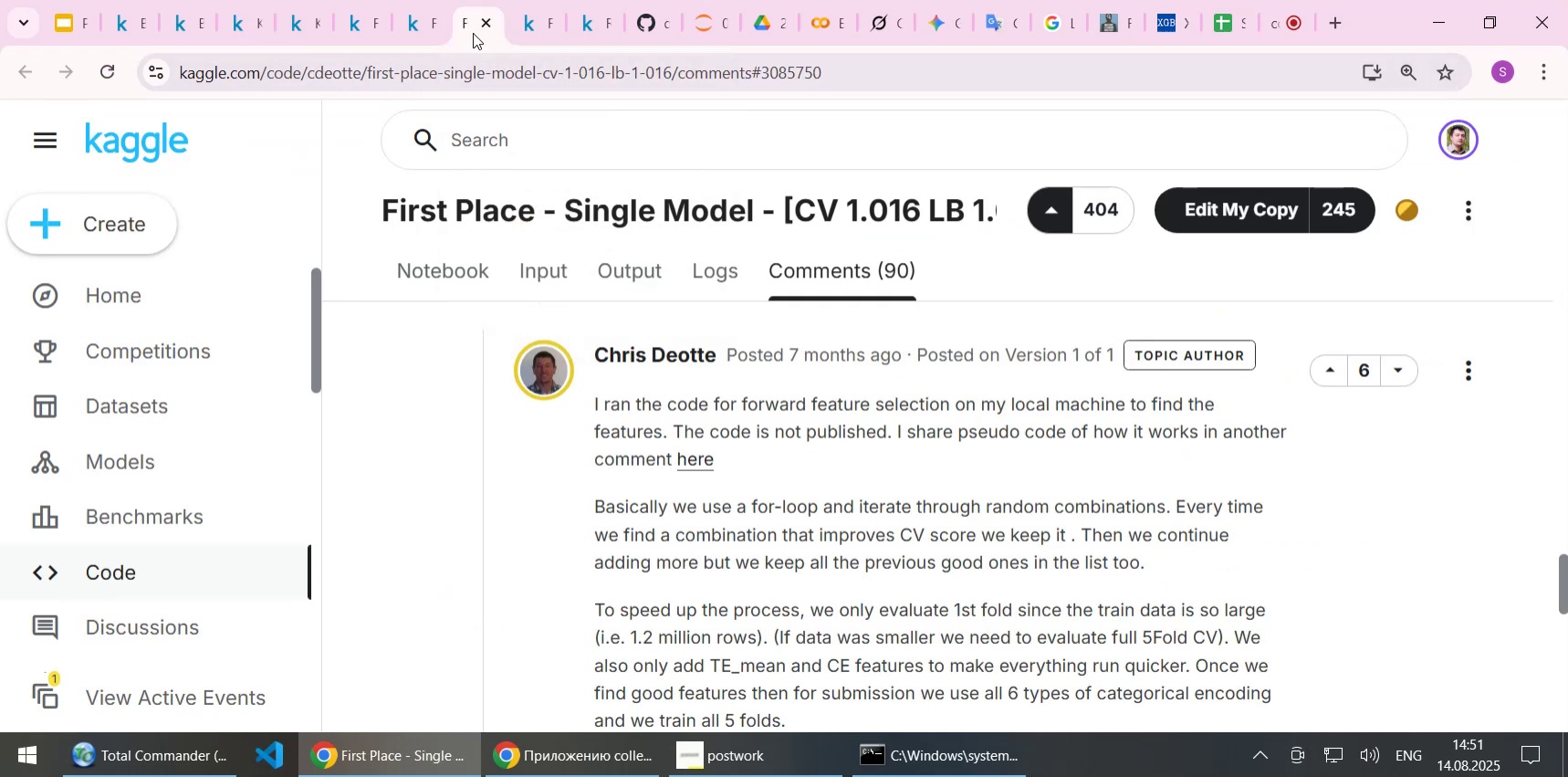 
left_click([425, 26])
 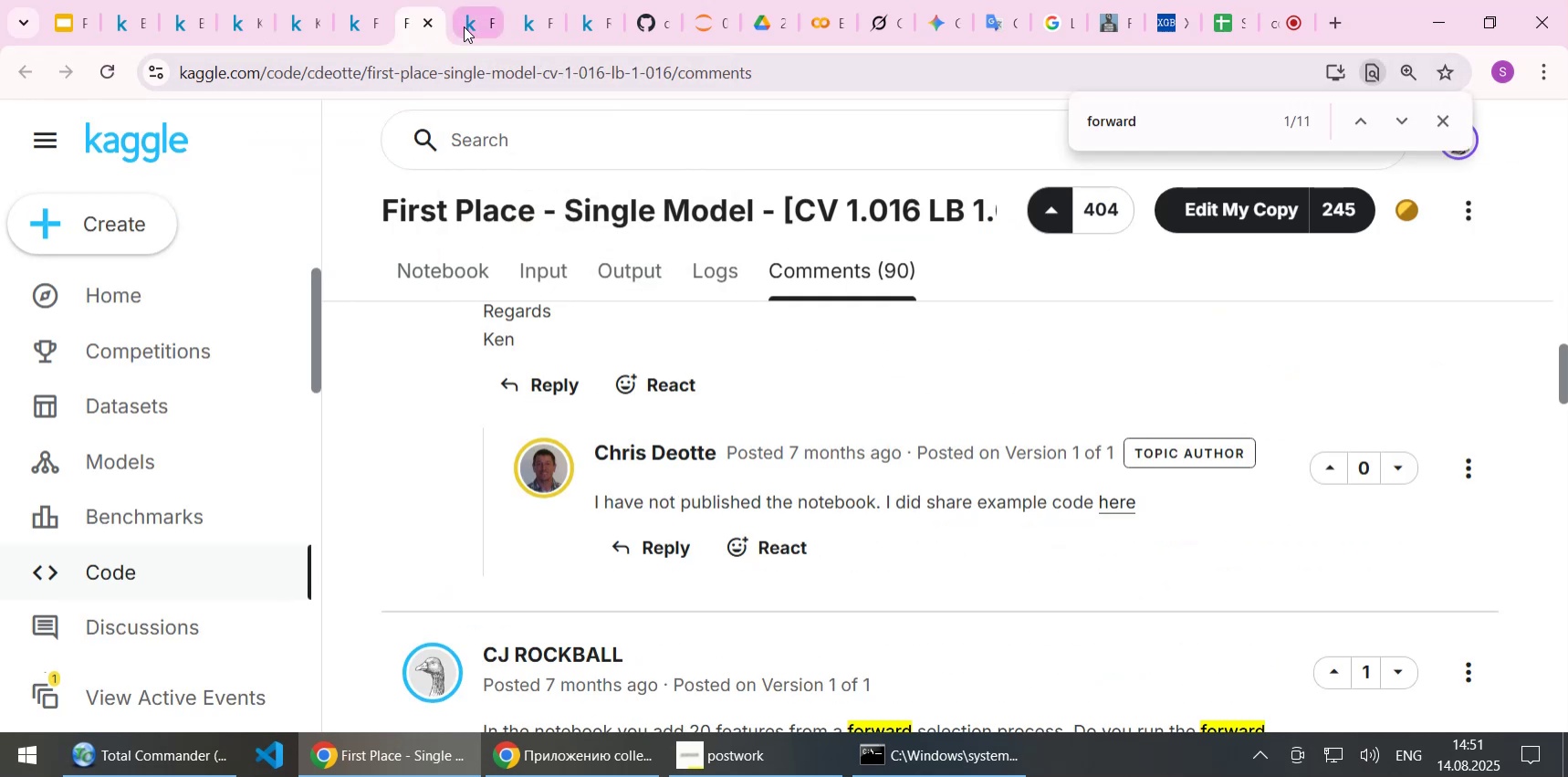 
left_click([473, 19])
 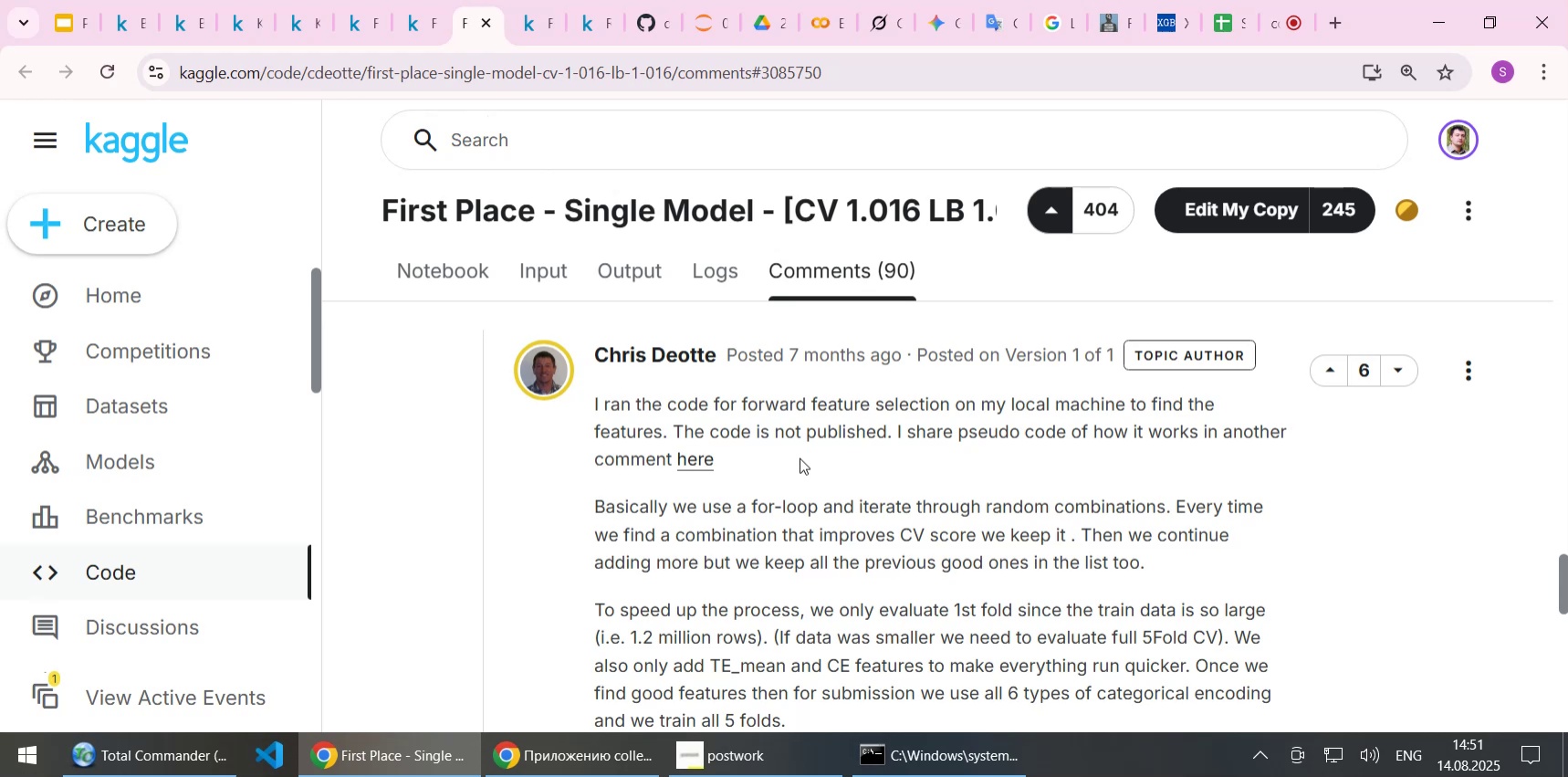 
wait(6.53)
 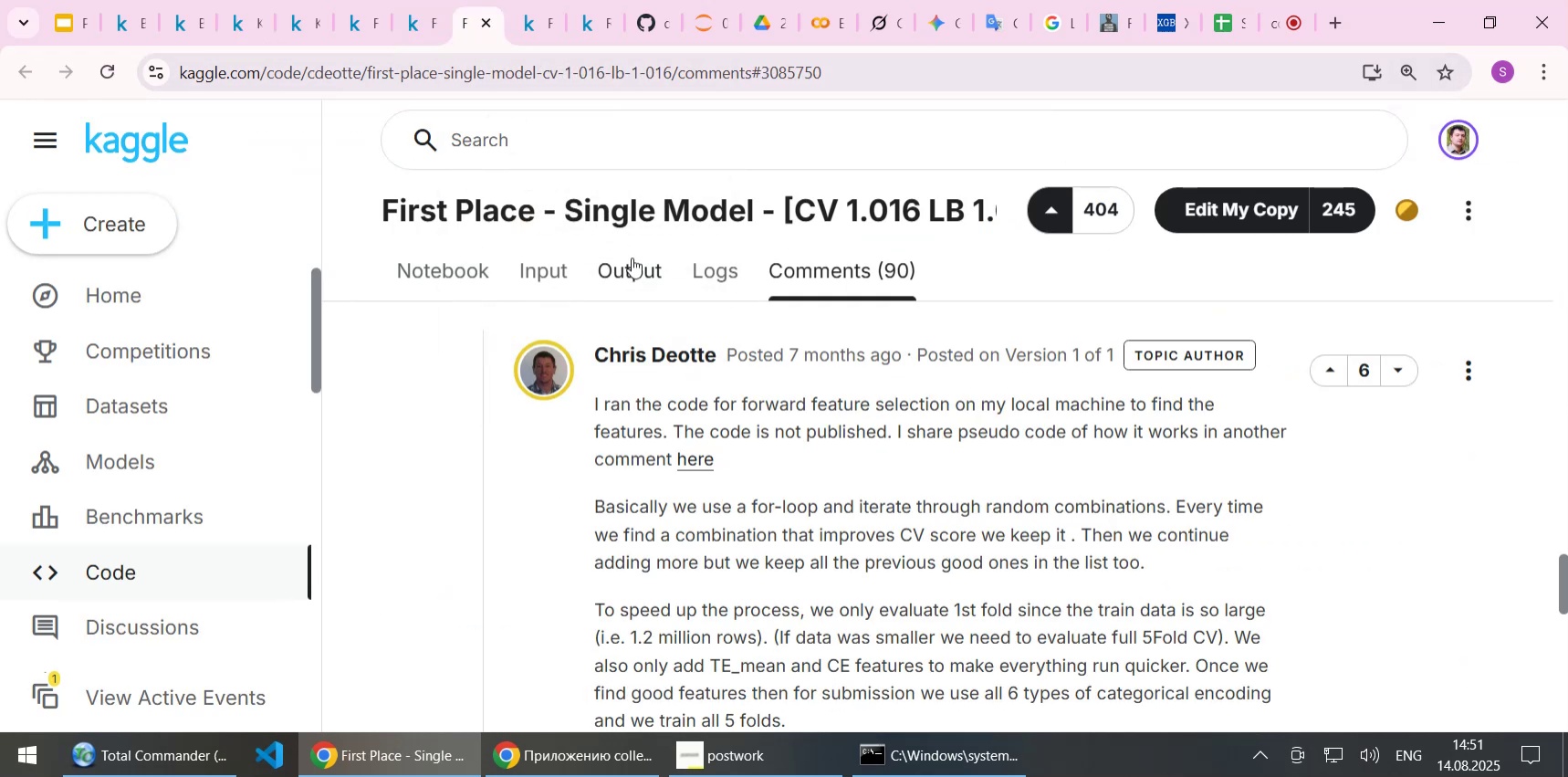 
scroll: coordinate [800, 457], scroll_direction: up, amount: 3.0
 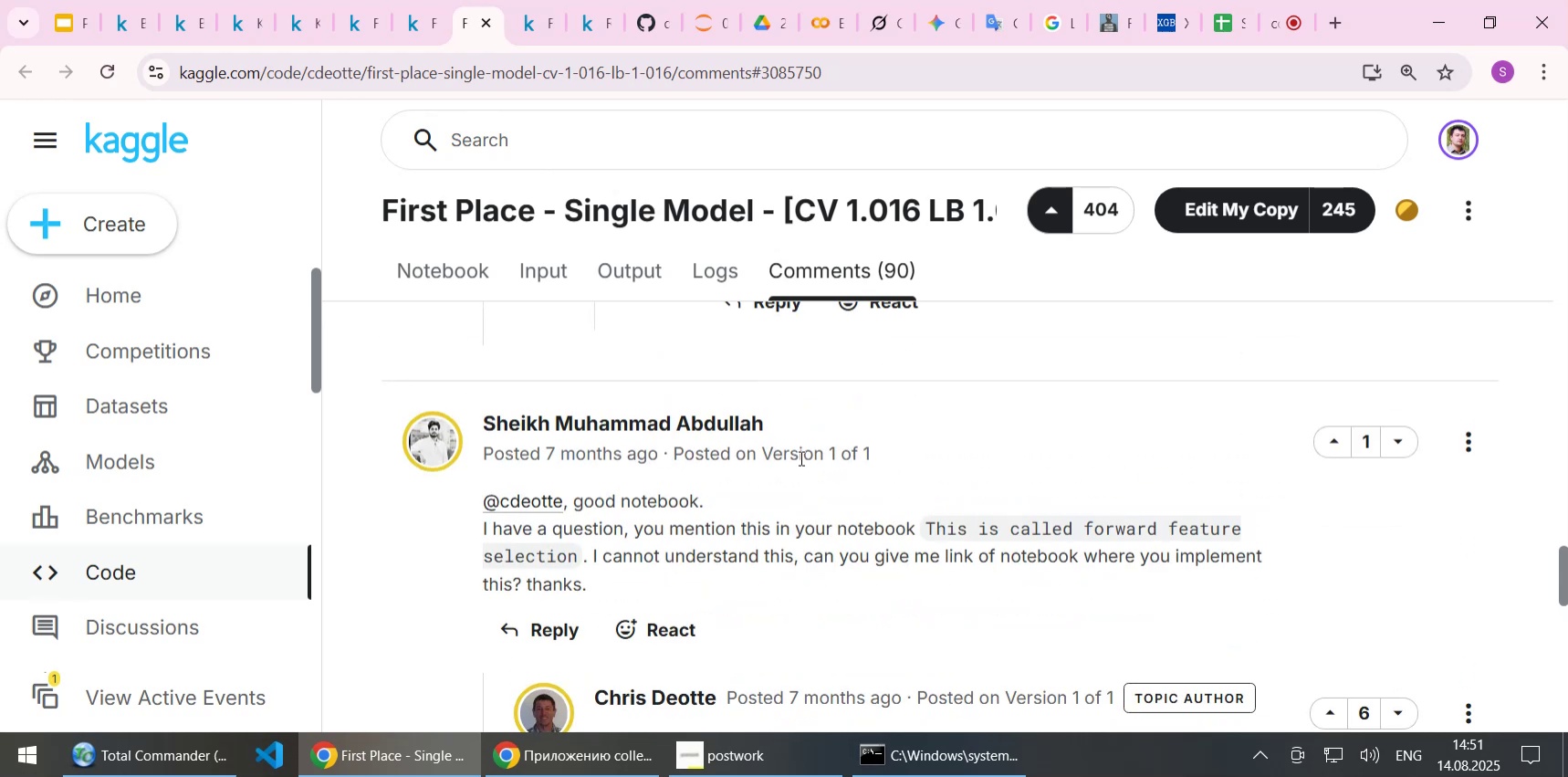 
scroll: coordinate [800, 457], scroll_direction: down, amount: 1.0
 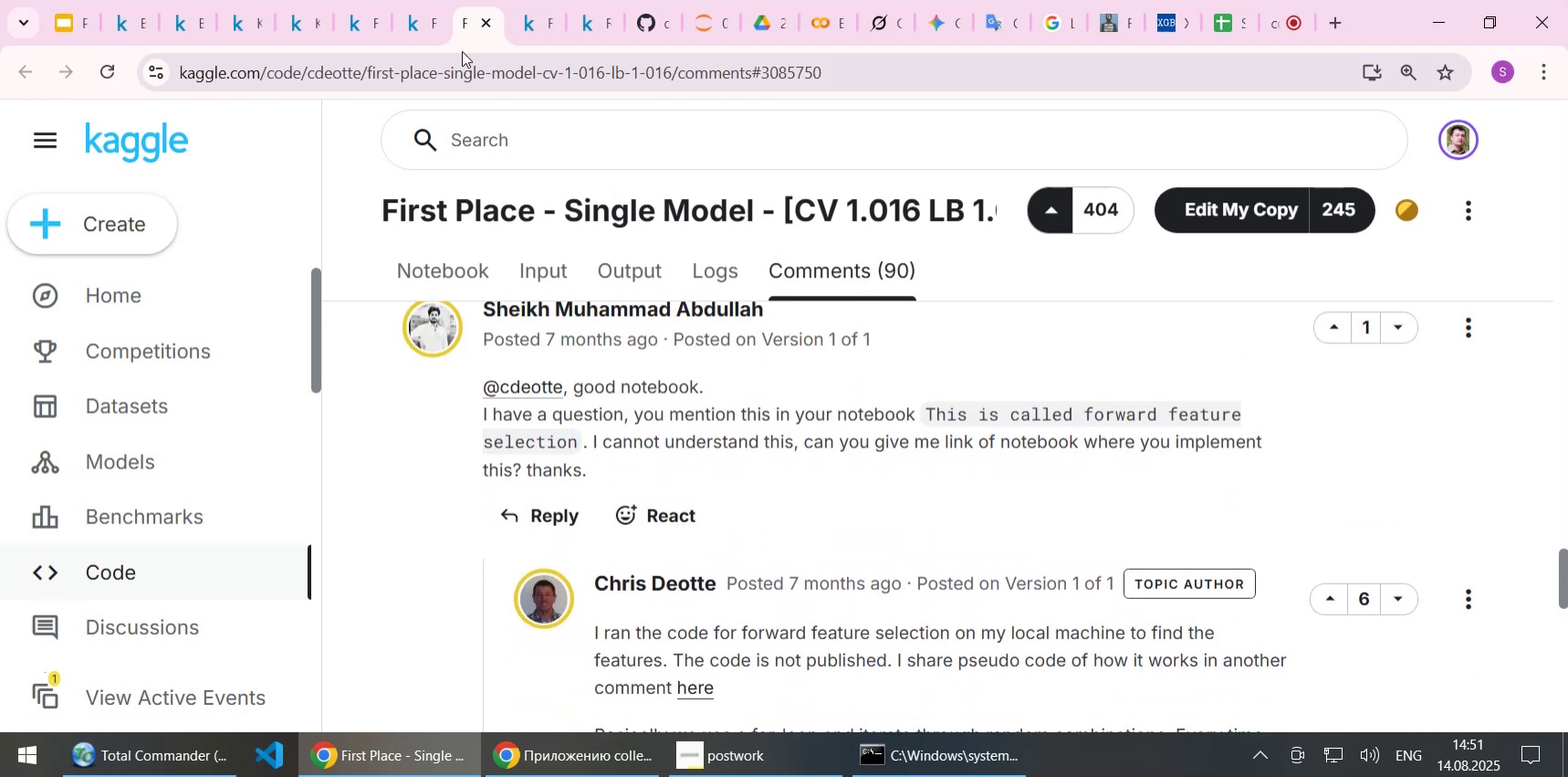 
left_click([418, 26])
 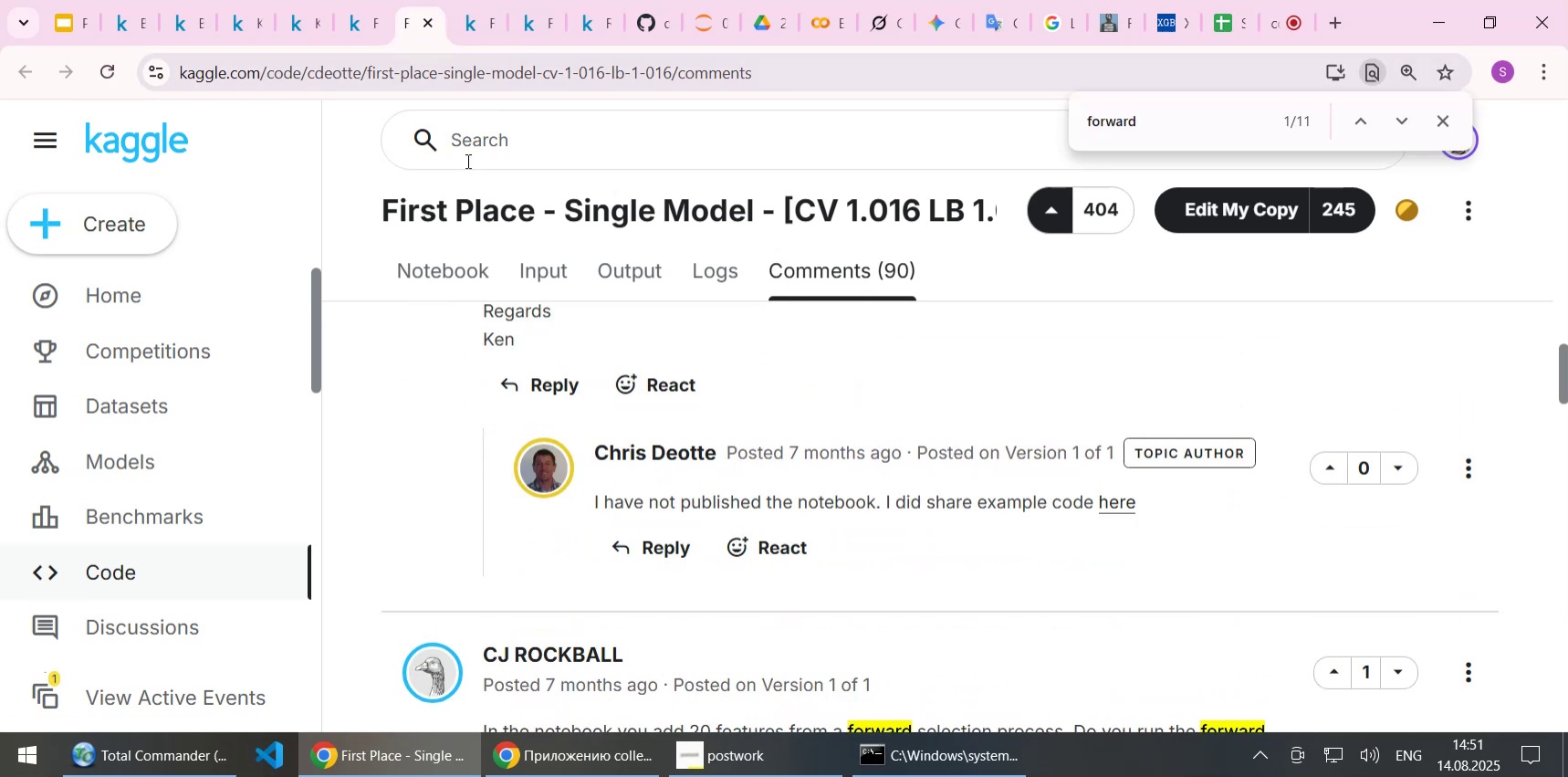 
scroll: coordinate [716, 627], scroll_direction: down, amount: 2.0
 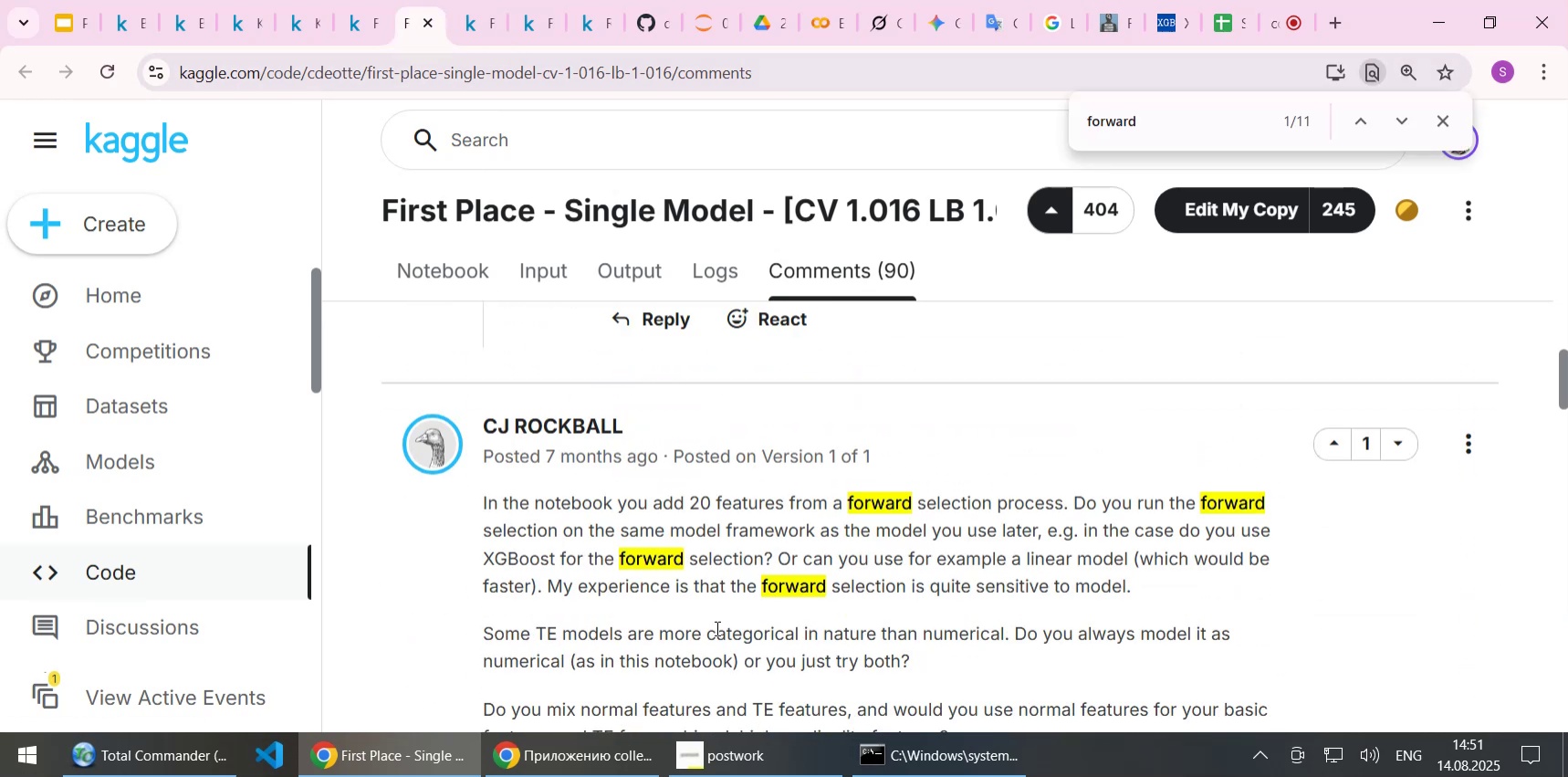 
scroll: coordinate [716, 627], scroll_direction: up, amount: 3.0
 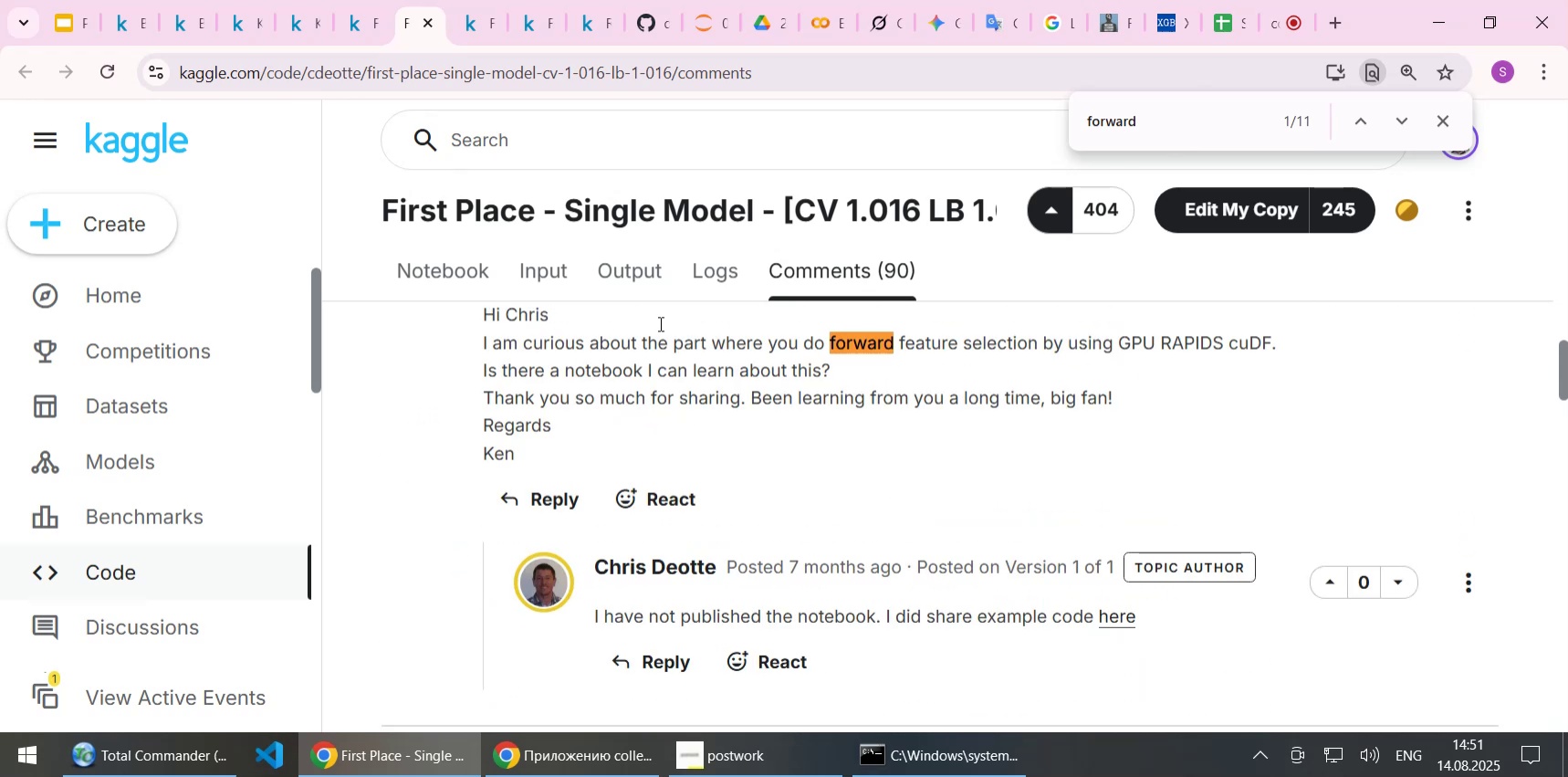 
left_click([476, 22])
 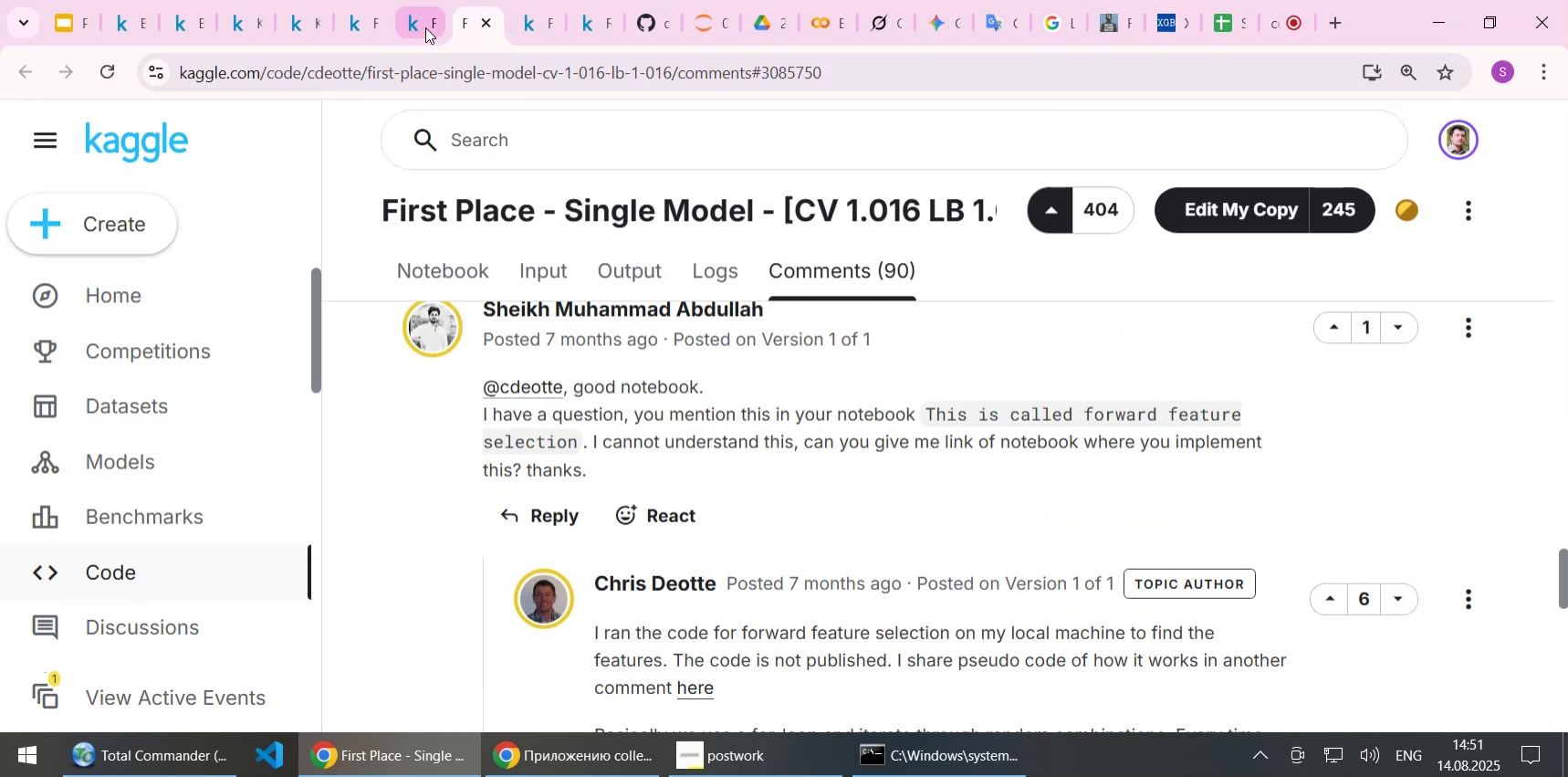 
left_click([425, 27])
 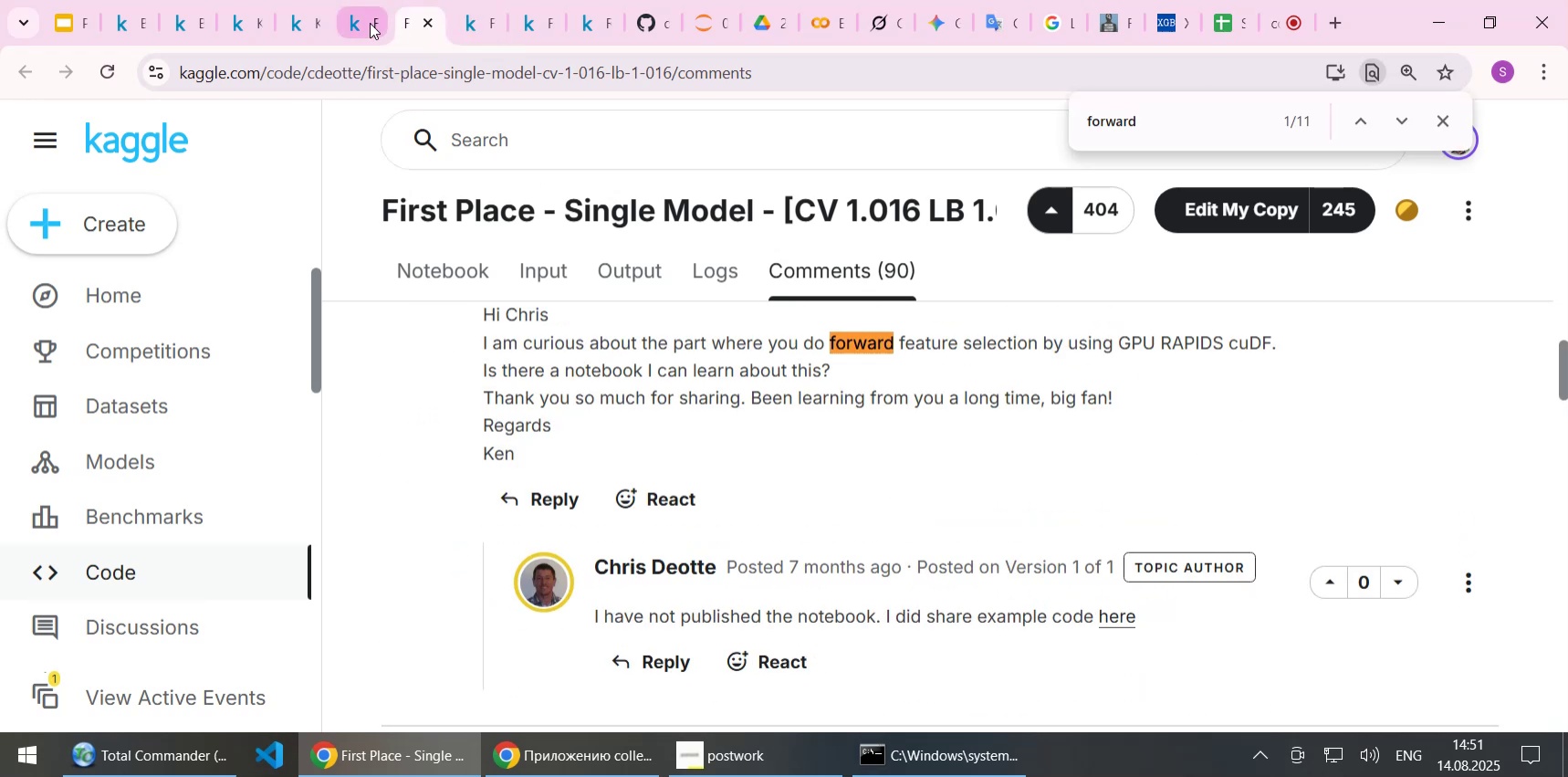 
left_click([370, 23])
 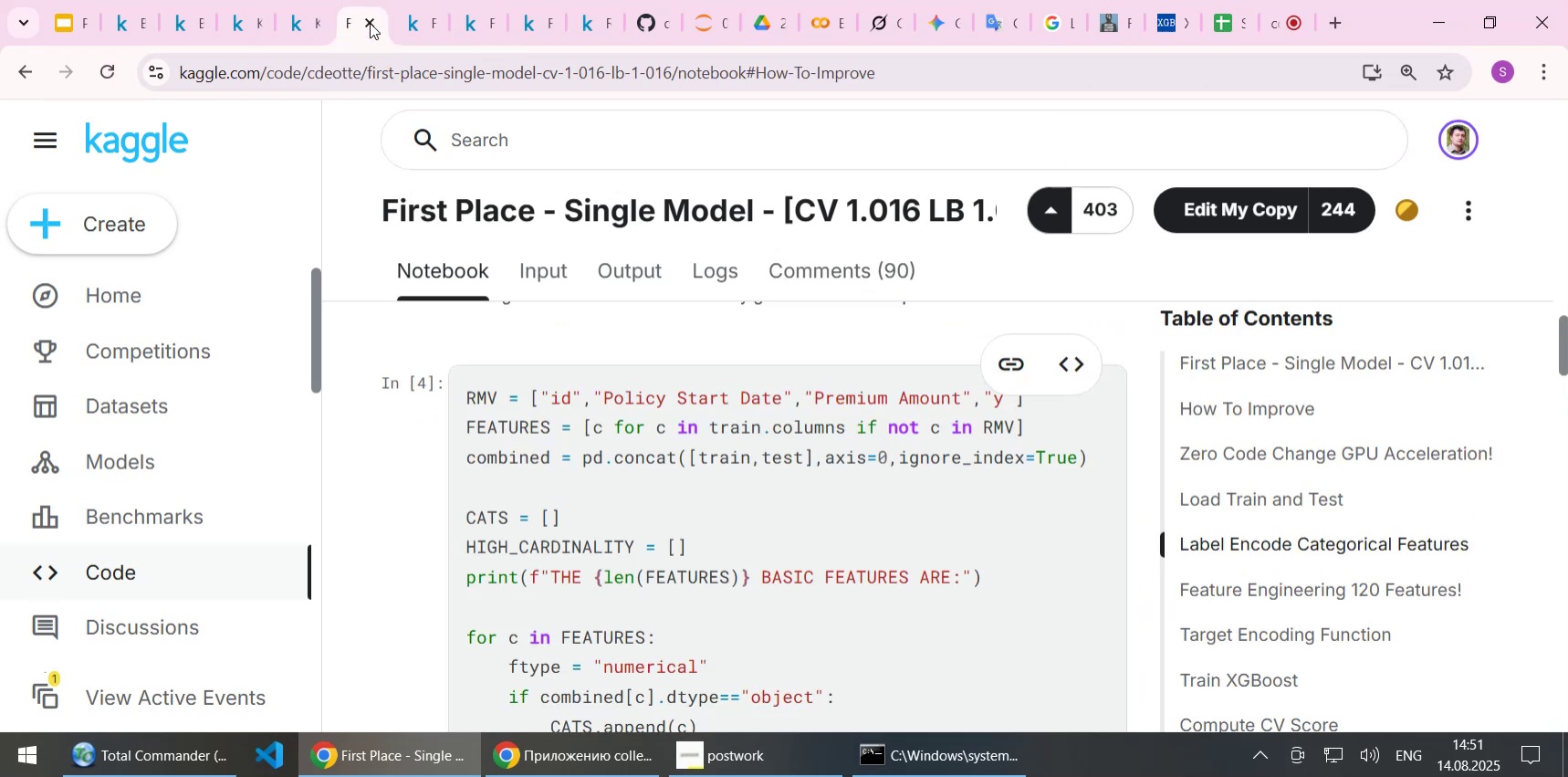 
left_click([312, 19])
 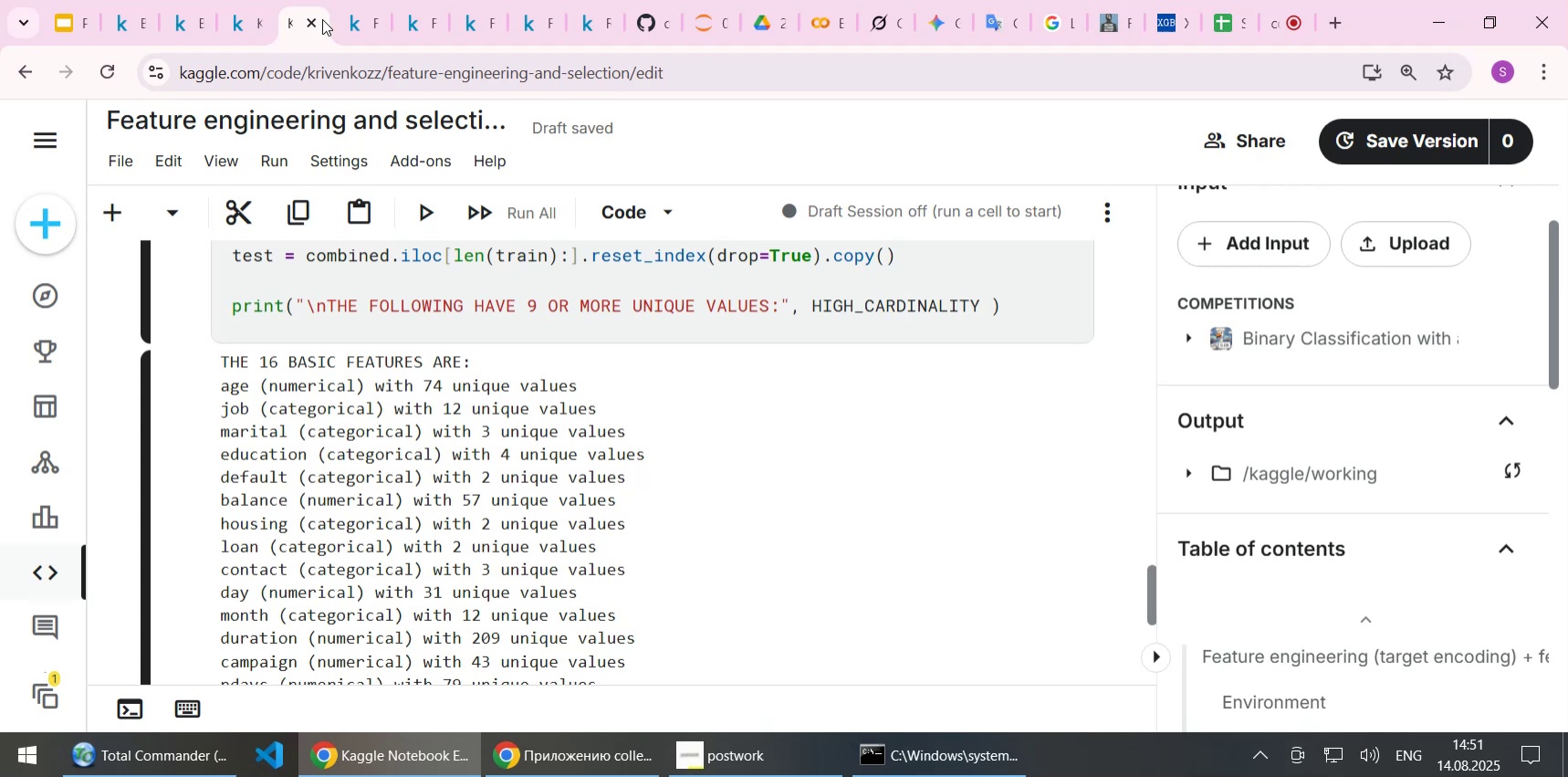 
left_click([359, 18])
 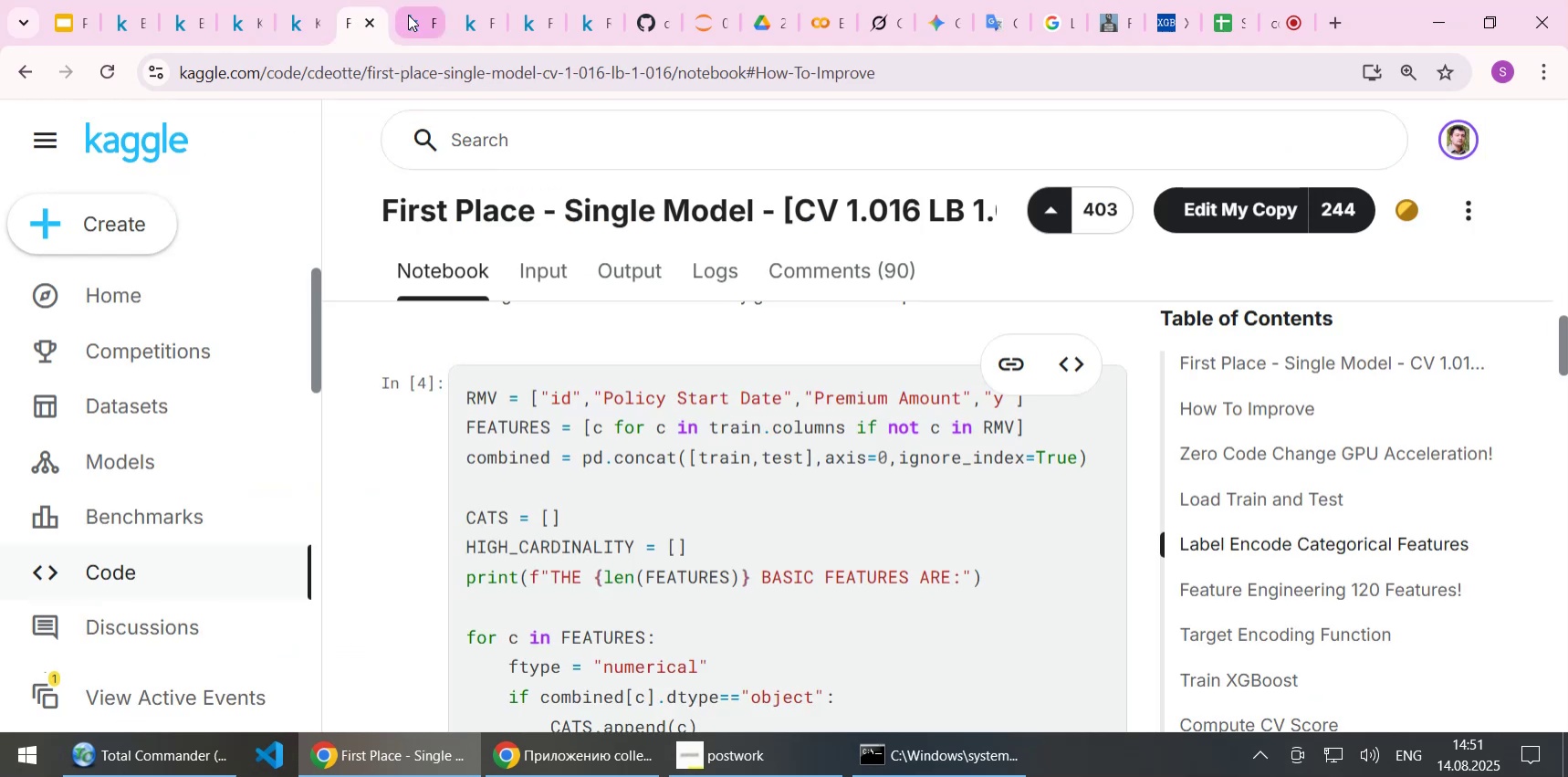 
left_click([411, 15])
 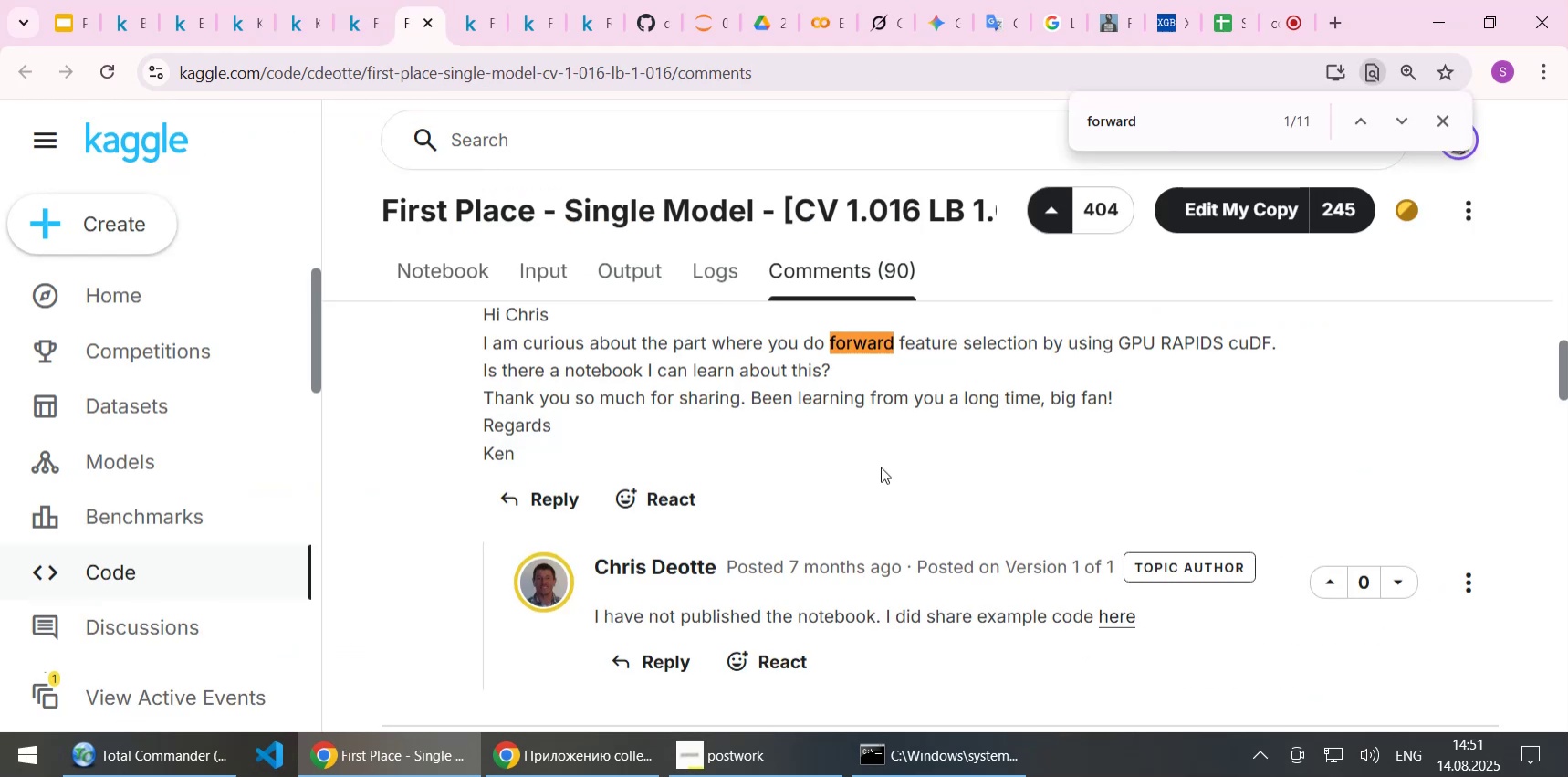 
left_click([893, 477])
 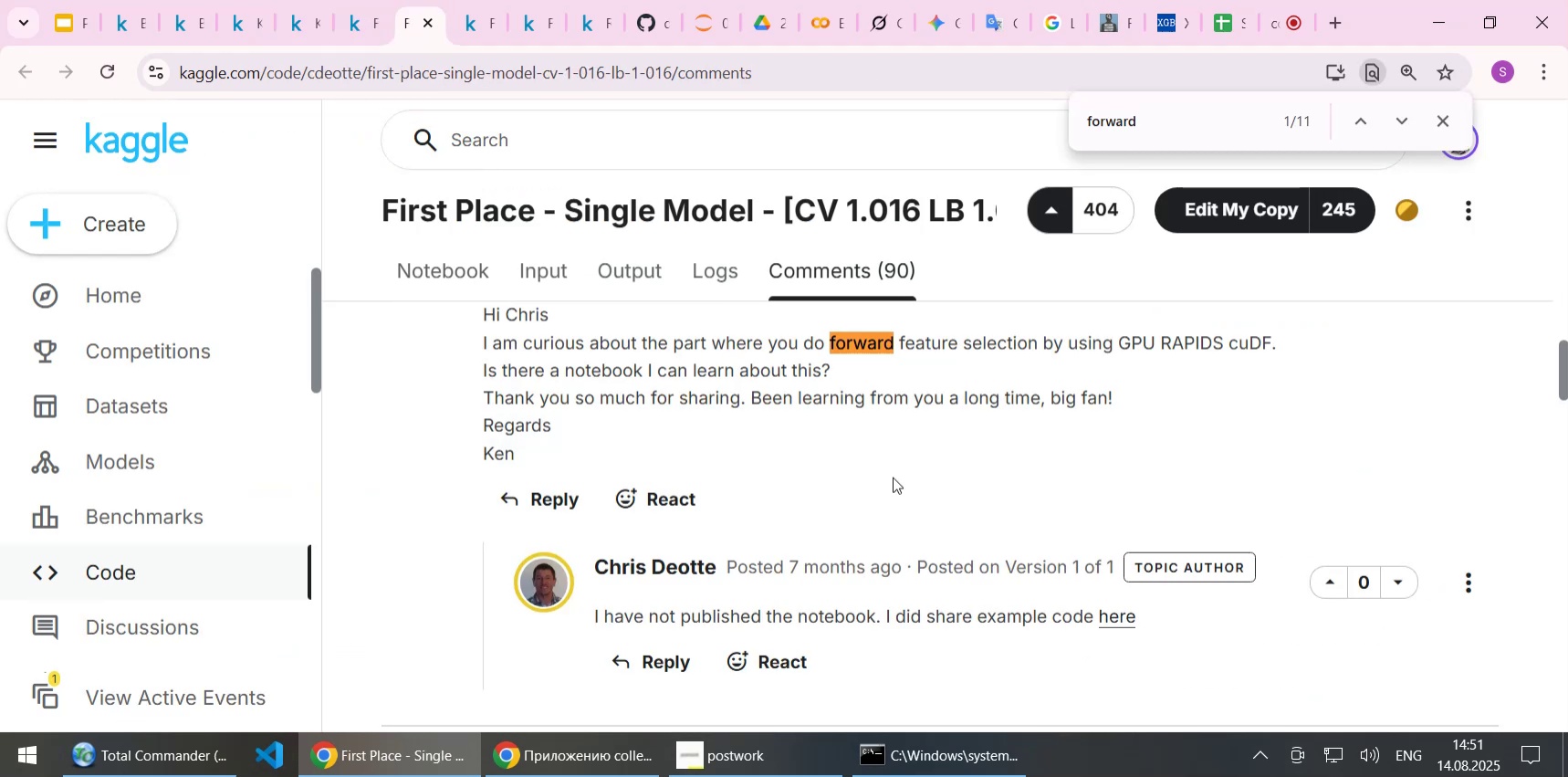 
wait(5.51)
 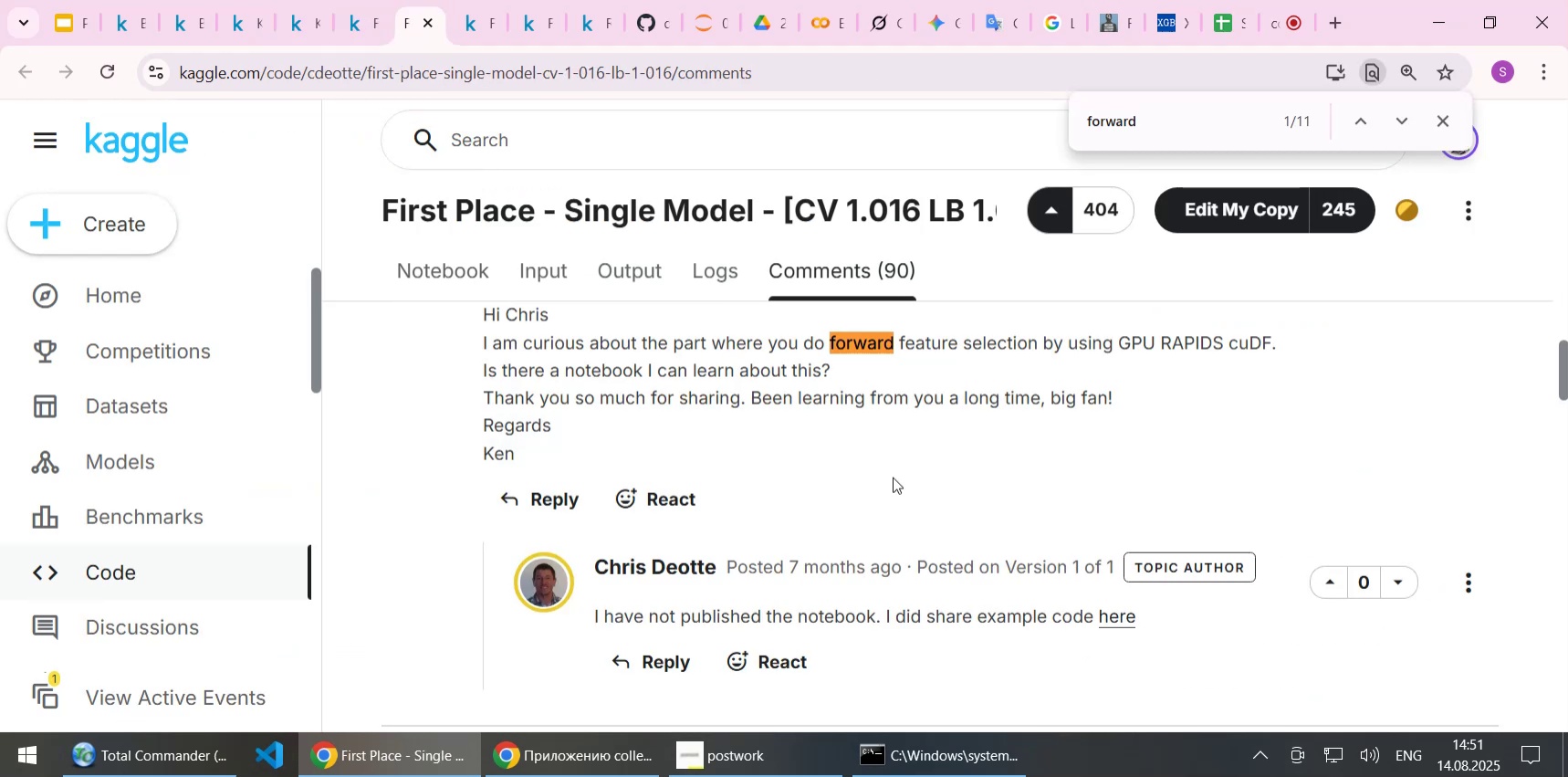 
scroll: coordinate [893, 477], scroll_direction: down, amount: 1.0
 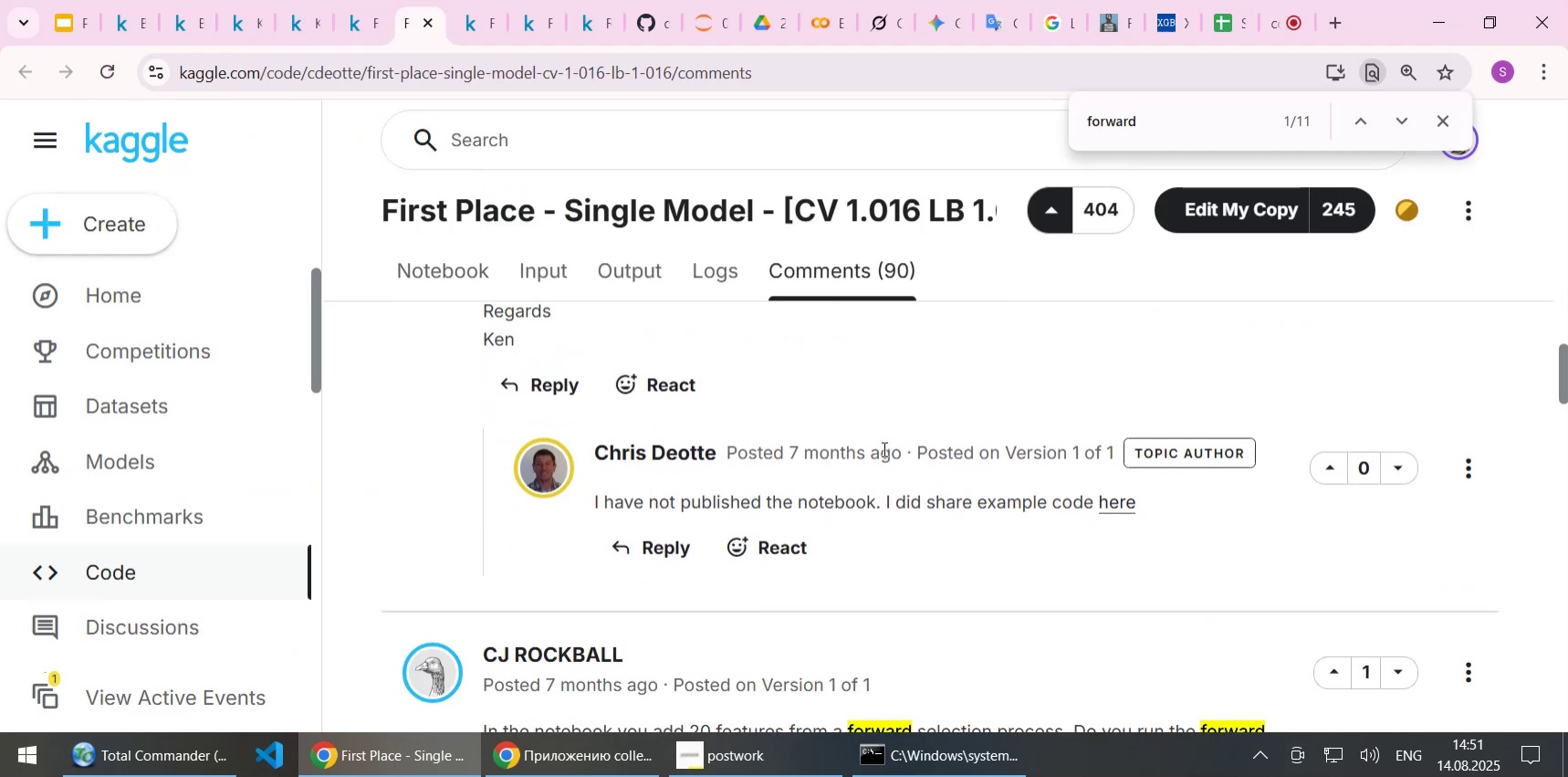 
left_click([883, 448])
 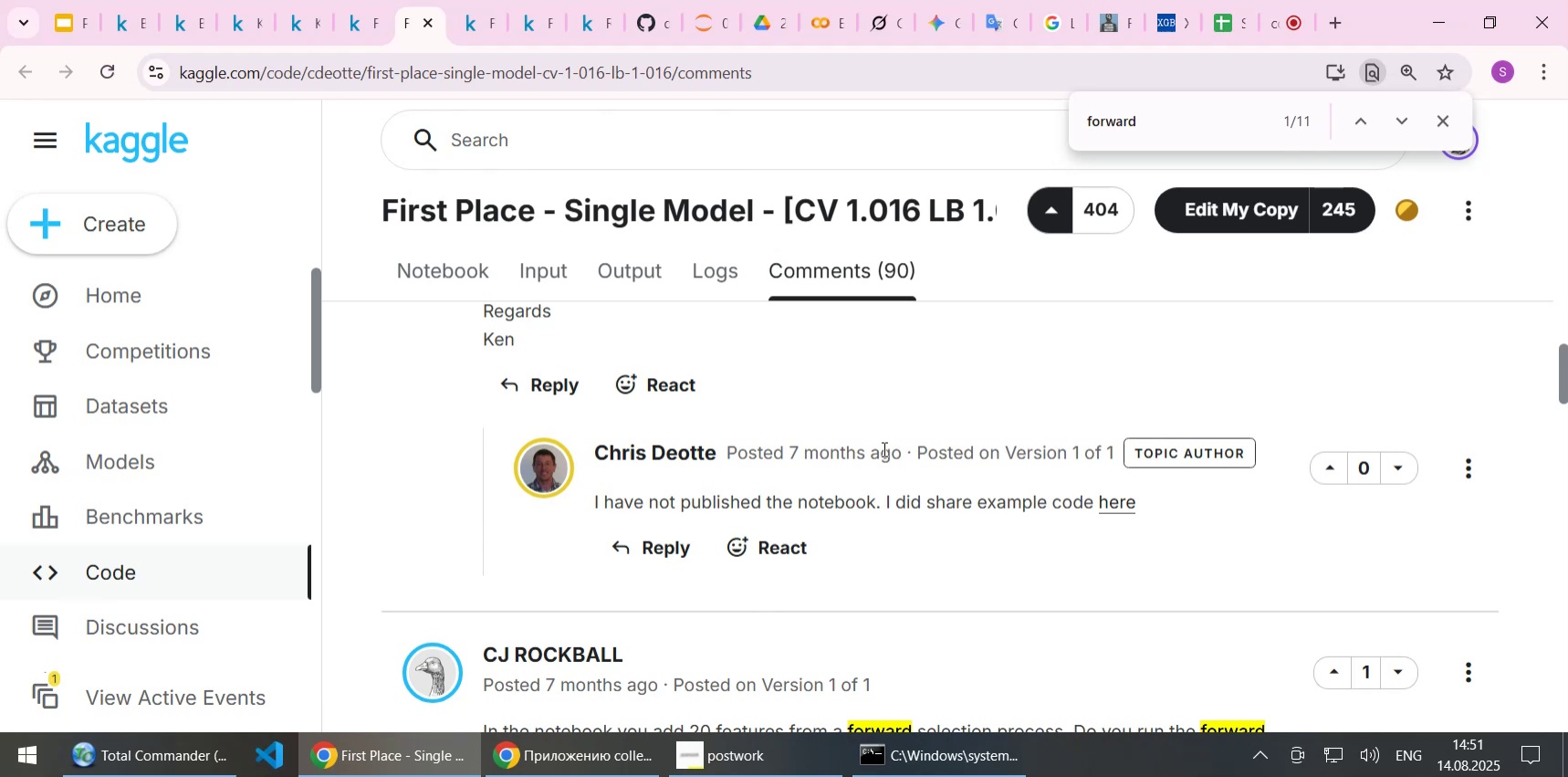 
scroll: coordinate [883, 448], scroll_direction: down, amount: 2.0
 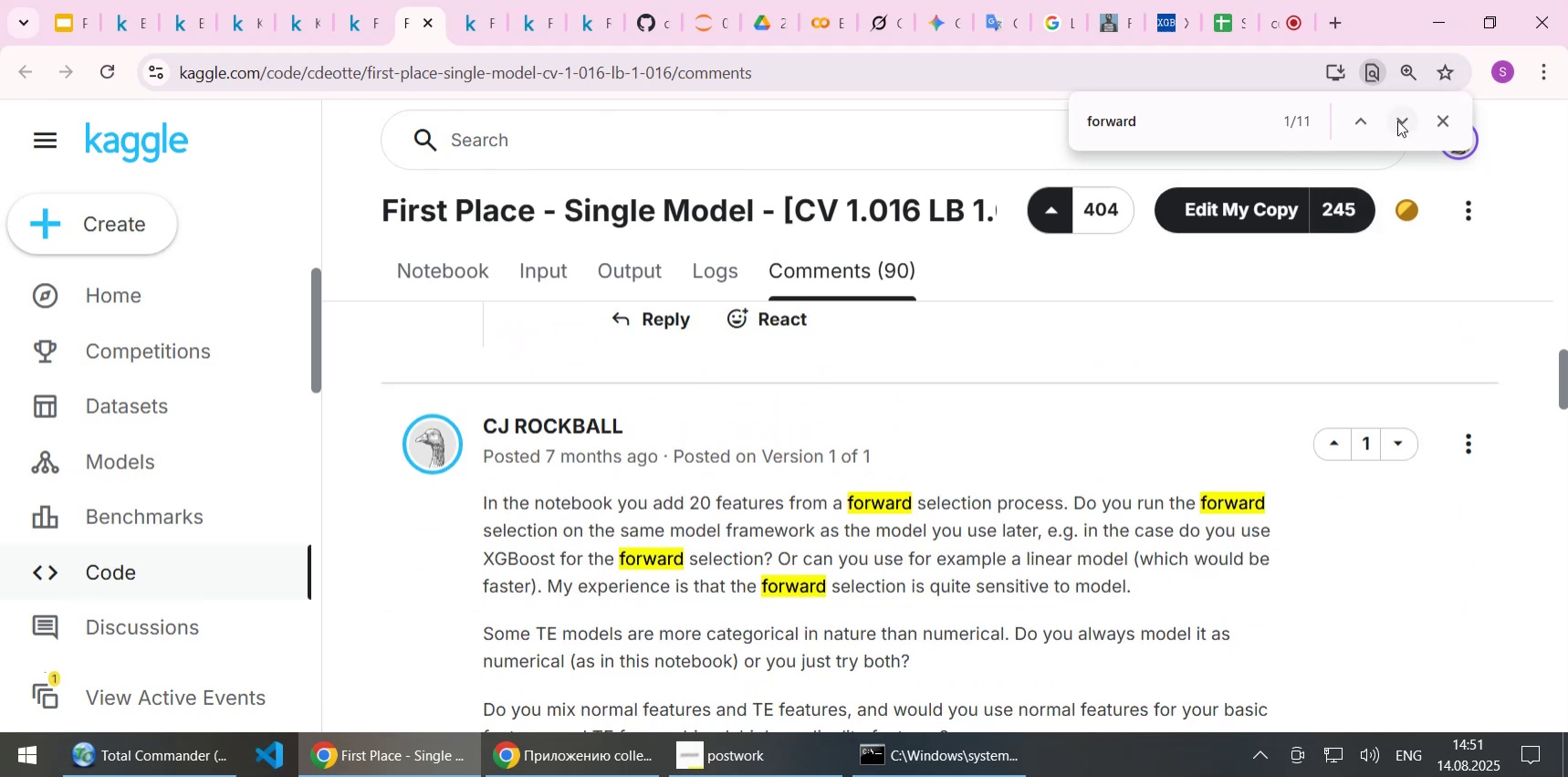 
left_click([1402, 117])
 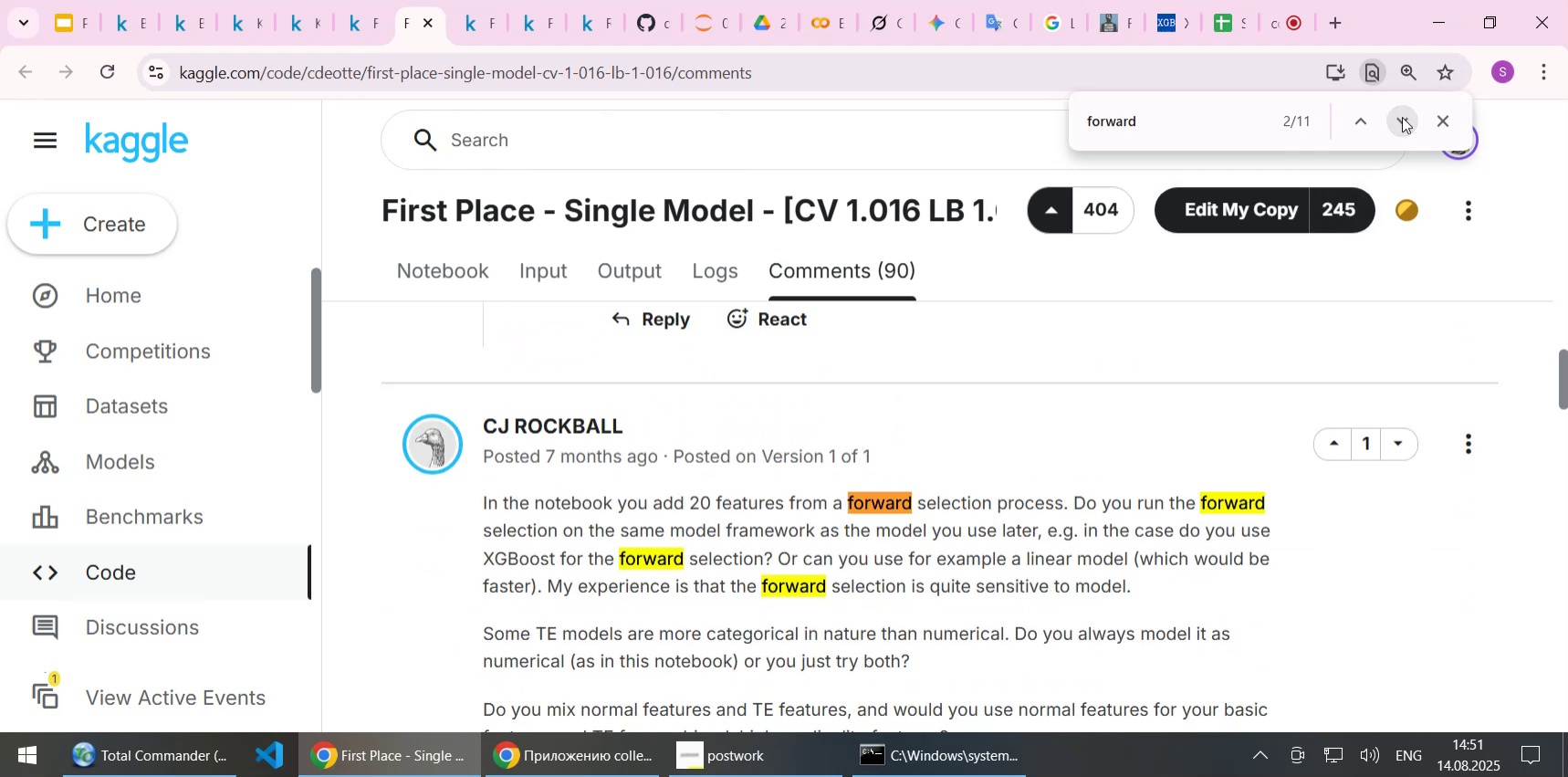 
left_click([1402, 117])
 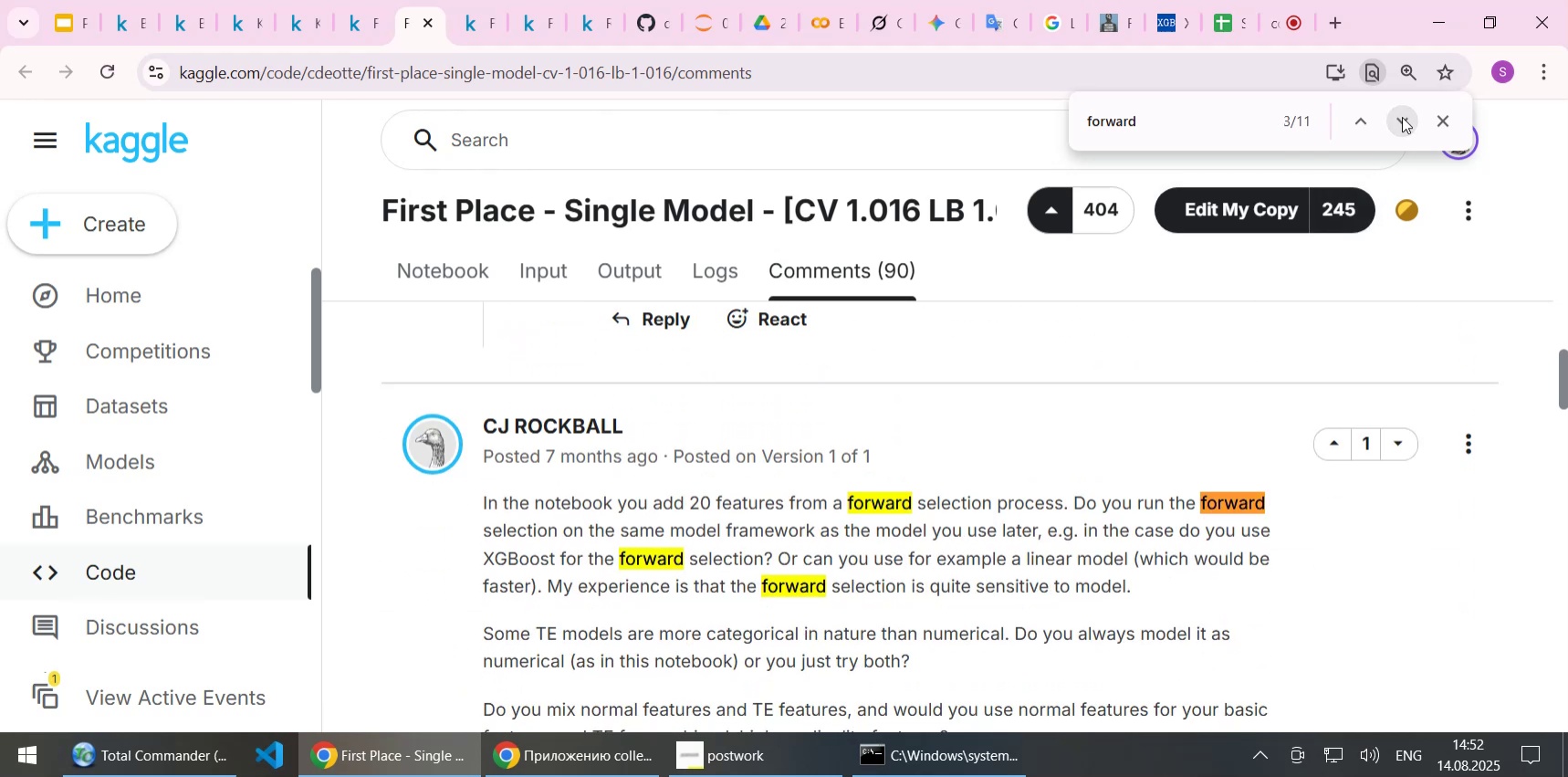 
double_click([1402, 117])
 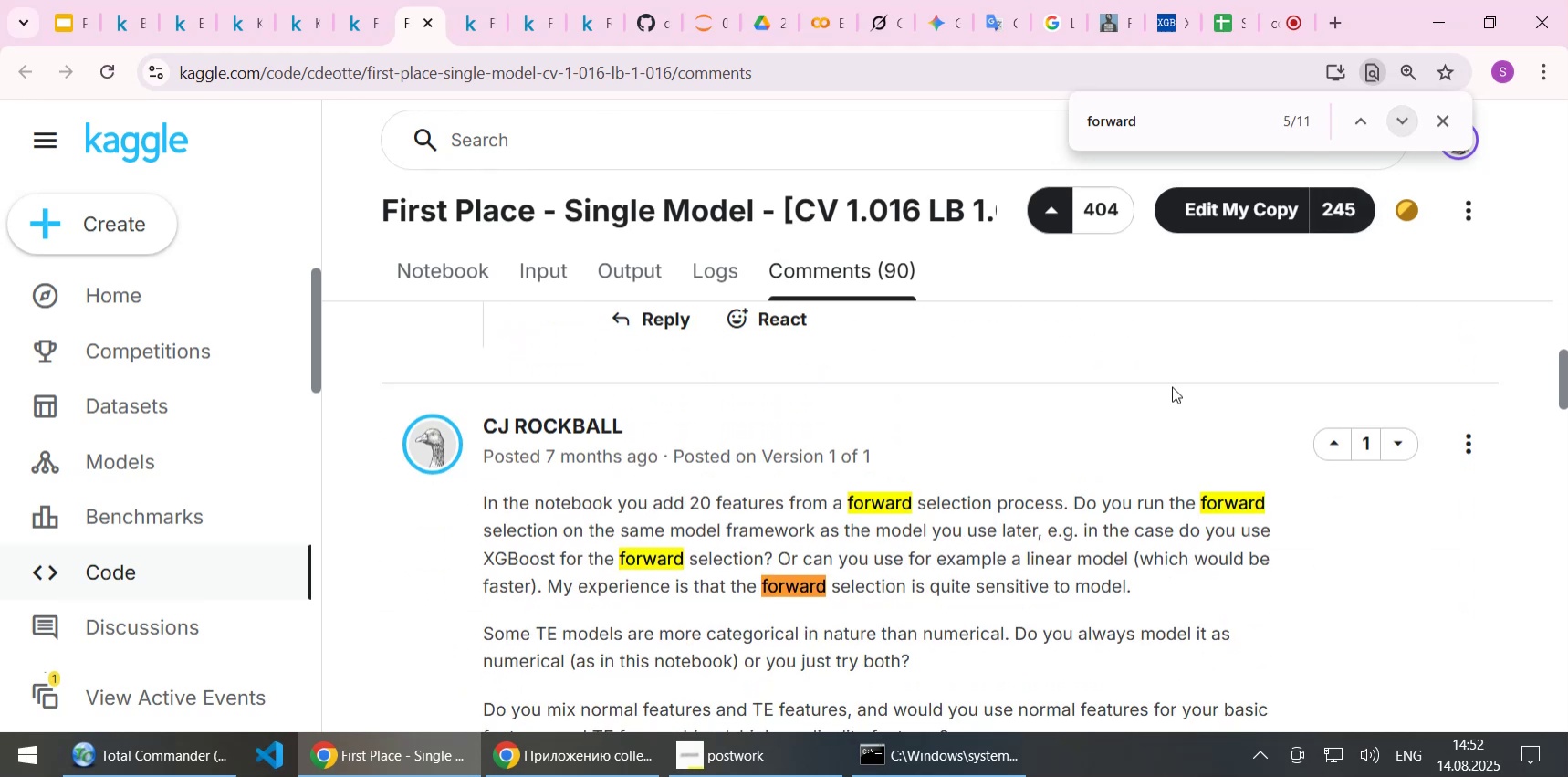 
scroll: coordinate [1133, 436], scroll_direction: down, amount: 6.0
 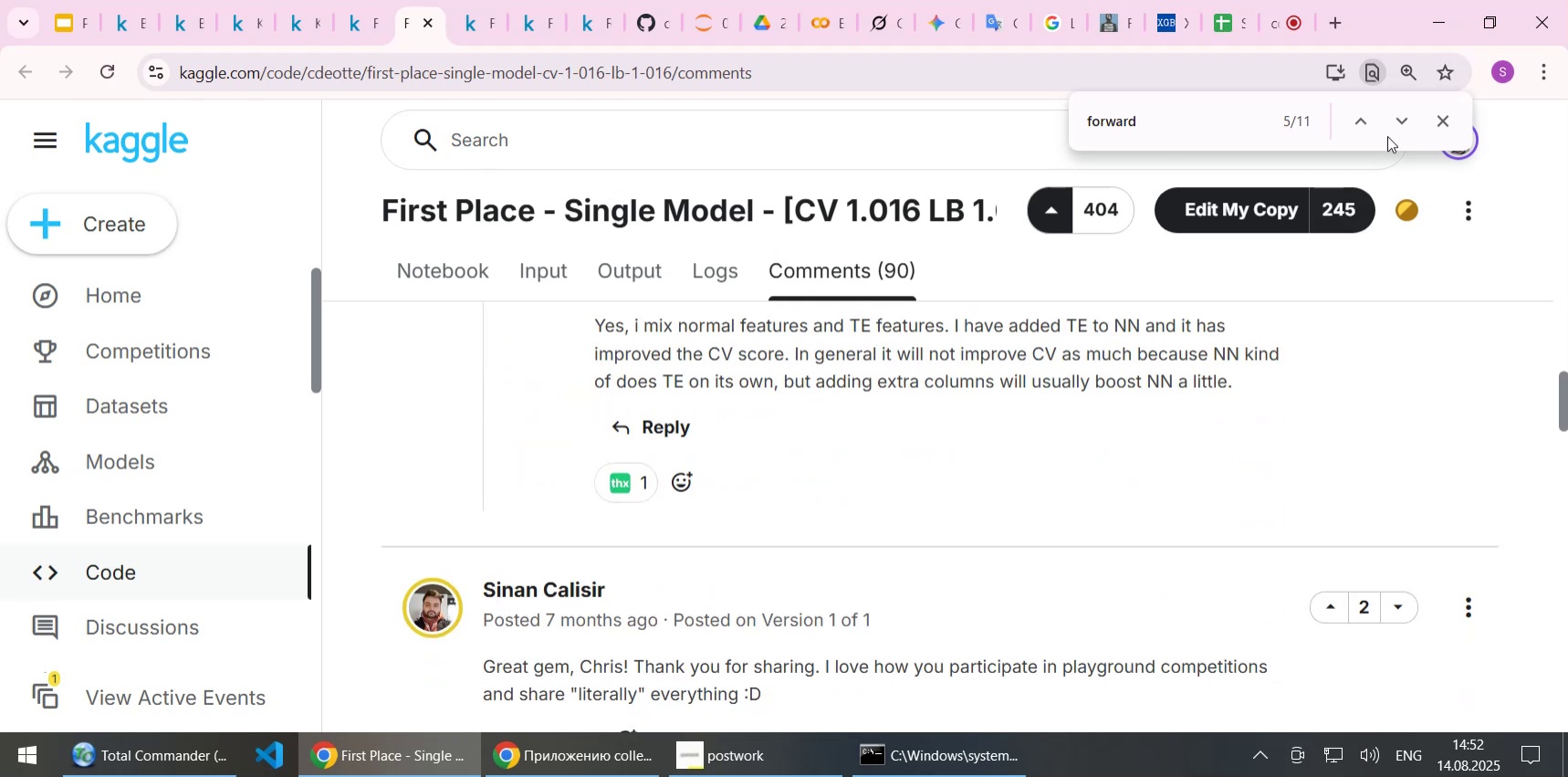 
left_click([1397, 111])
 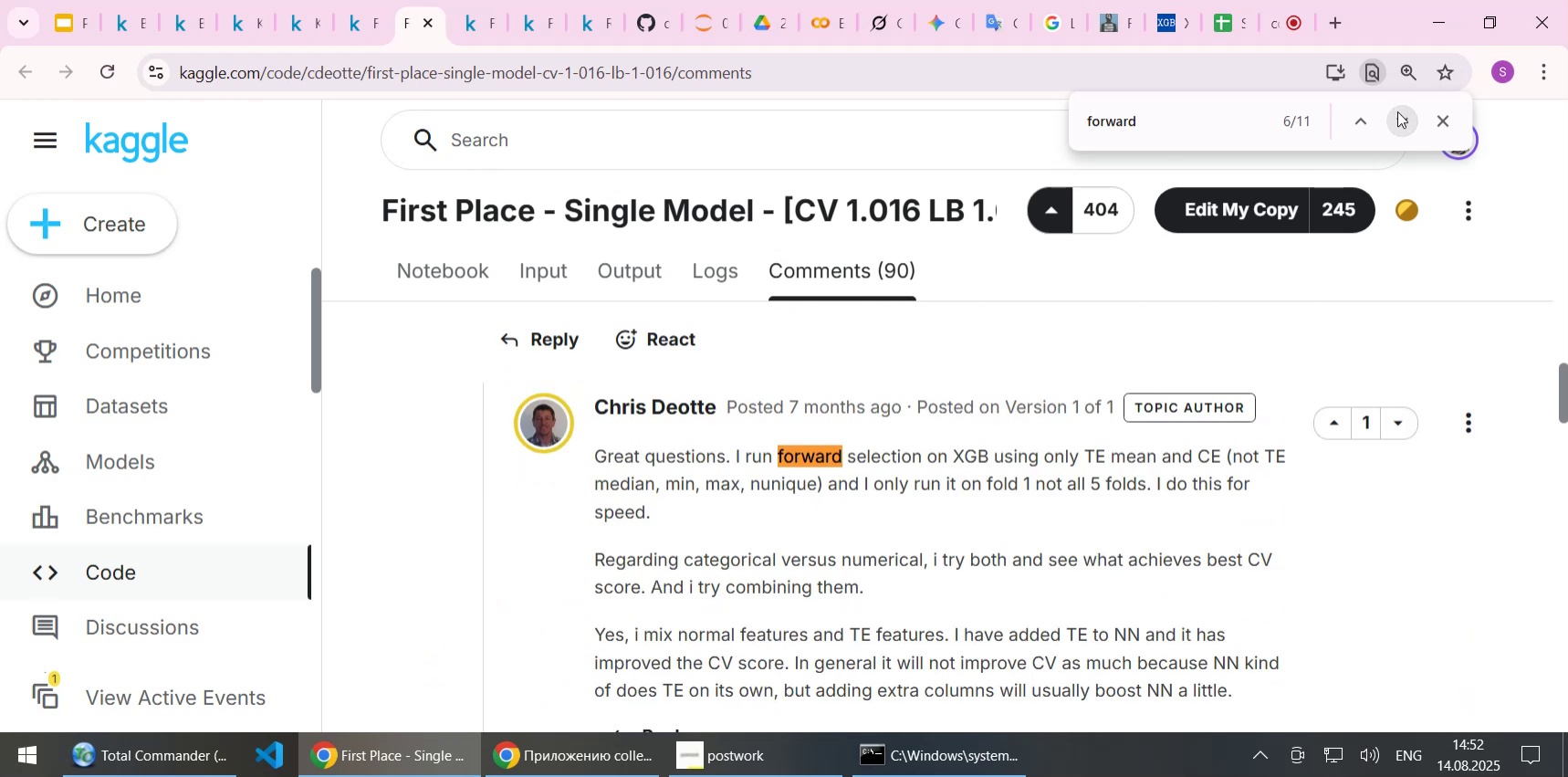 
left_click([1397, 119])
 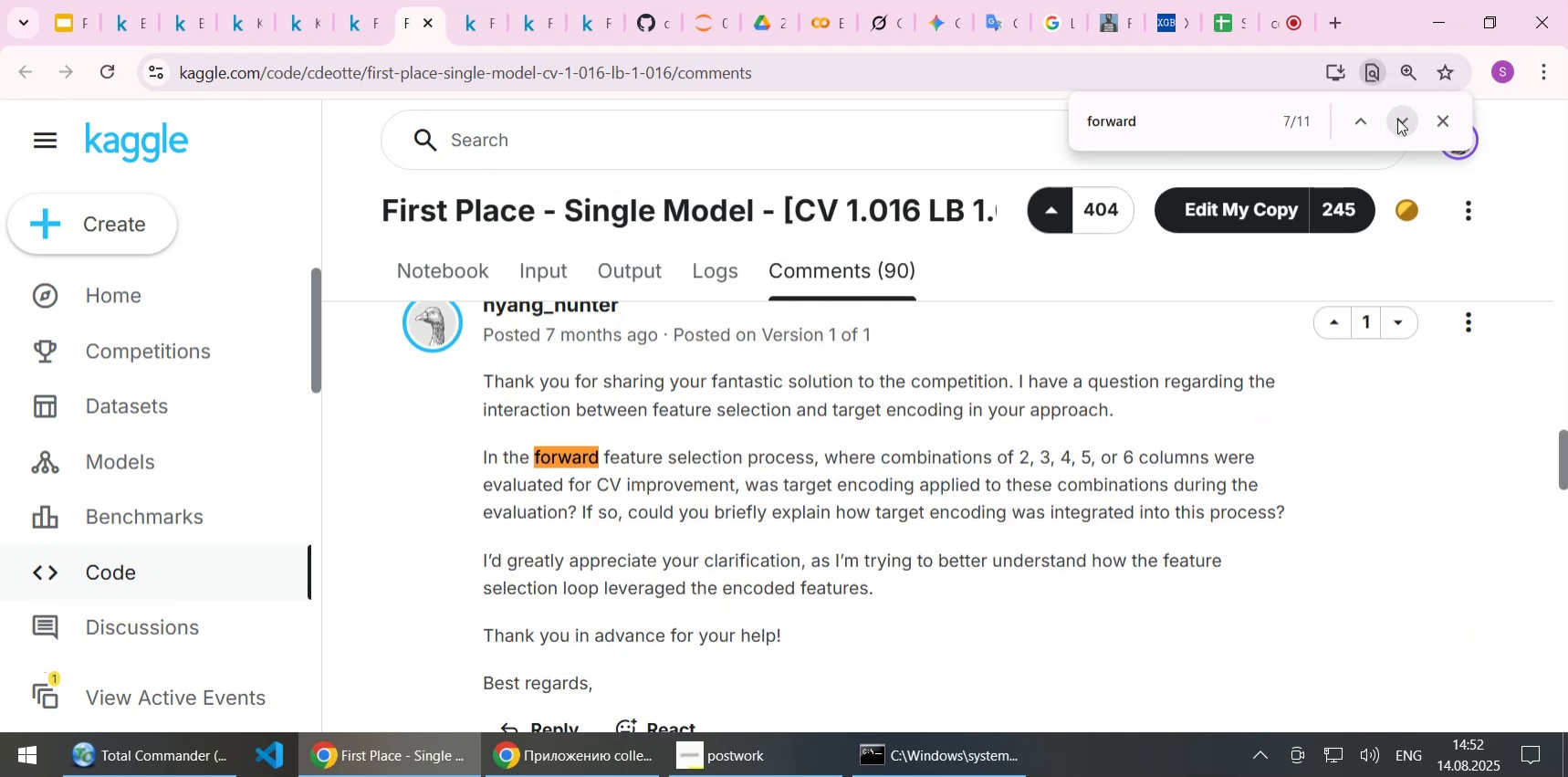 
scroll: coordinate [1156, 432], scroll_direction: down, amount: 4.0
 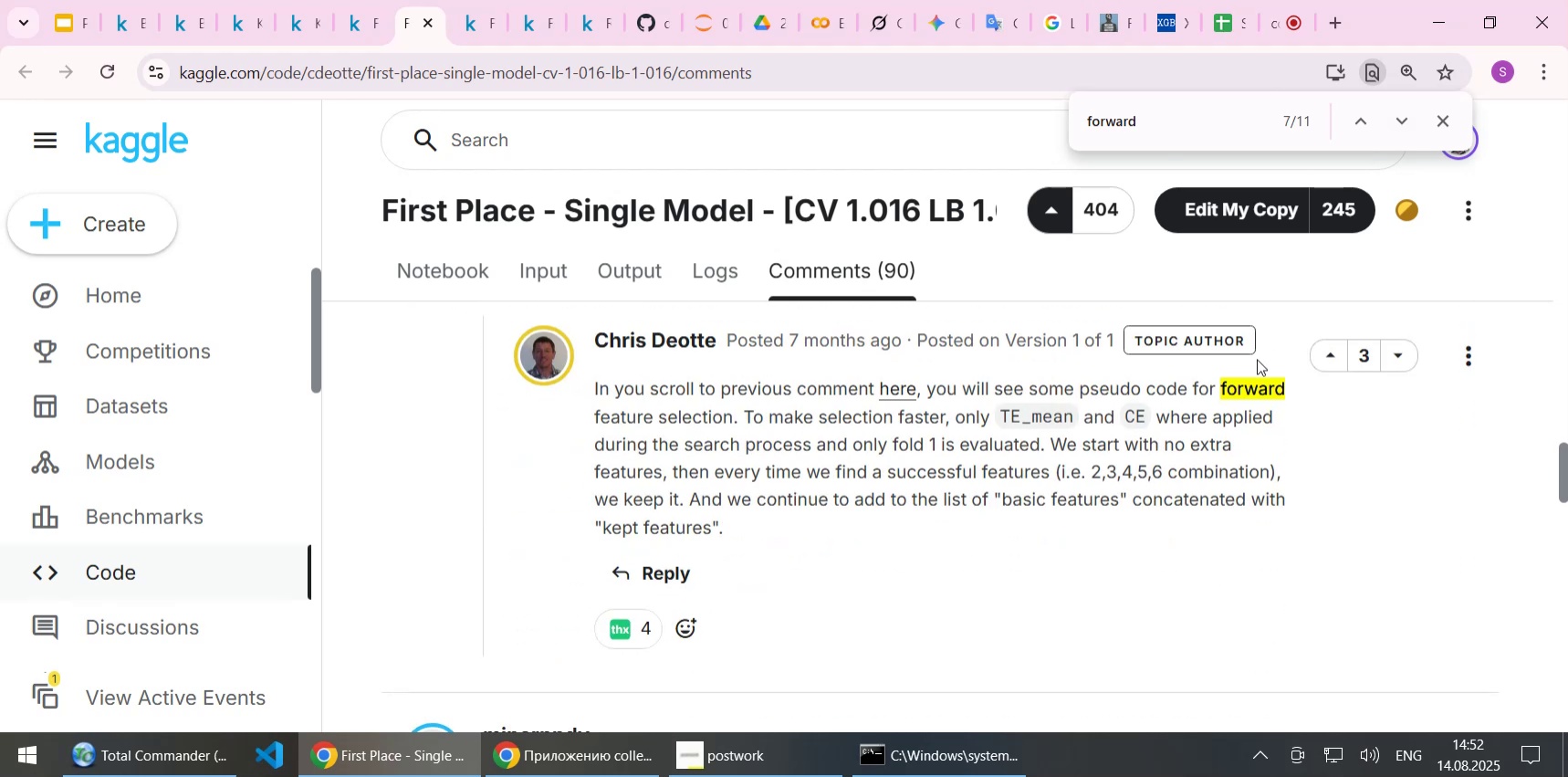 
left_click([1401, 124])
 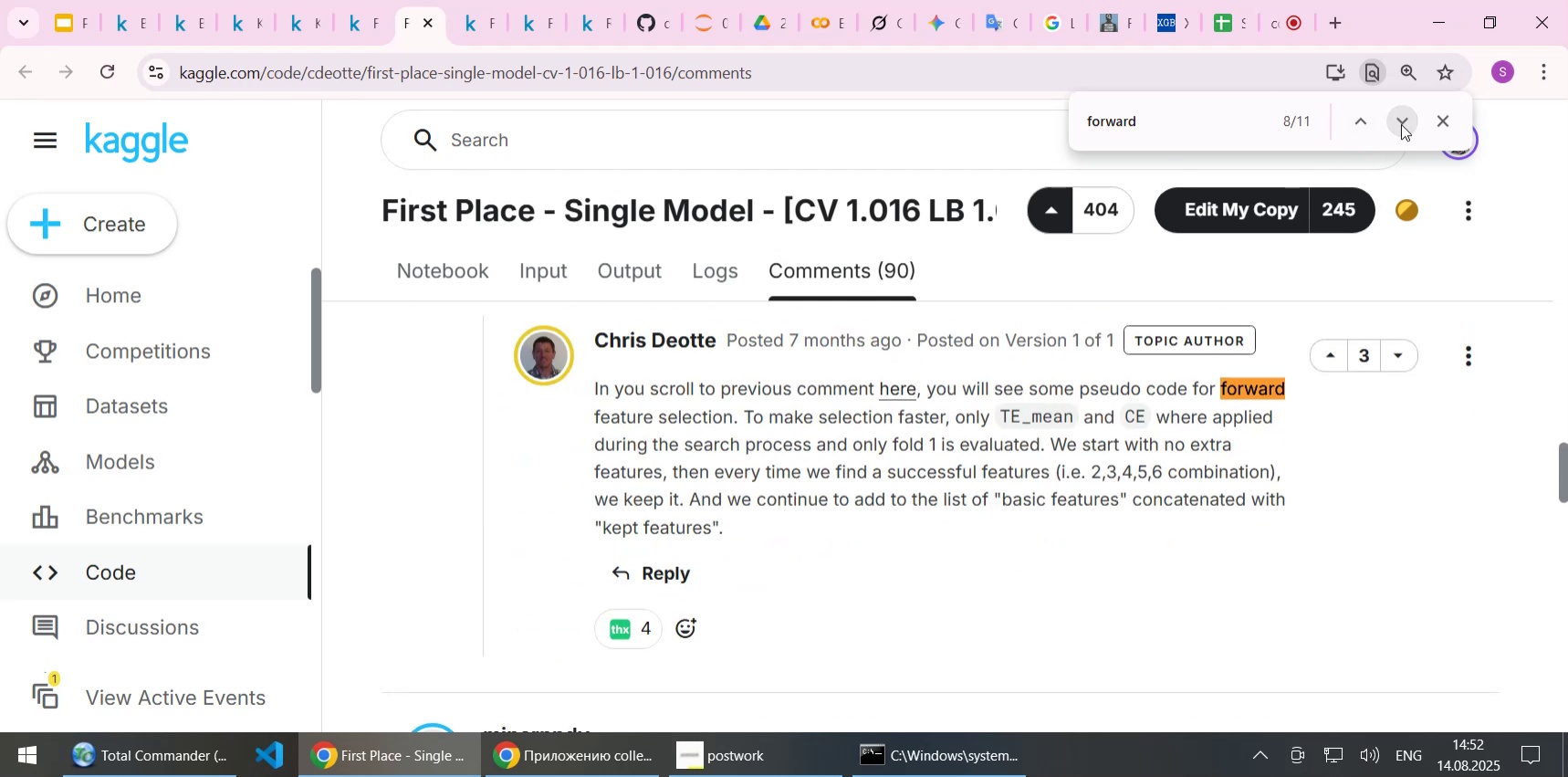 
left_click([1401, 124])
 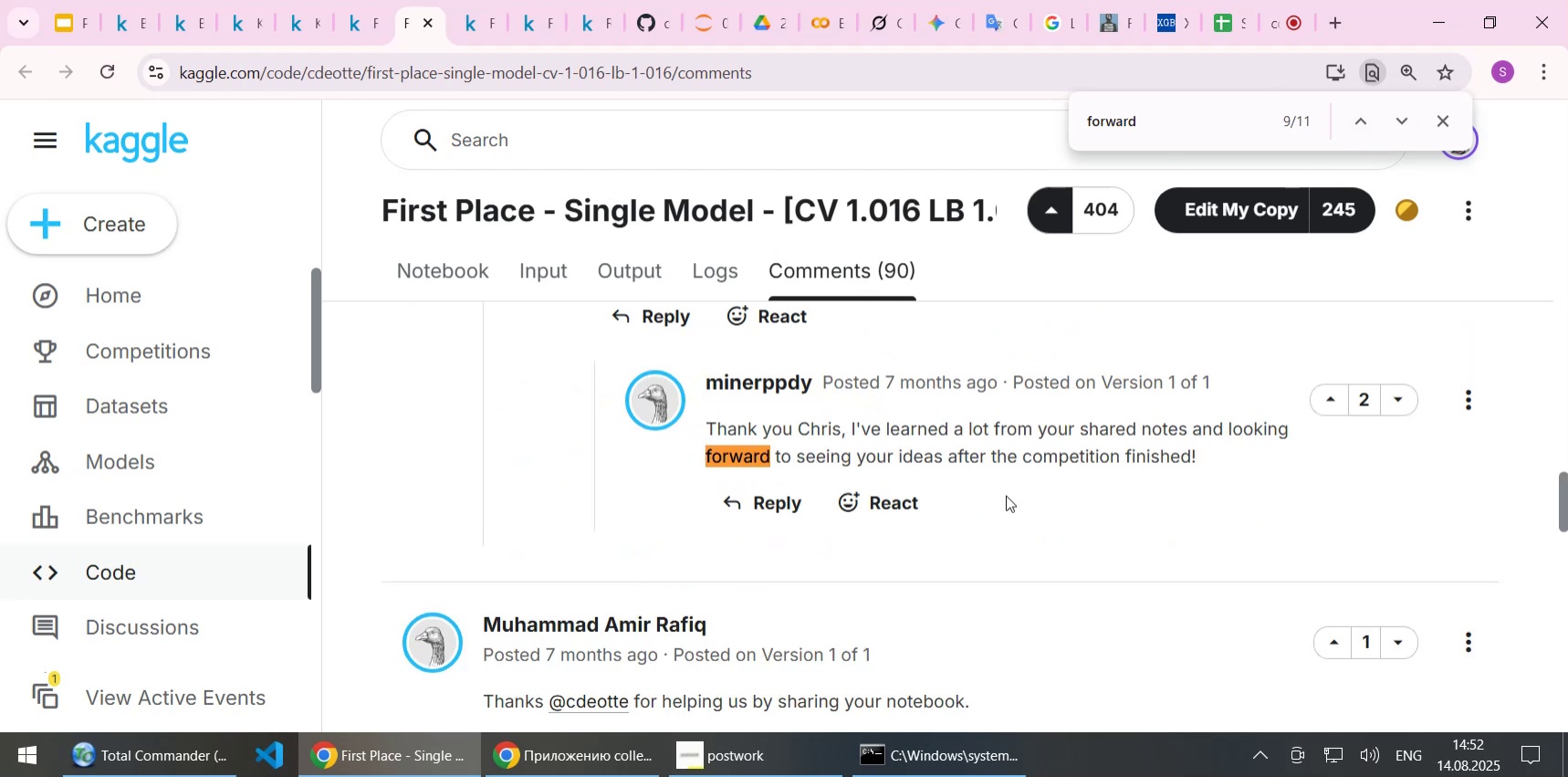 
scroll: coordinate [988, 485], scroll_direction: down, amount: 1.0
 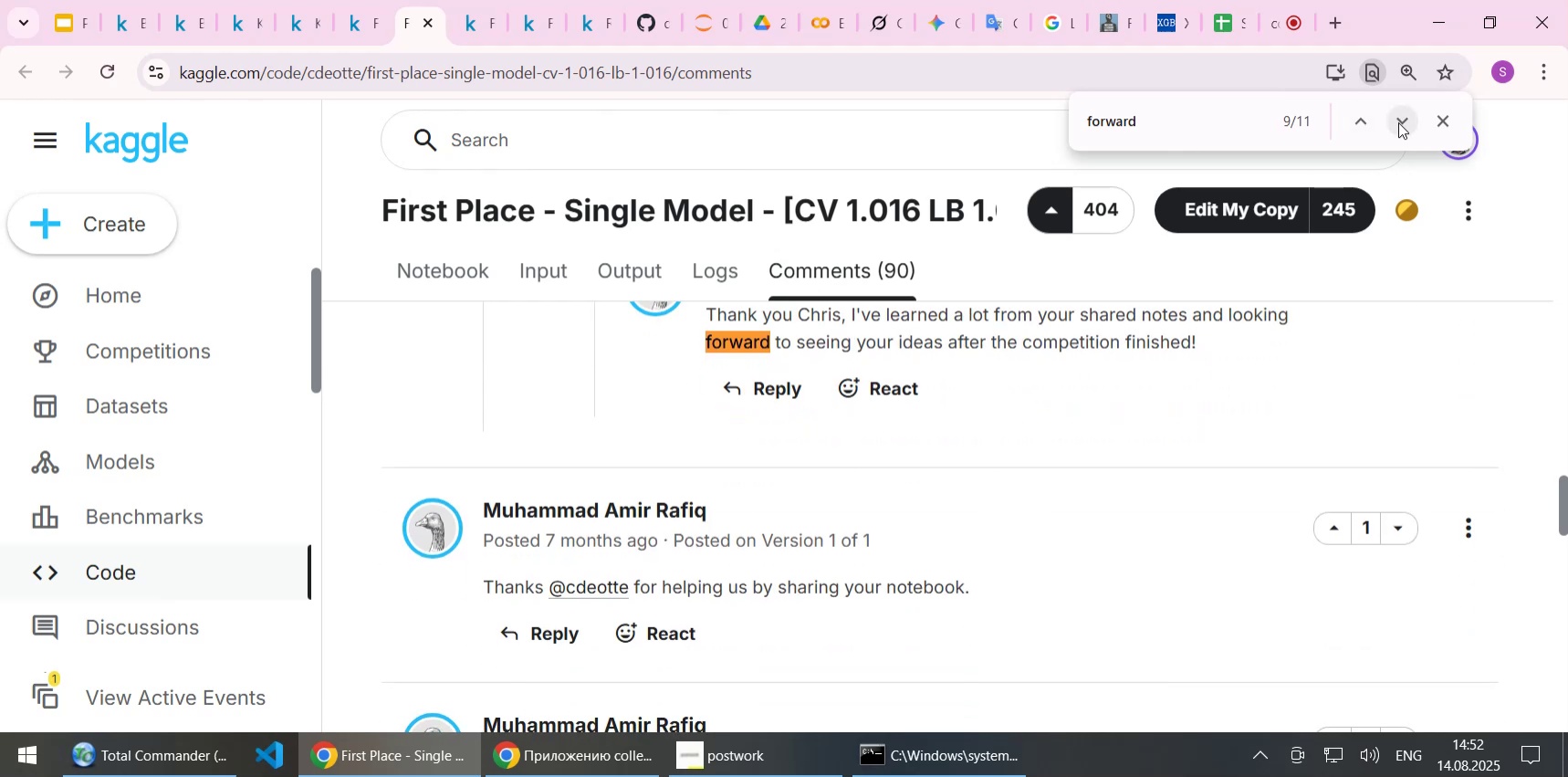 
scroll: coordinate [1133, 410], scroll_direction: up, amount: 1.0
 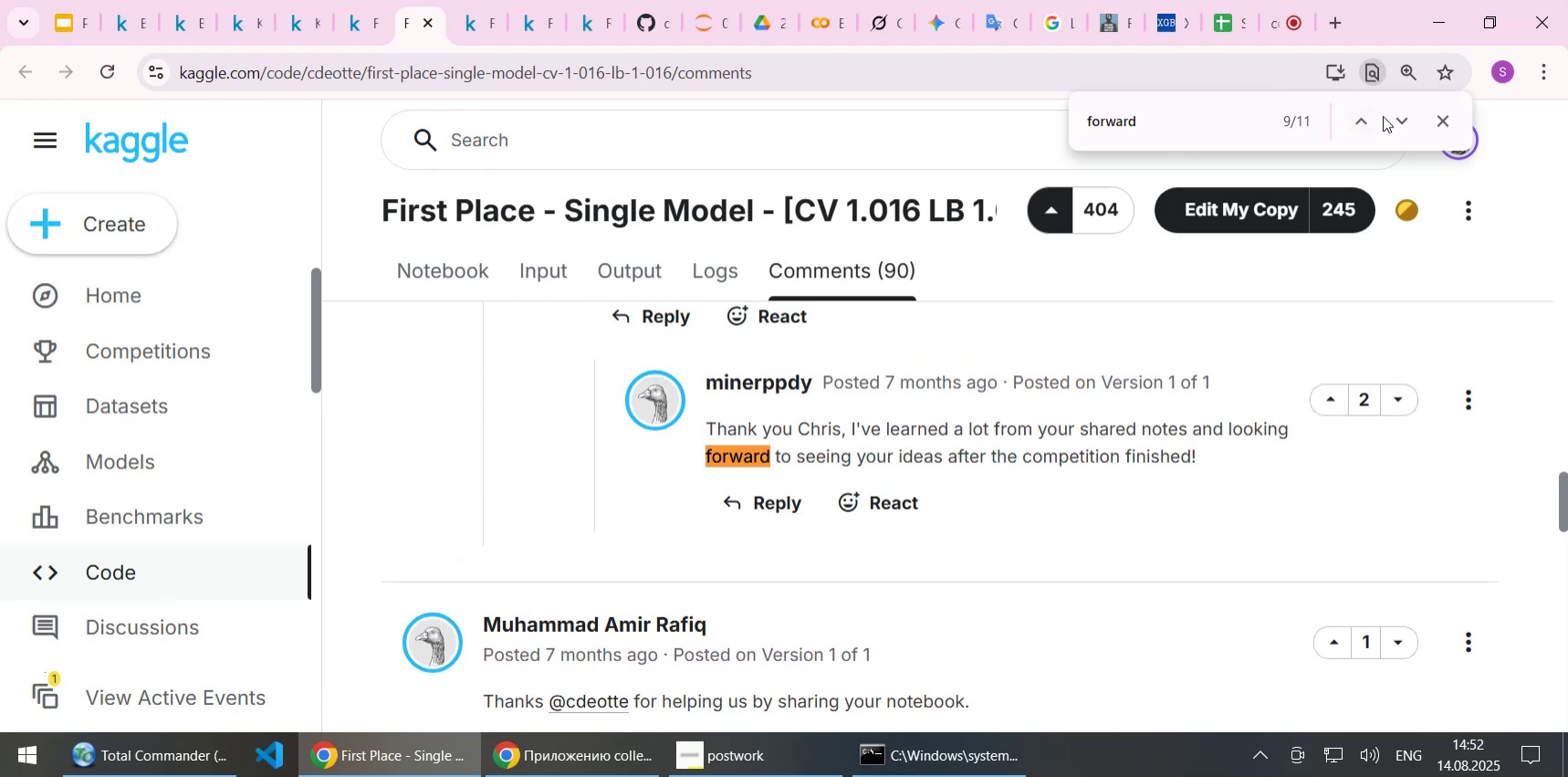 
left_click([1405, 118])
 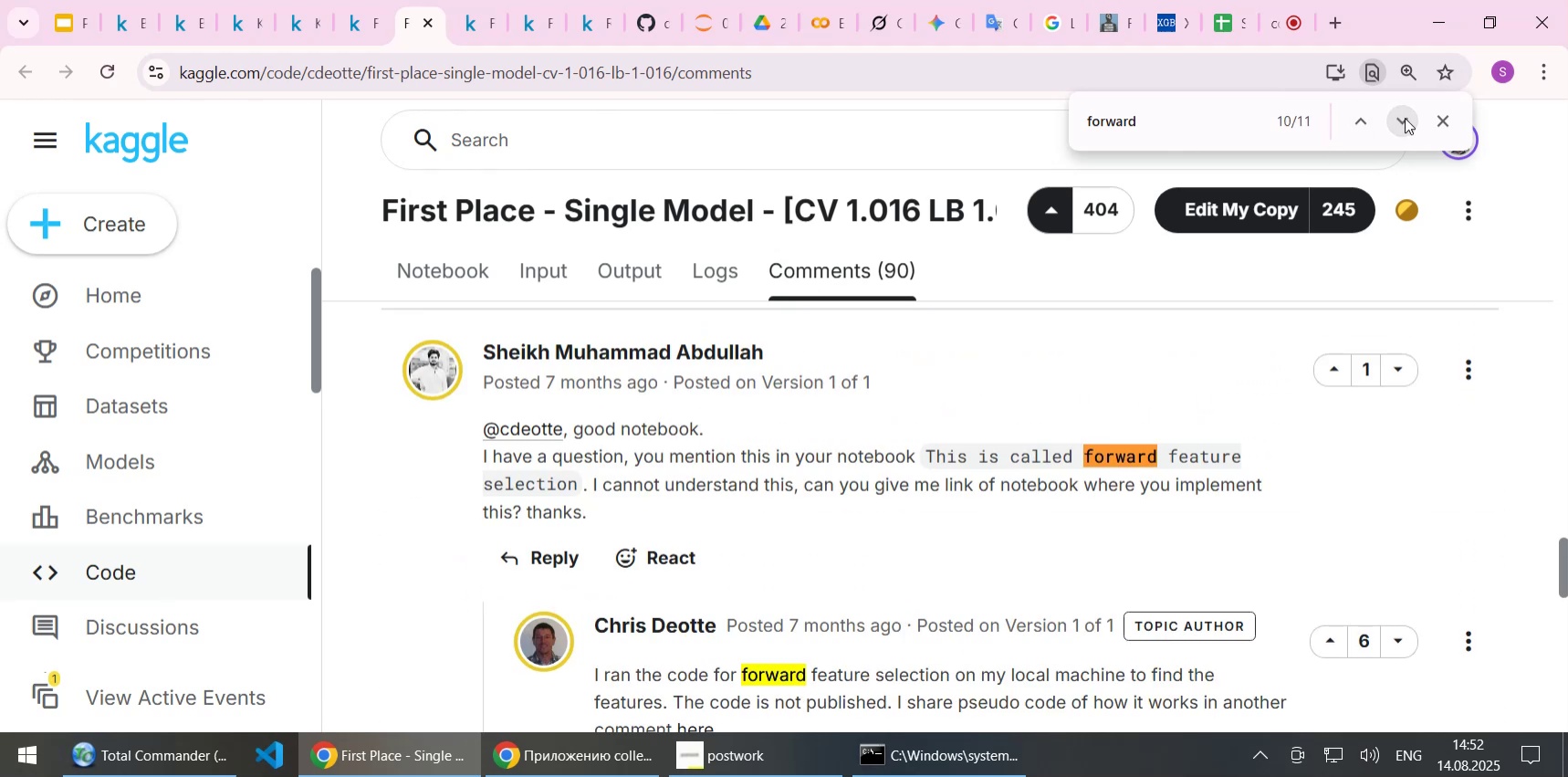 
scroll: coordinate [1039, 471], scroll_direction: down, amount: 1.0
 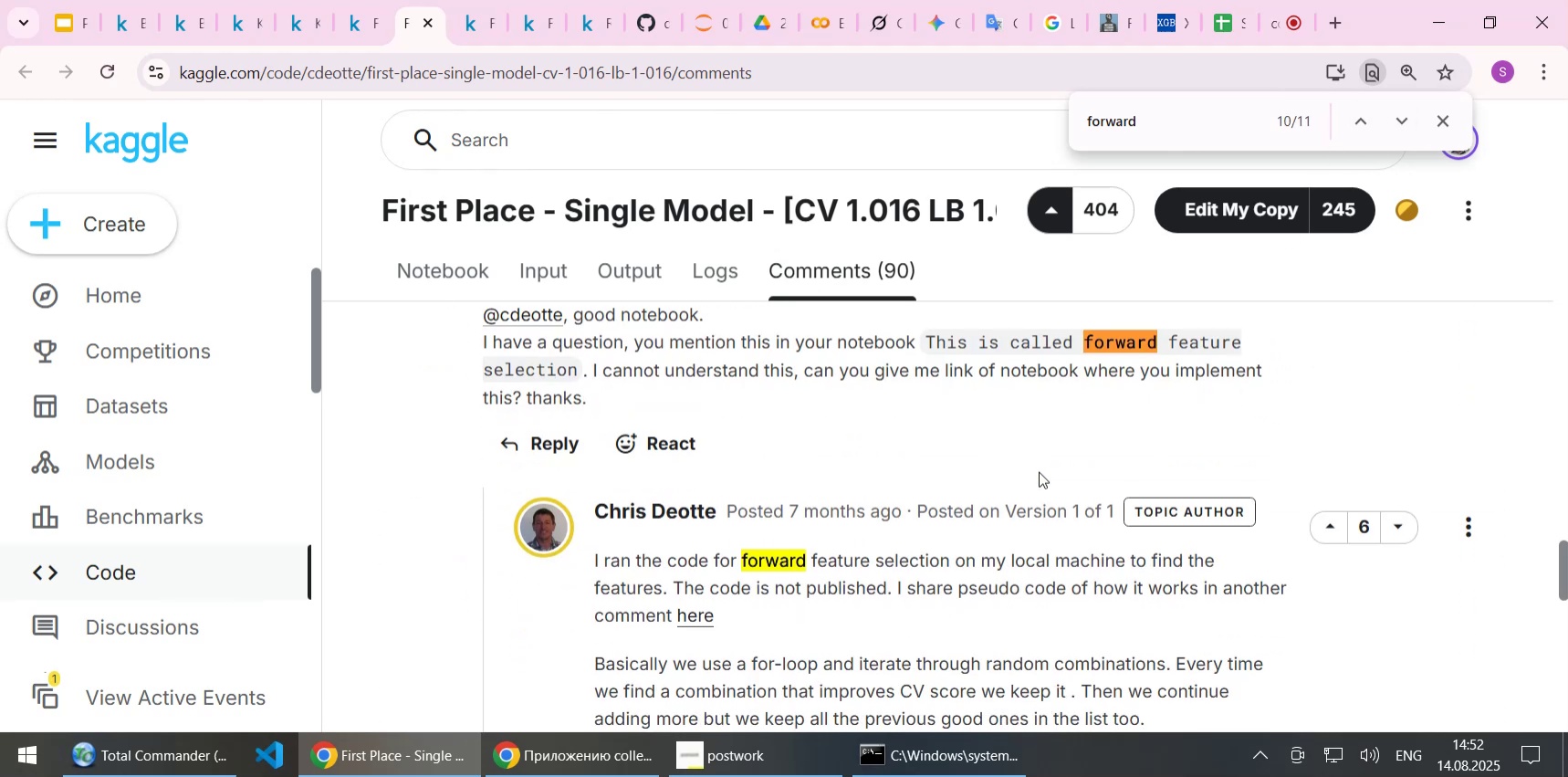 
scroll: coordinate [1039, 471], scroll_direction: up, amount: 1.0
 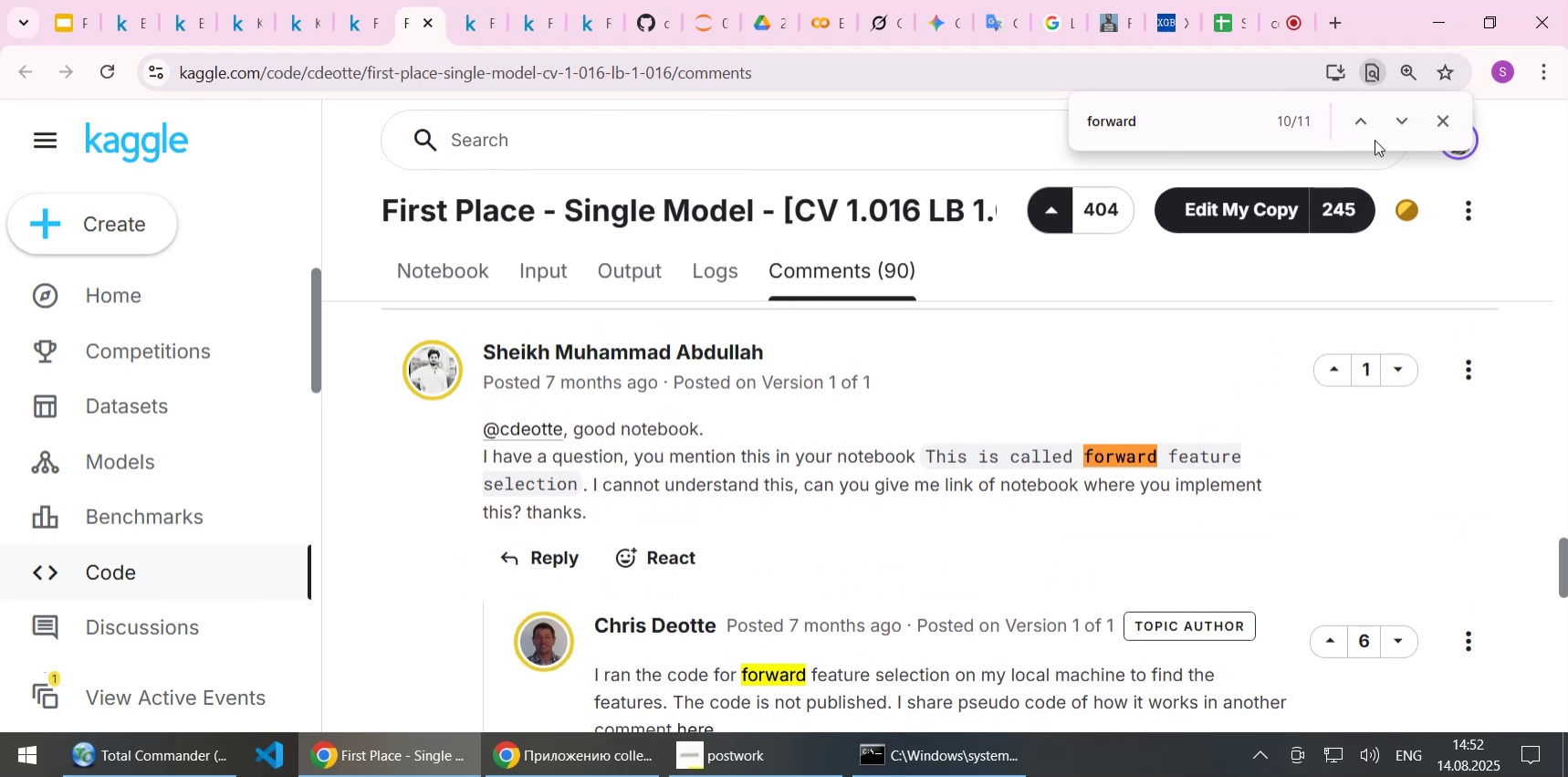 
left_click([1397, 120])
 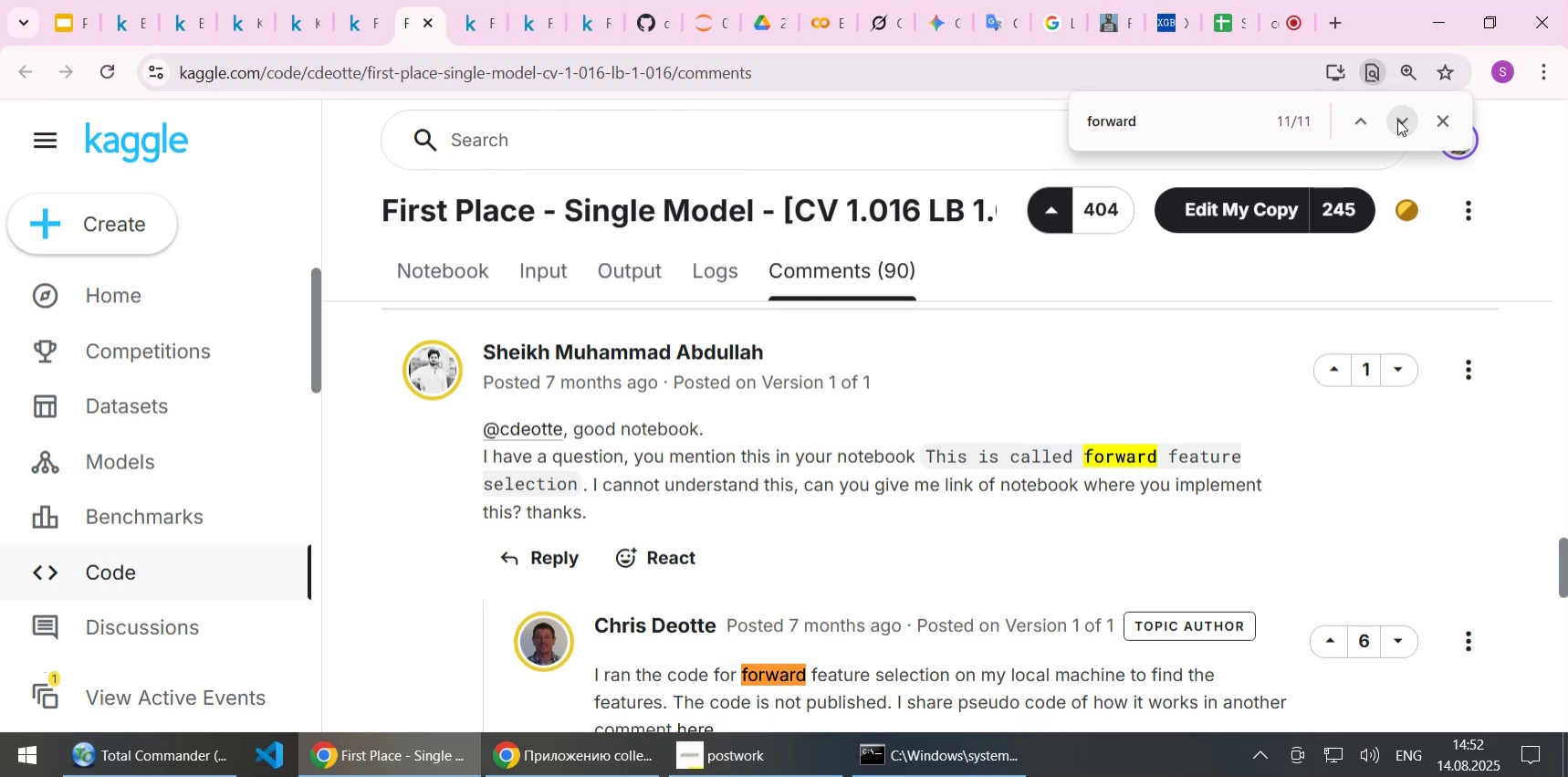 
left_click([1397, 120])
 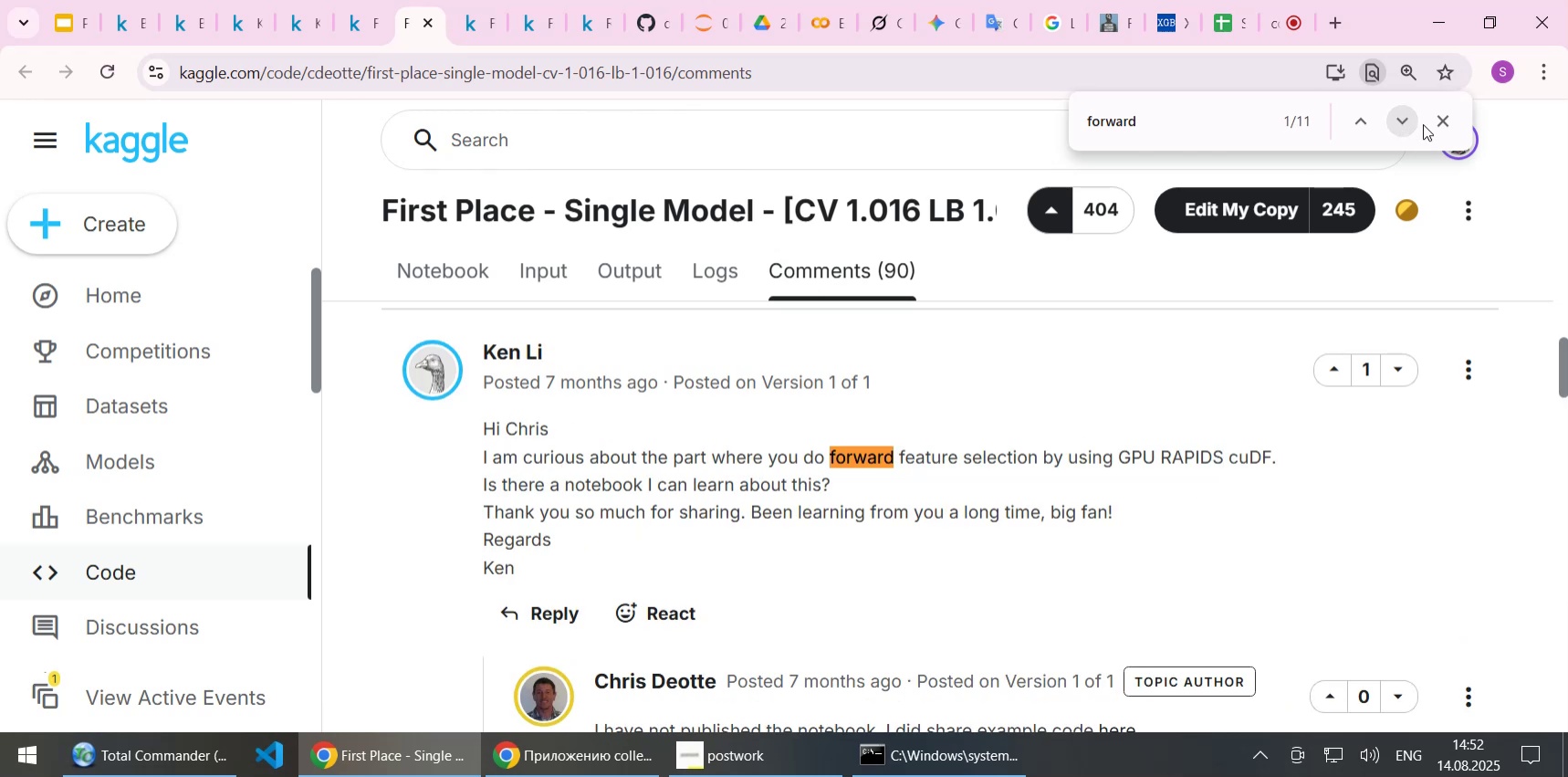 
left_click([1447, 128])
 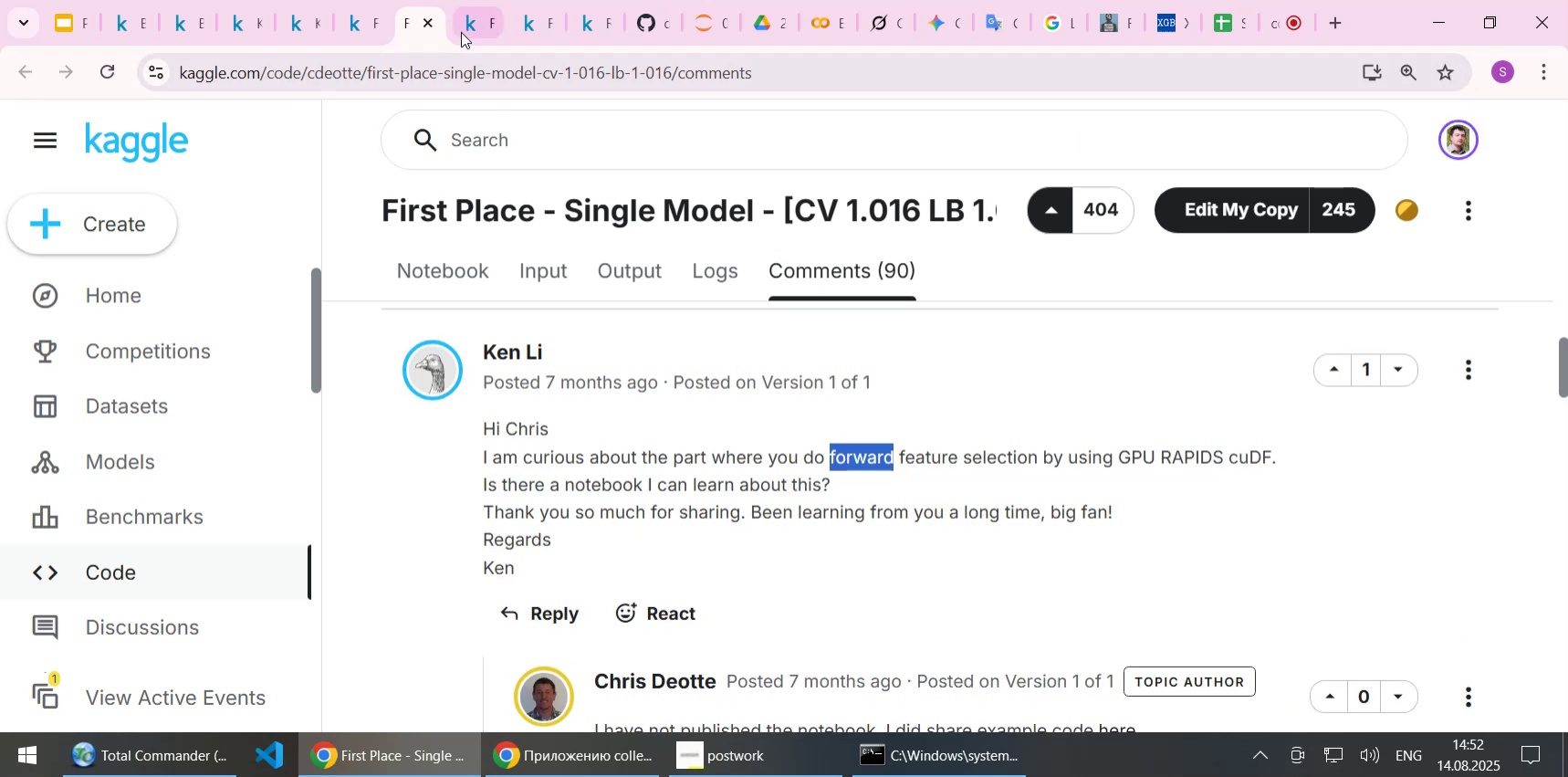 
left_click([465, 17])
 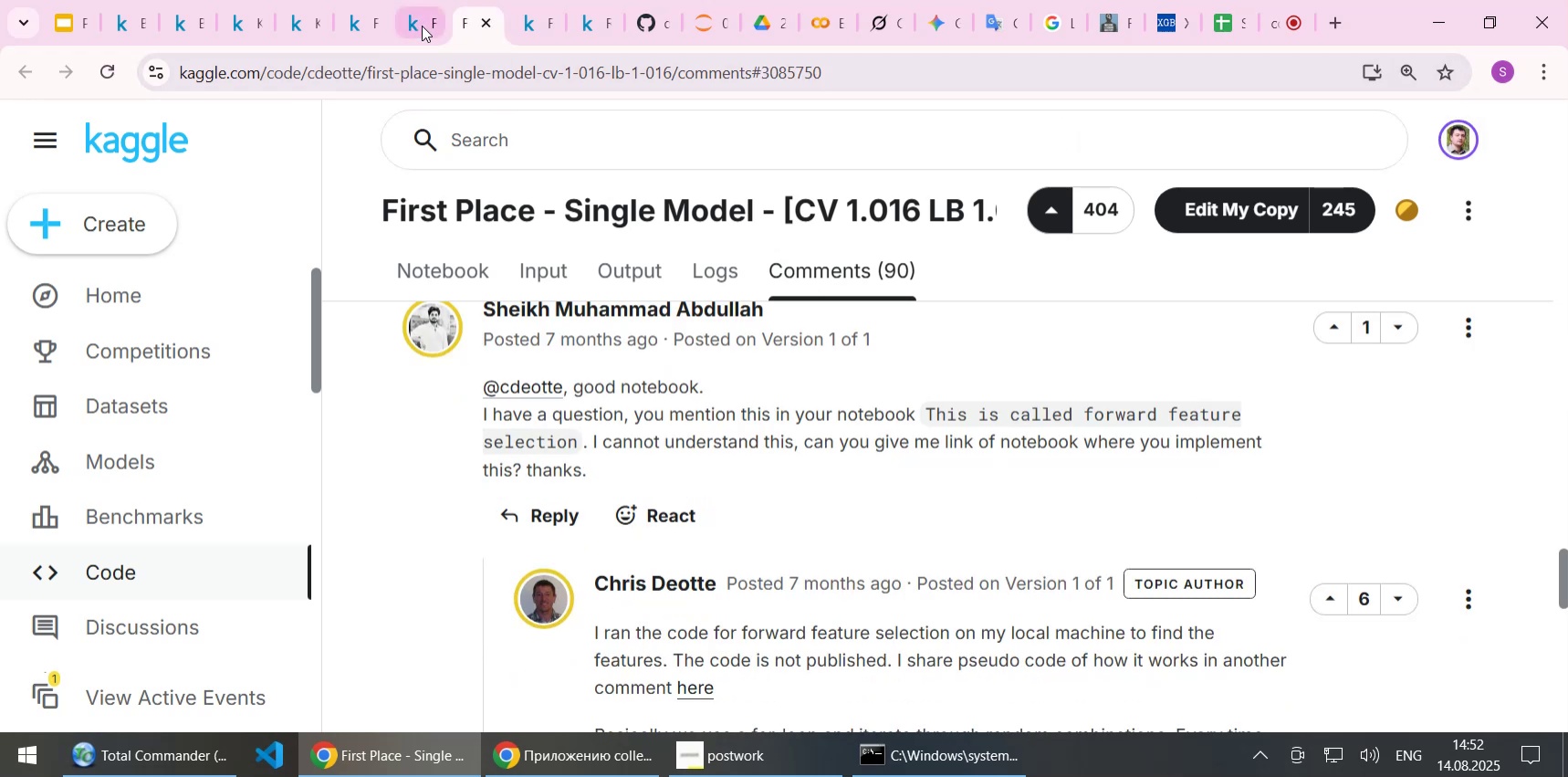 
left_click([421, 26])
 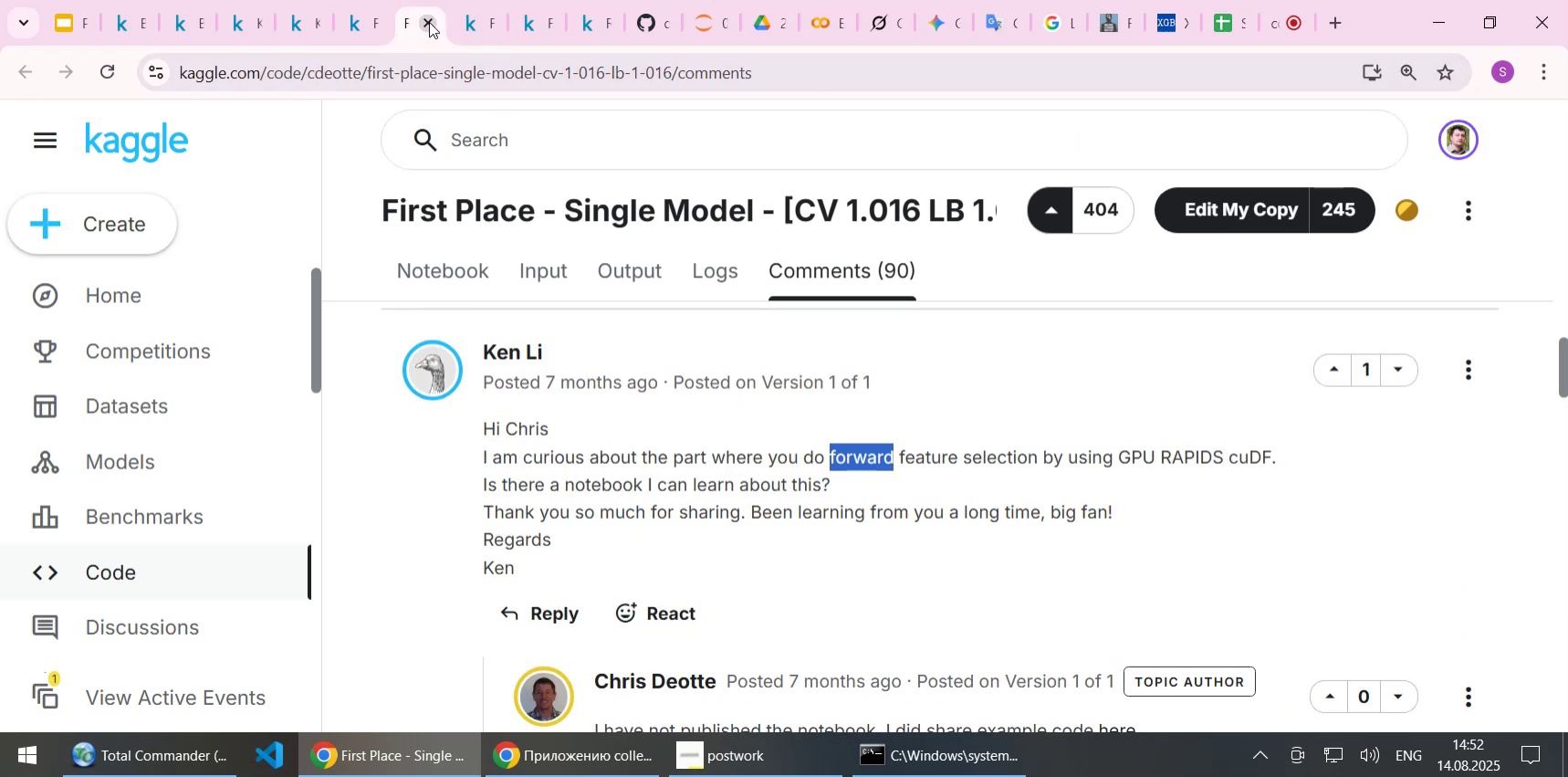 
left_click([429, 22])
 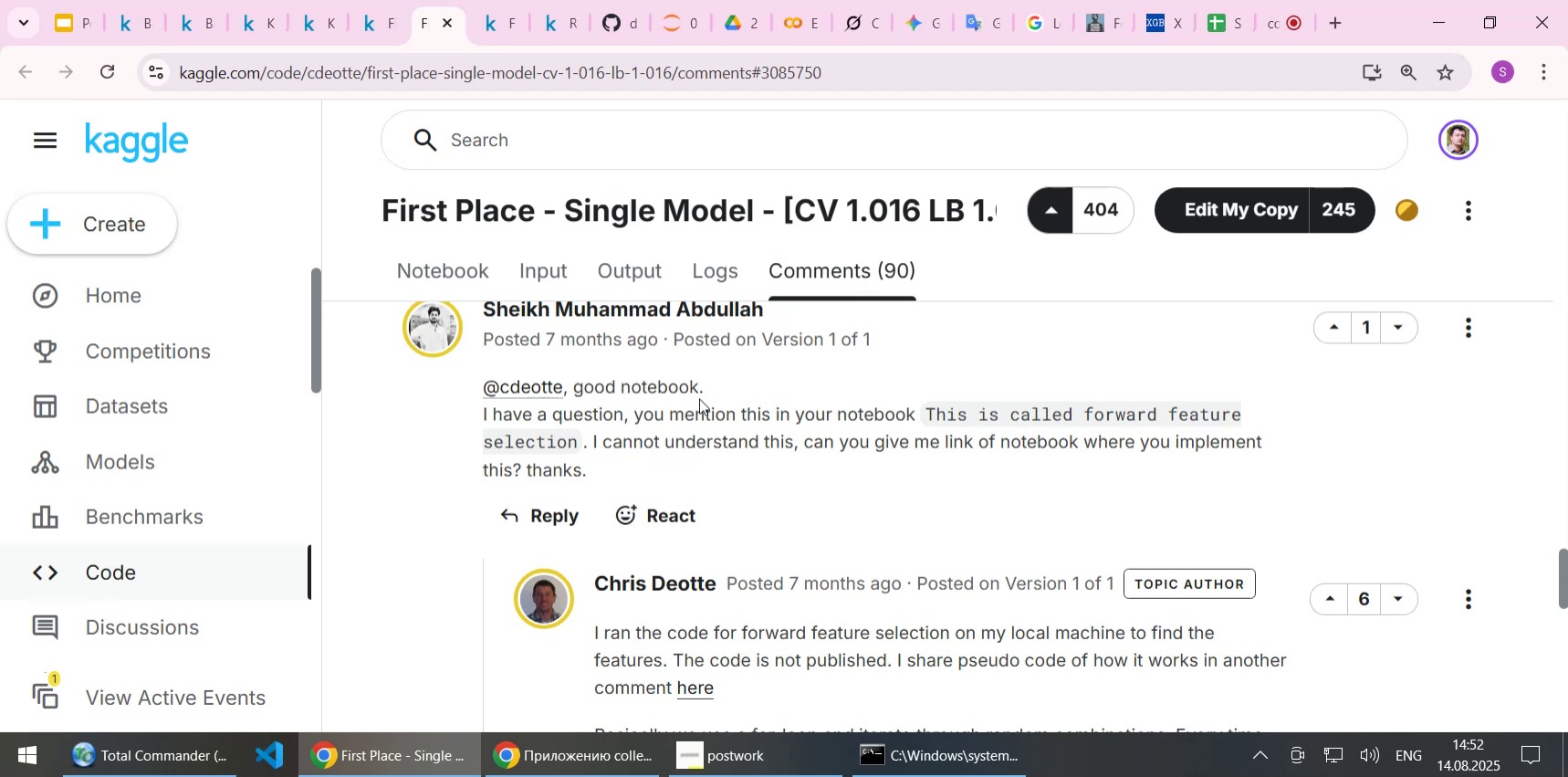 
left_click([852, 453])
 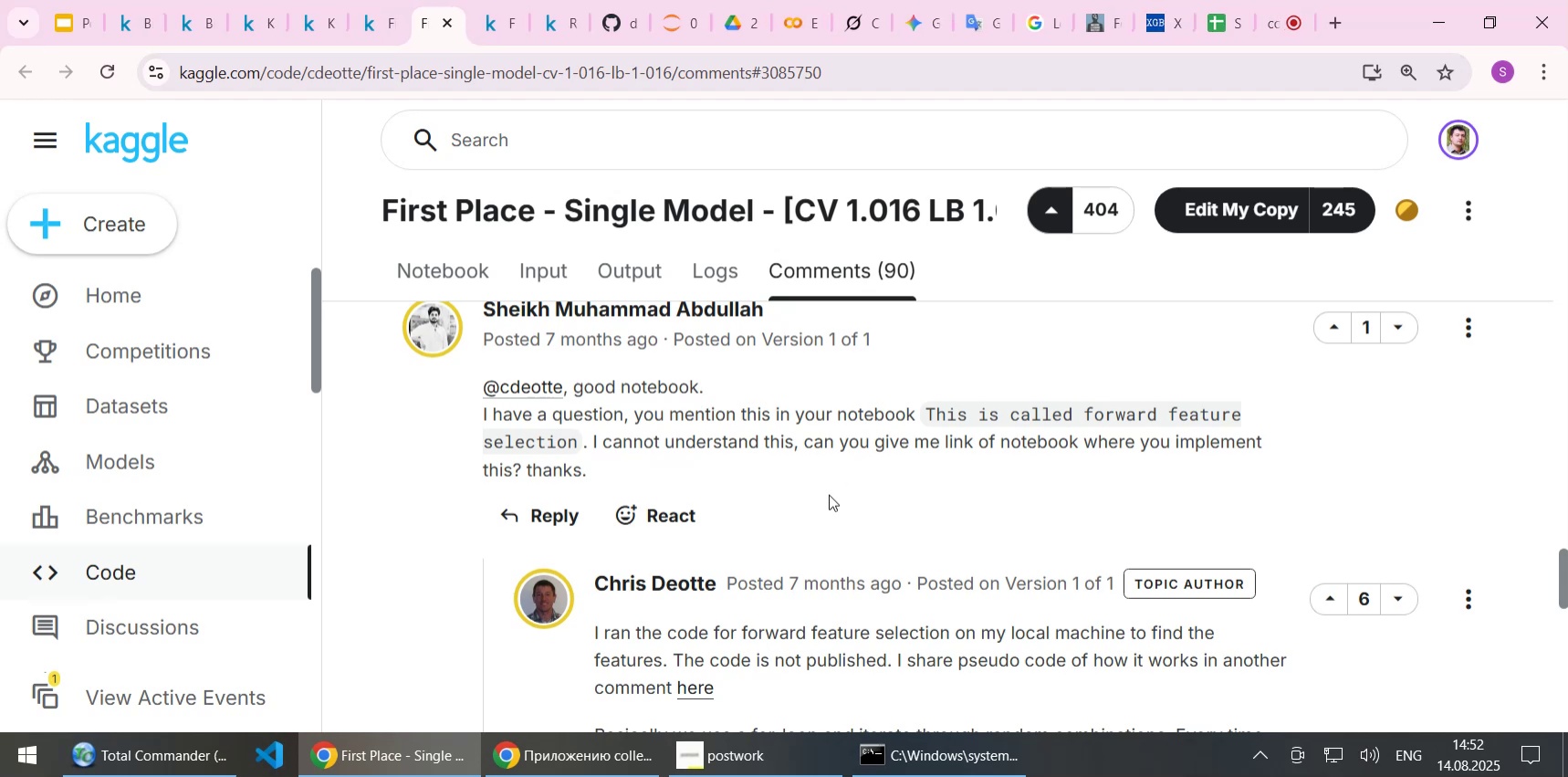 
scroll: coordinate [827, 497], scroll_direction: up, amount: 2.0
 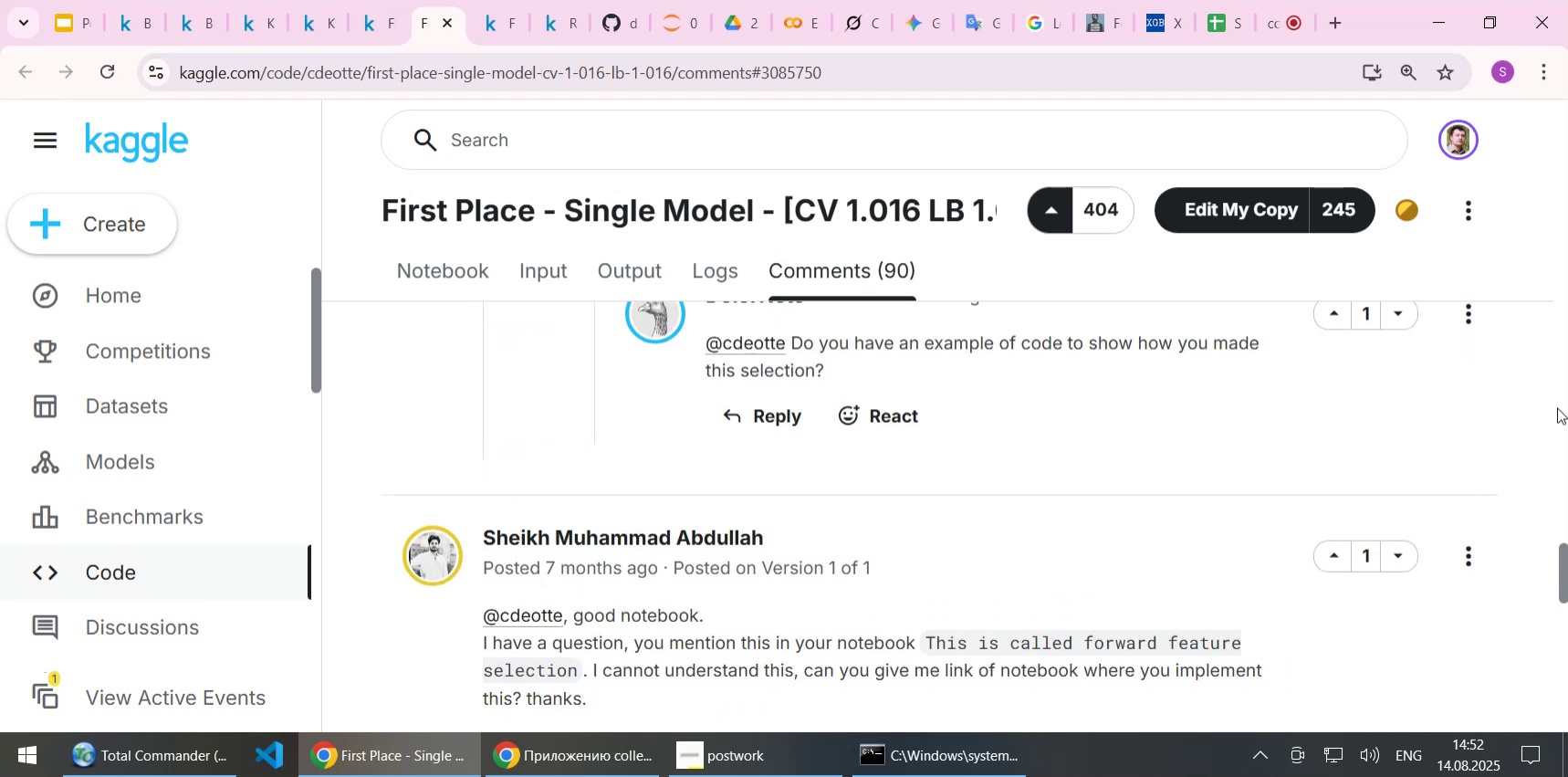 
left_click_drag(start_coordinate=[1566, 551], to_coordinate=[1564, 249])
 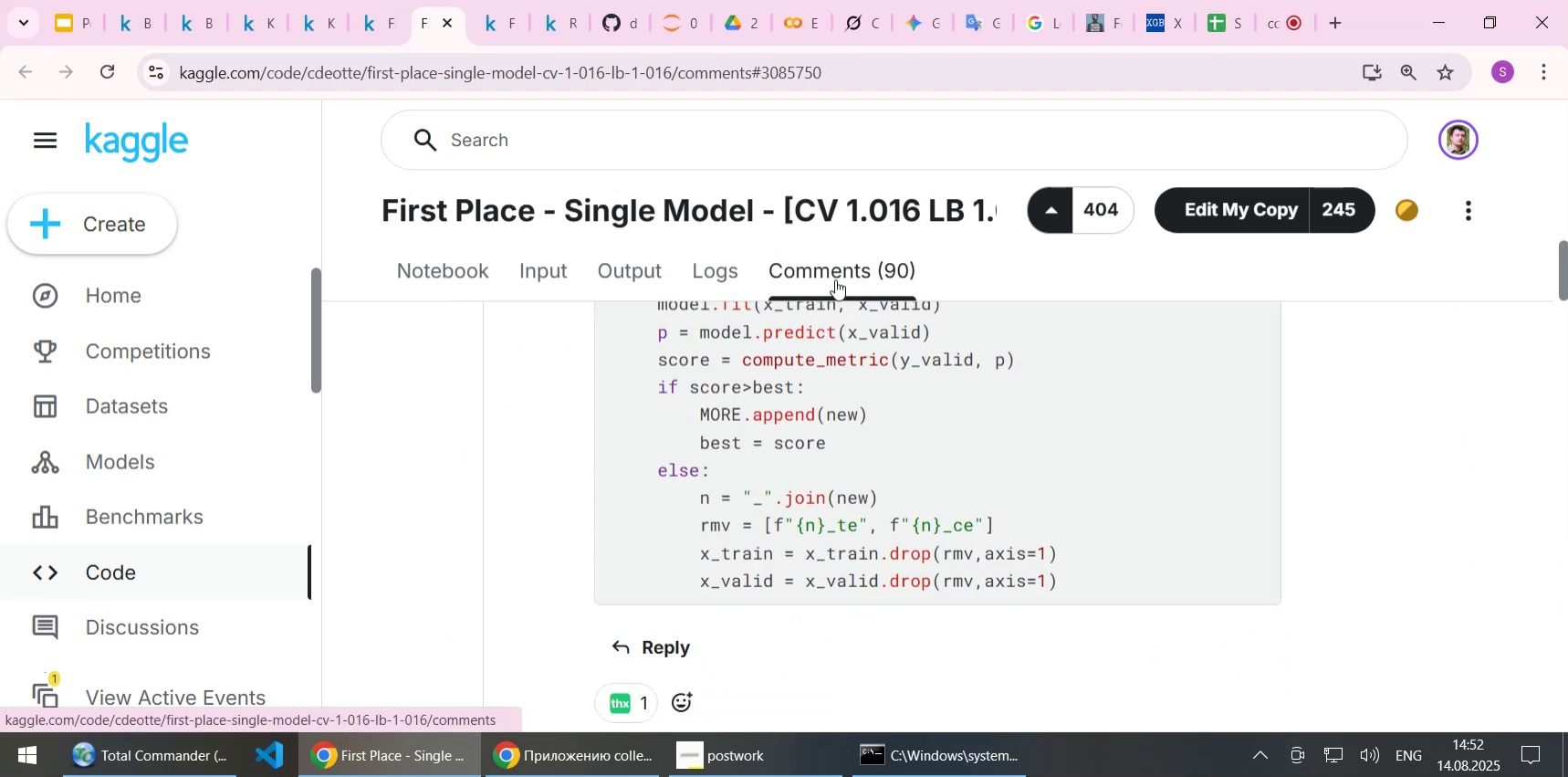 
left_click([835, 279])
 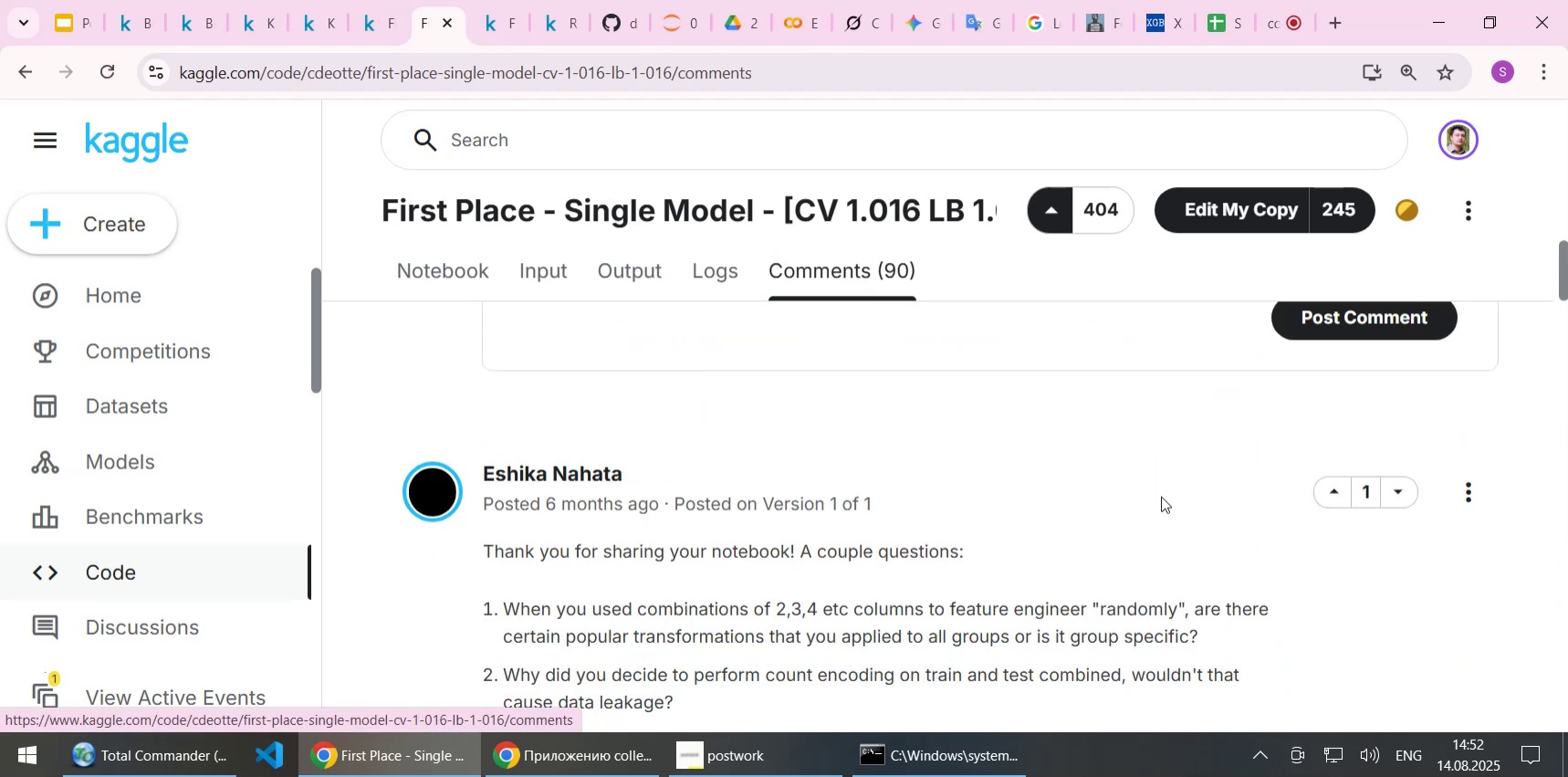 
scroll: coordinate [1011, 517], scroll_direction: down, amount: 5.0
 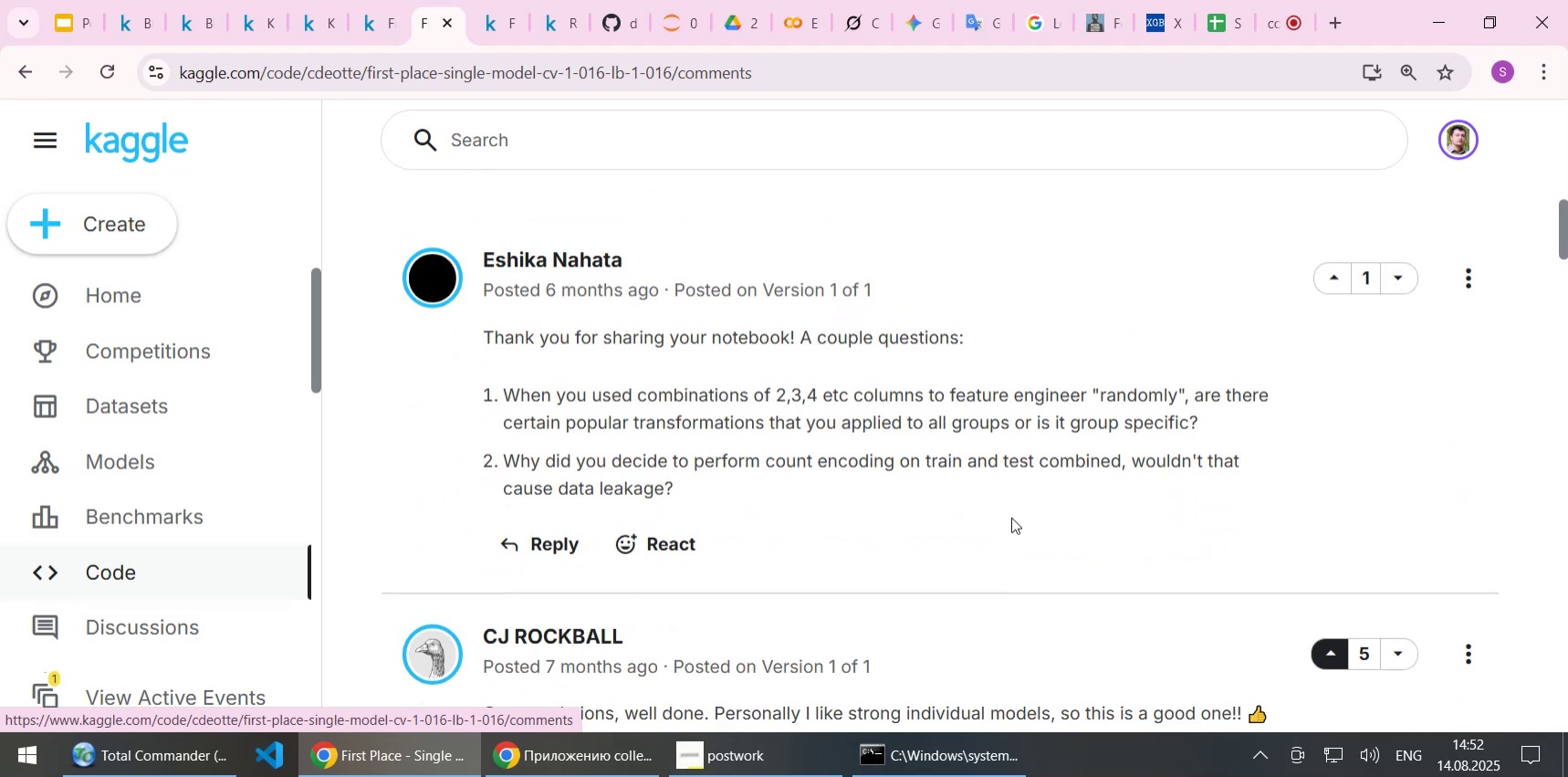 
scroll: coordinate [1011, 517], scroll_direction: up, amount: 5.0
 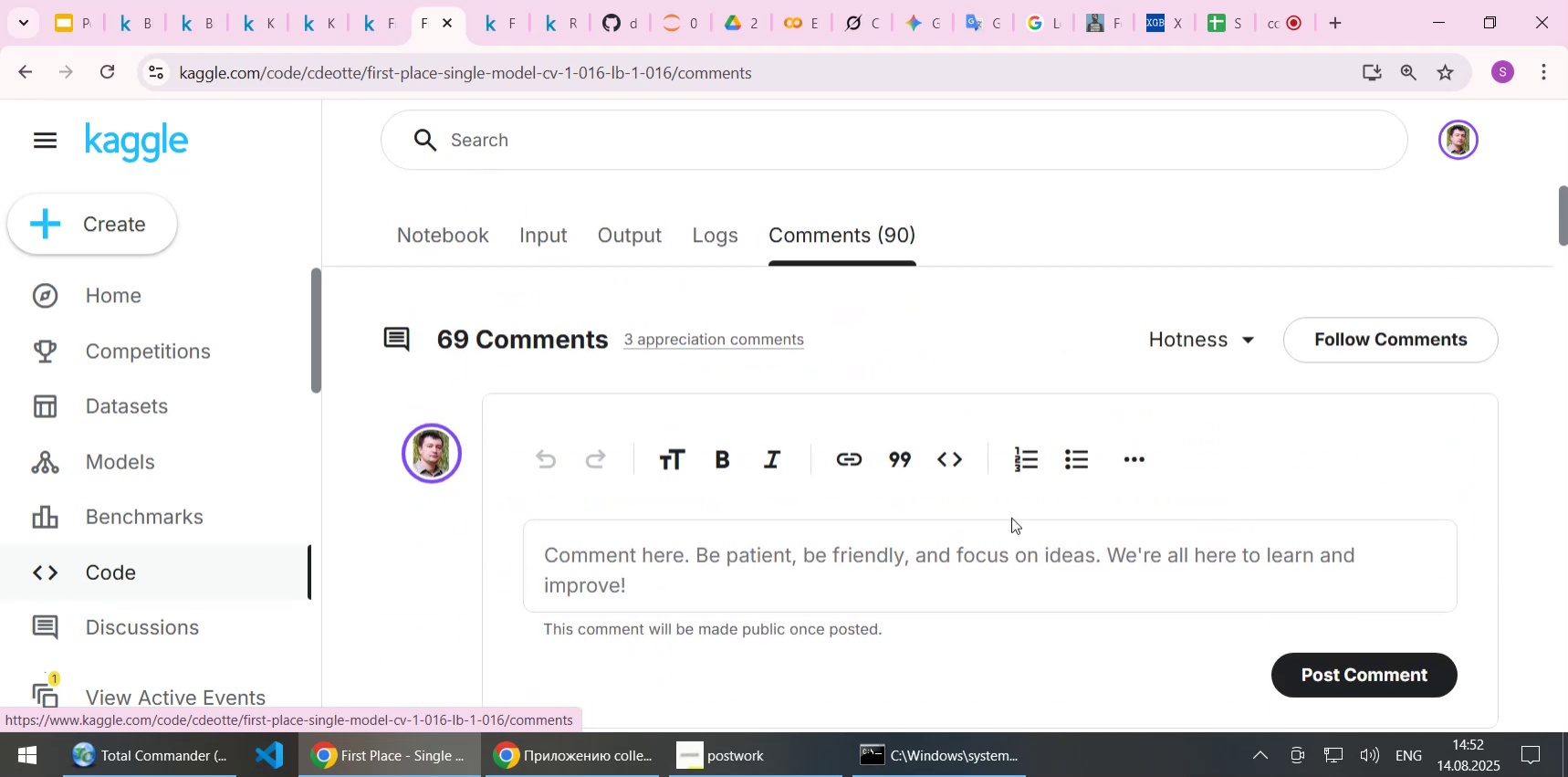 
scroll: coordinate [1004, 607], scroll_direction: down, amount: 11.0
 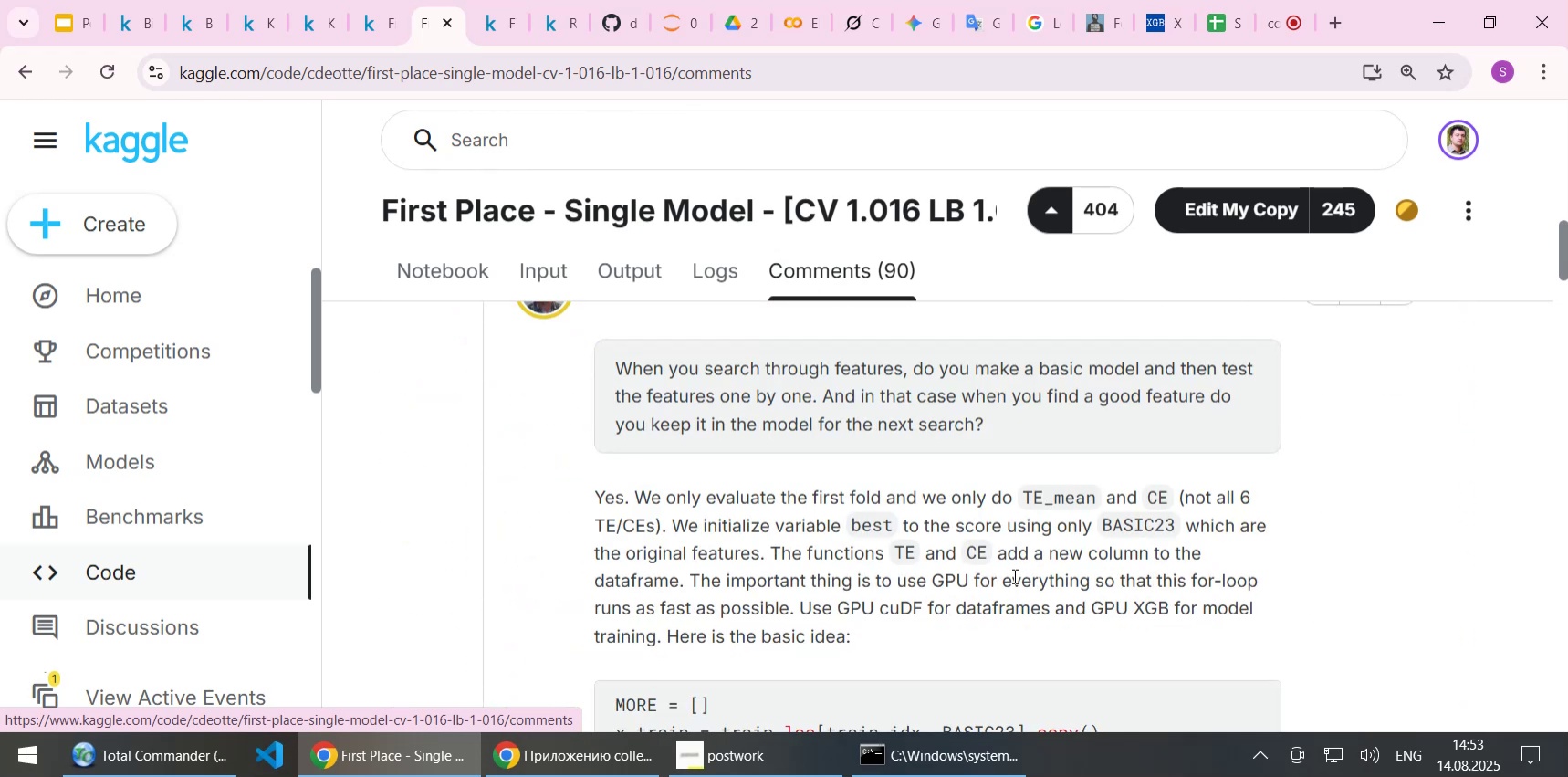 
scroll: coordinate [1013, 577], scroll_direction: up, amount: 1.0
 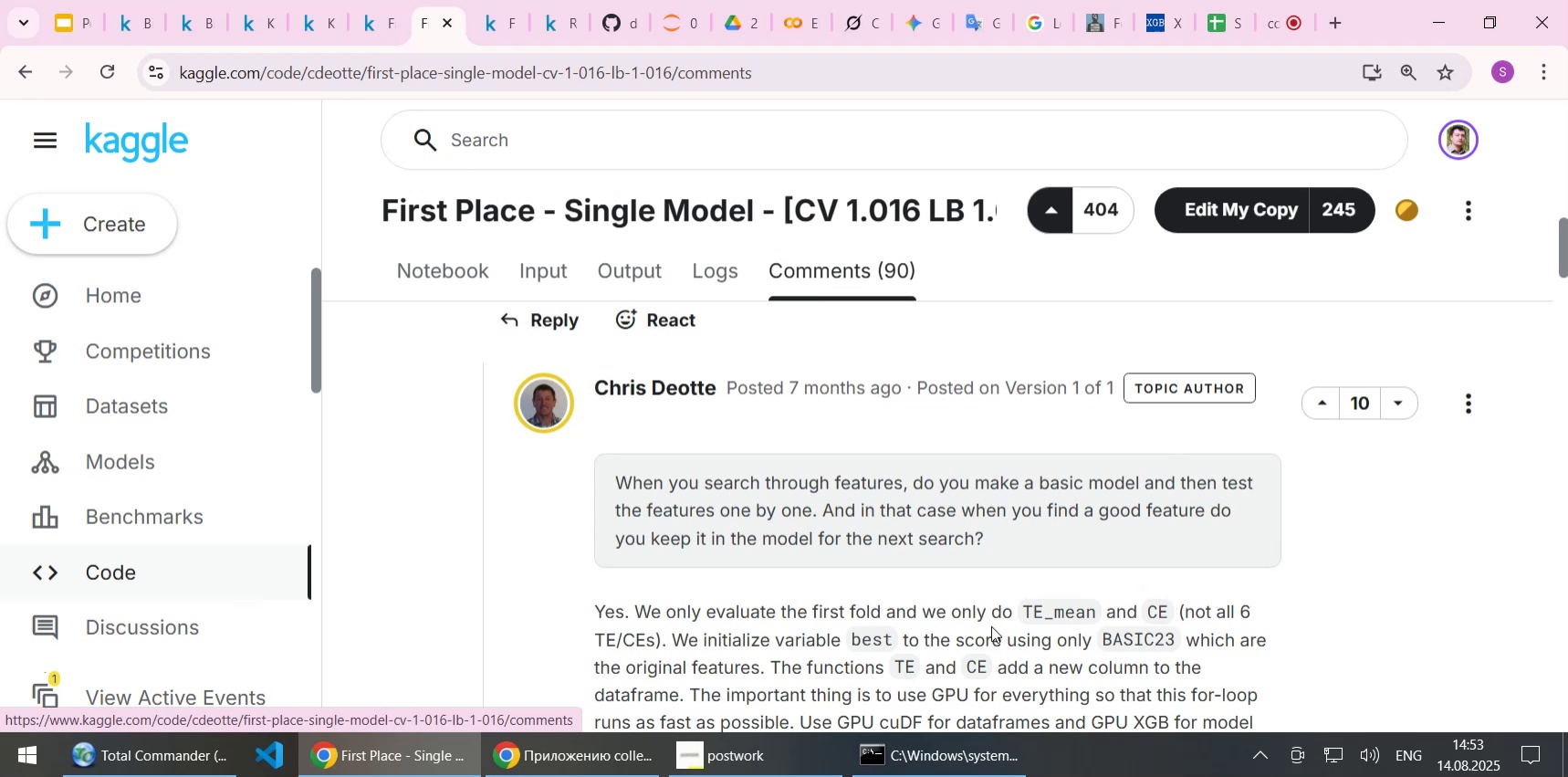 
wait(14.09)
 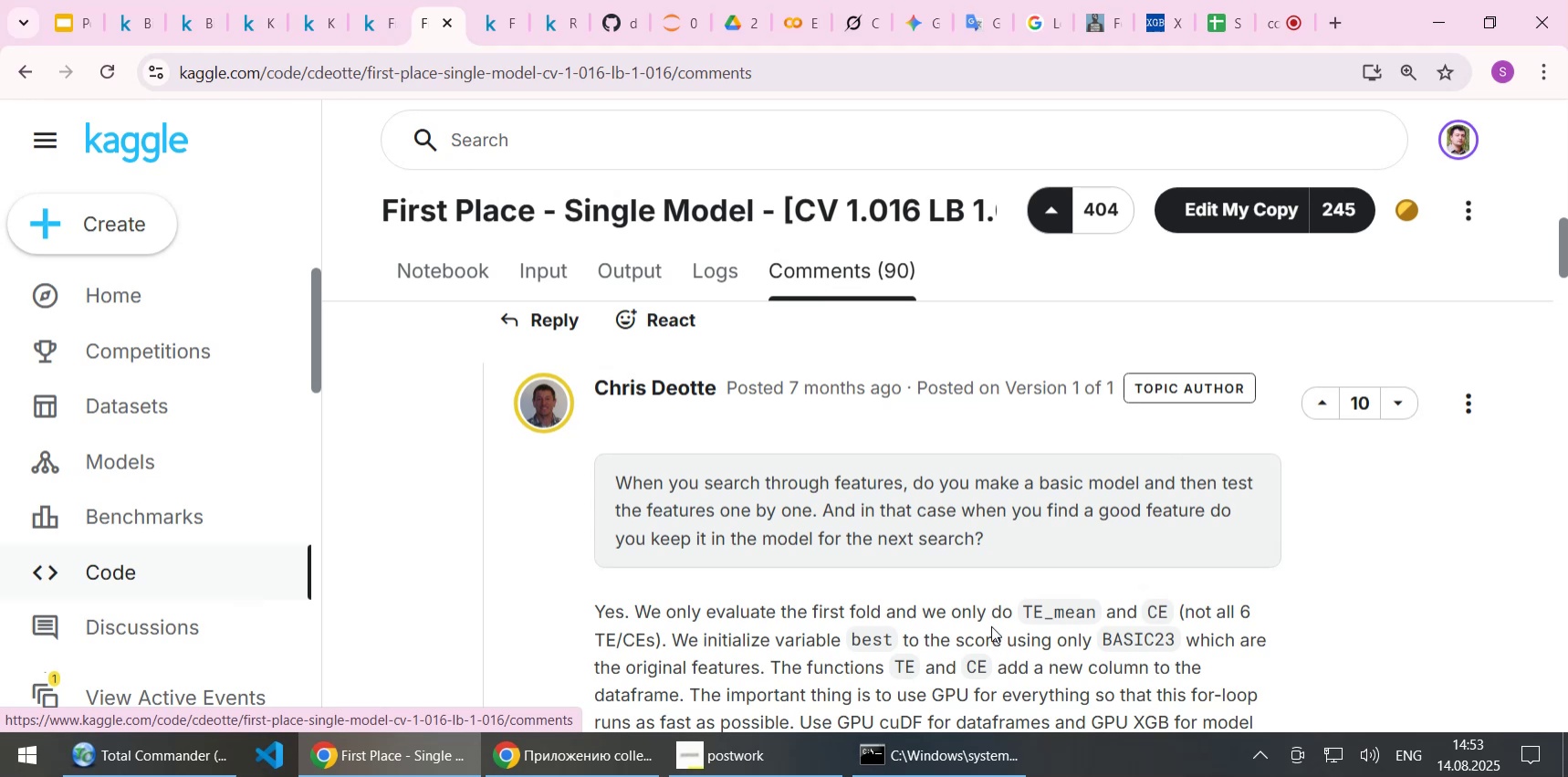 
scroll: coordinate [1138, 573], scroll_direction: down, amount: 2.0
 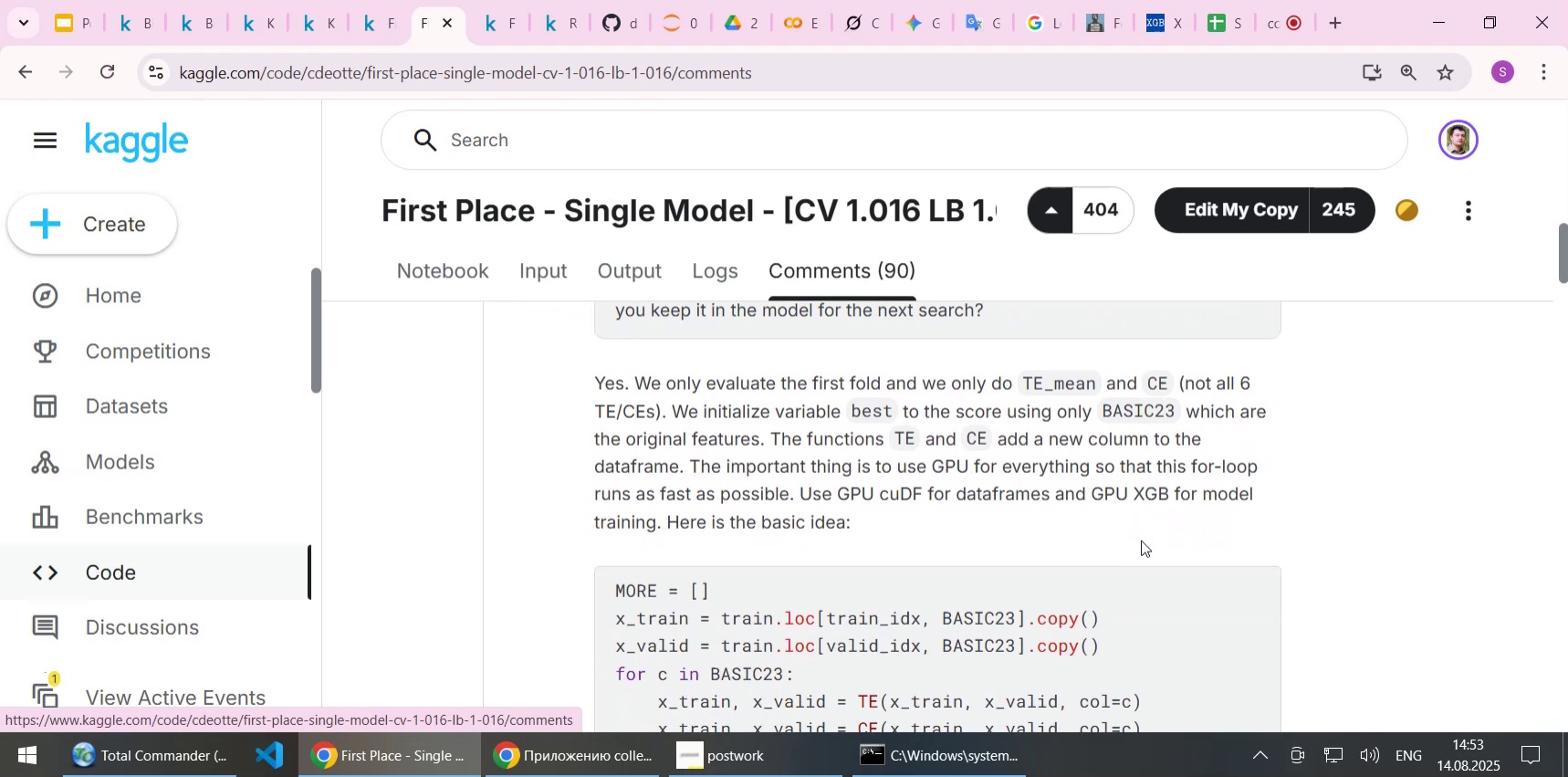 
wait(12.91)
 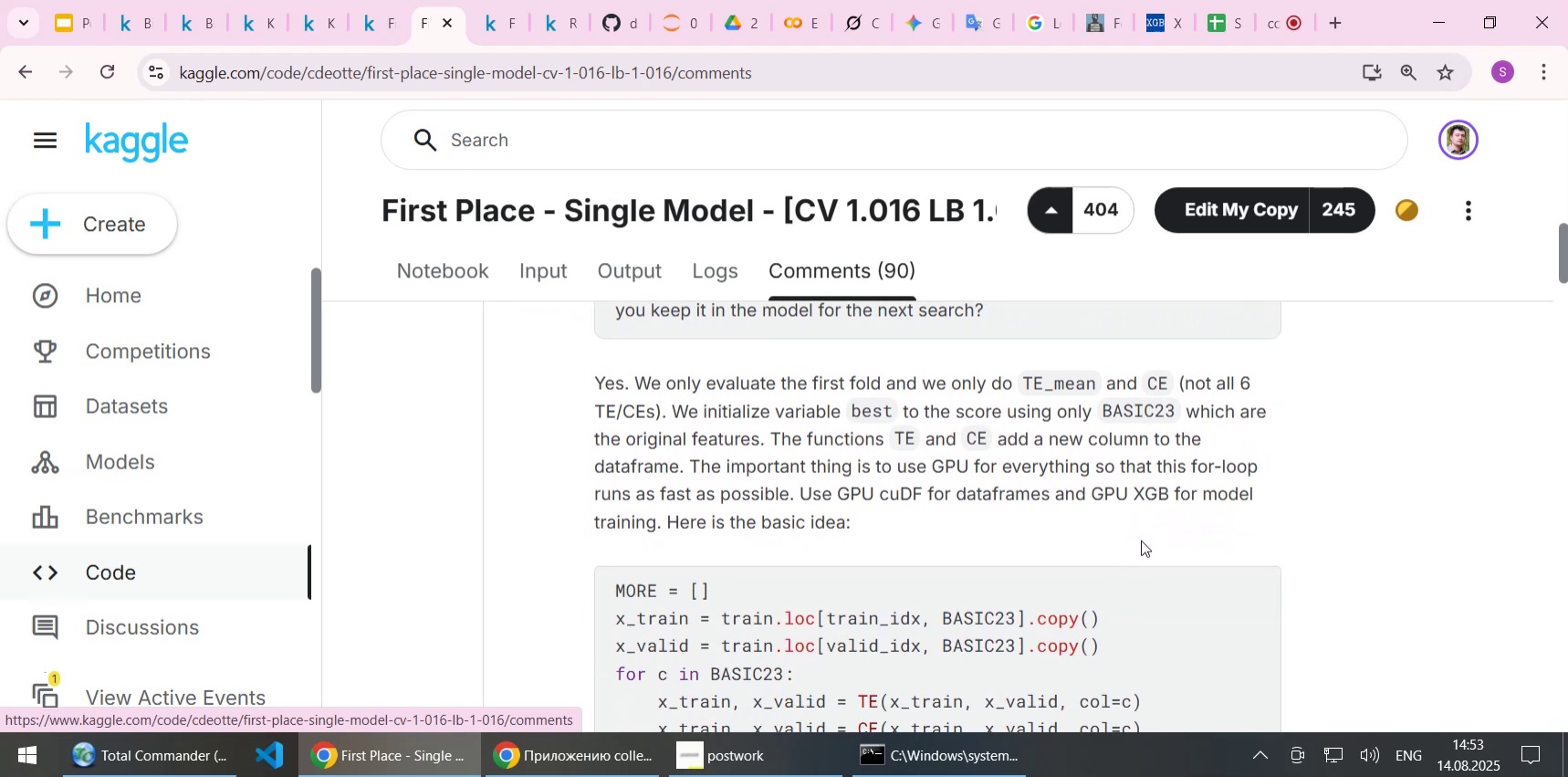 
left_click([1141, 540])
 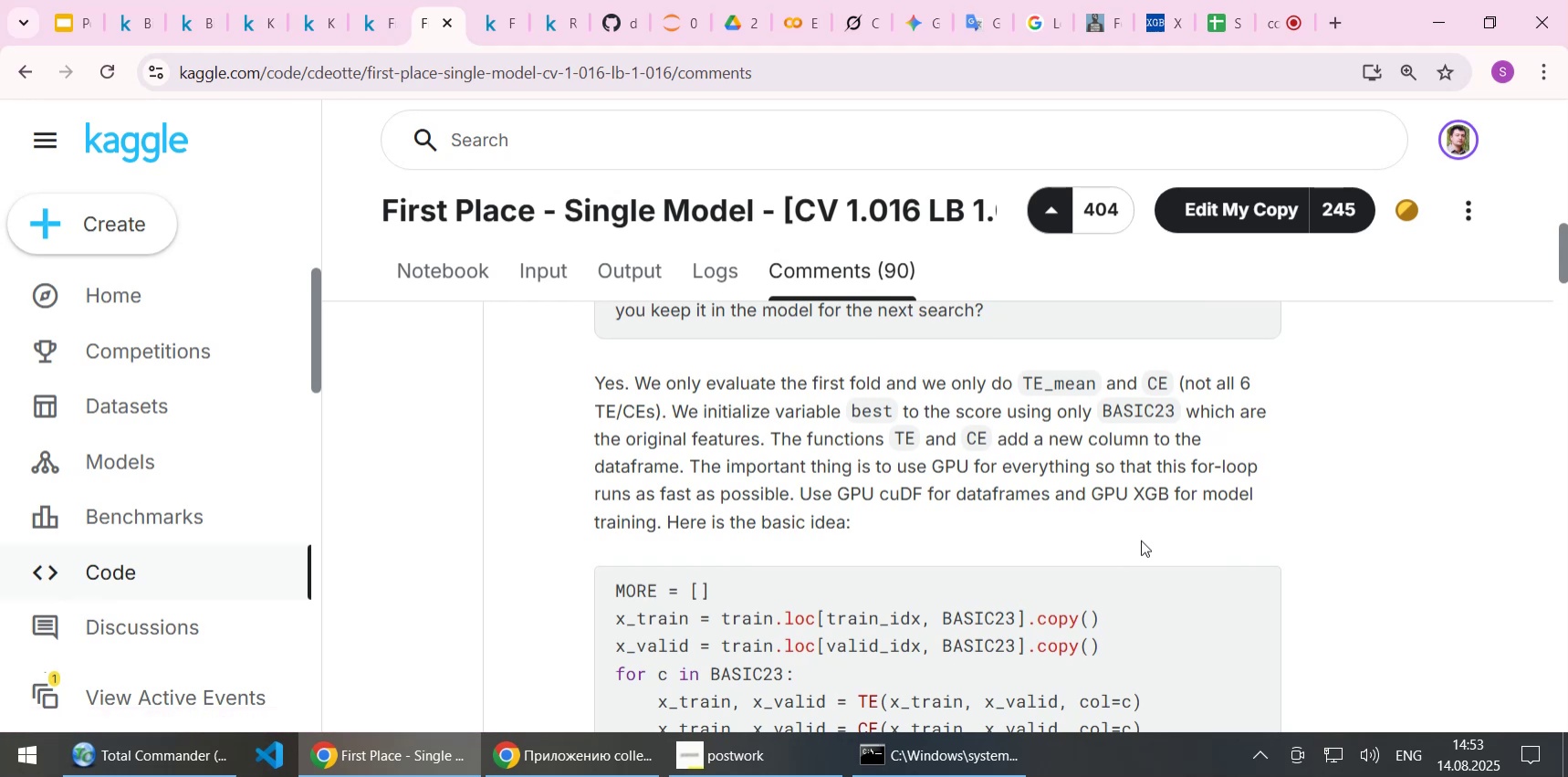 
scroll: coordinate [1141, 540], scroll_direction: up, amount: 1.0
 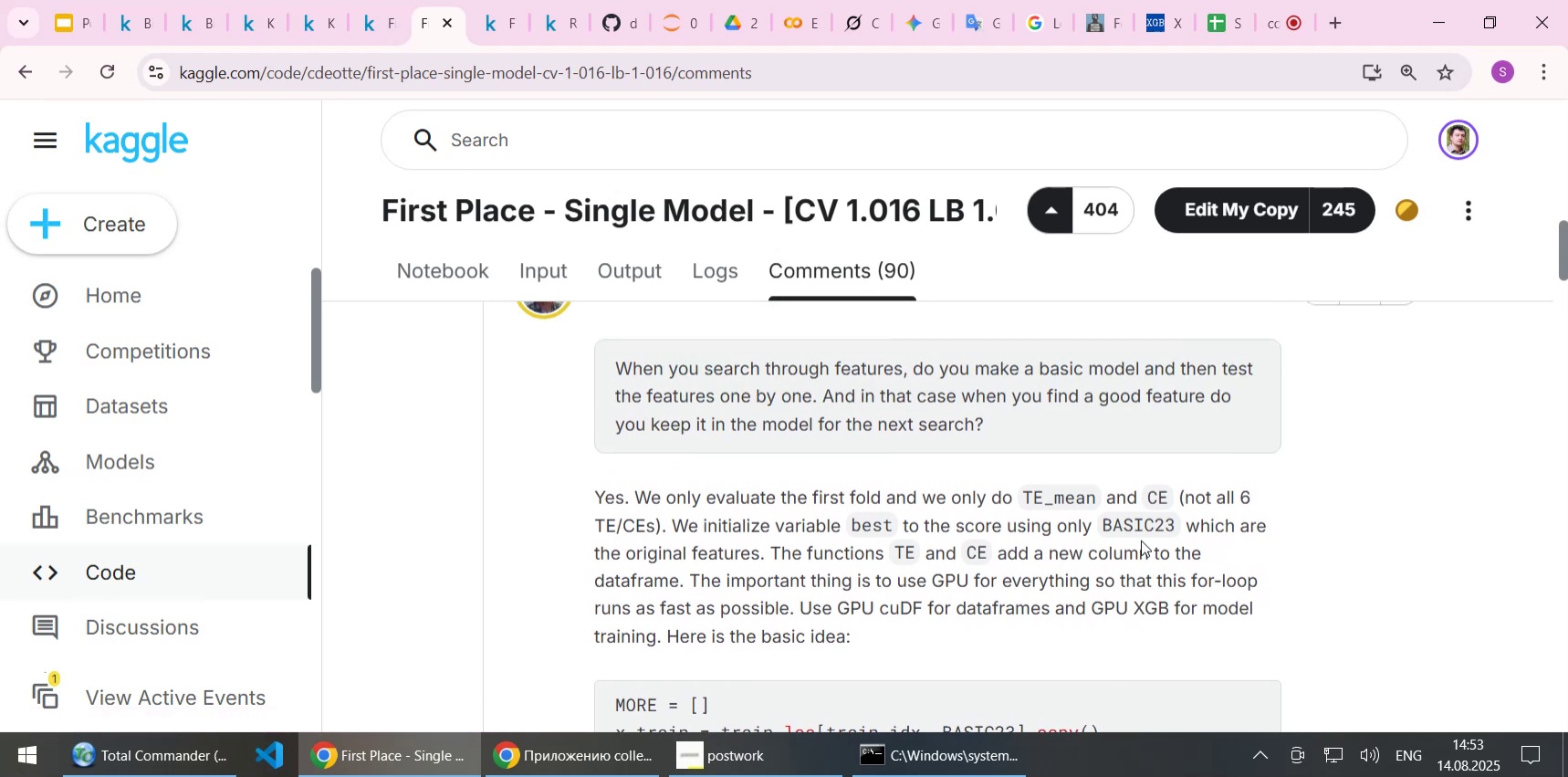 
left_click([1443, 525])
 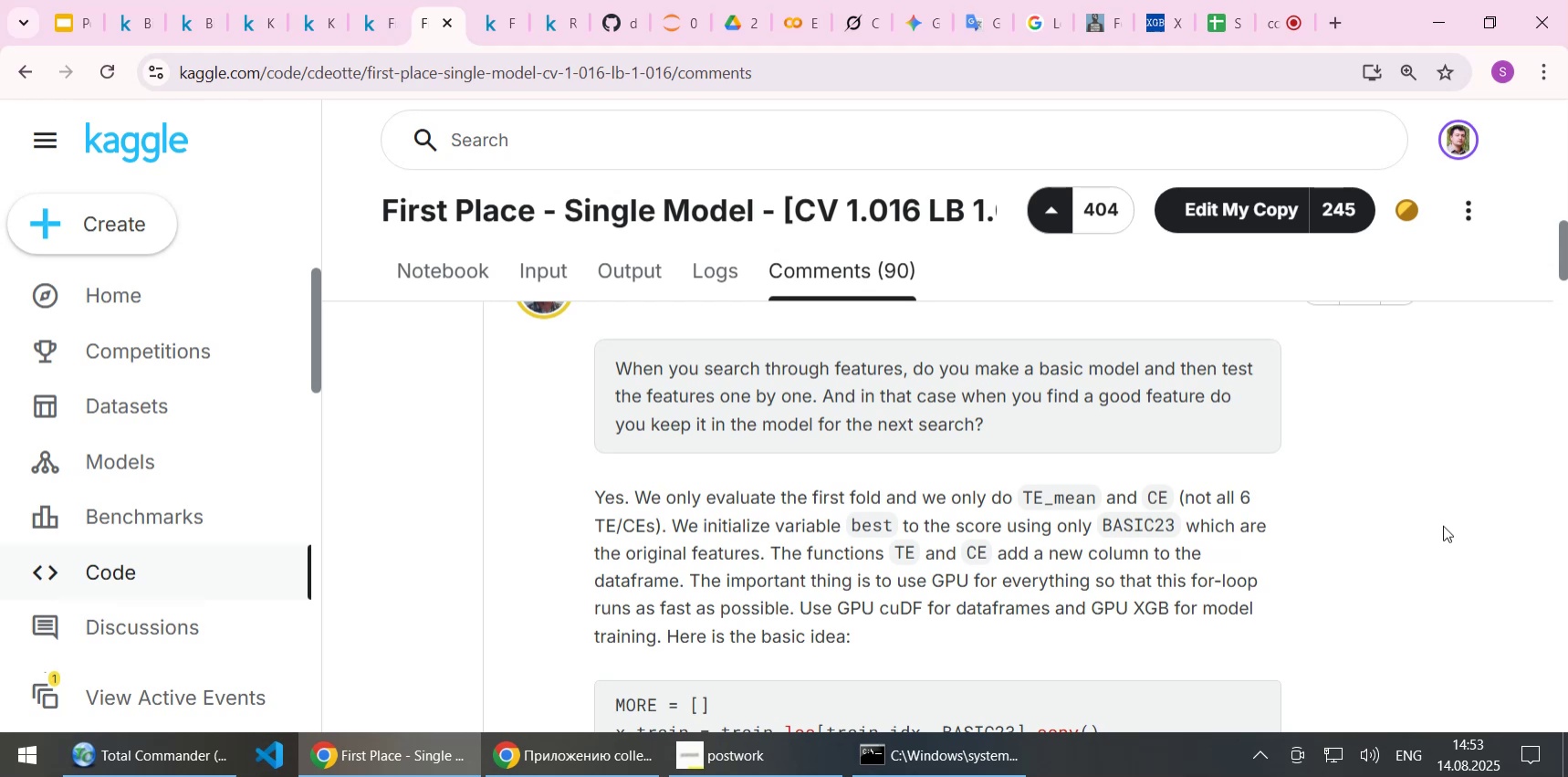 
wait(8.35)
 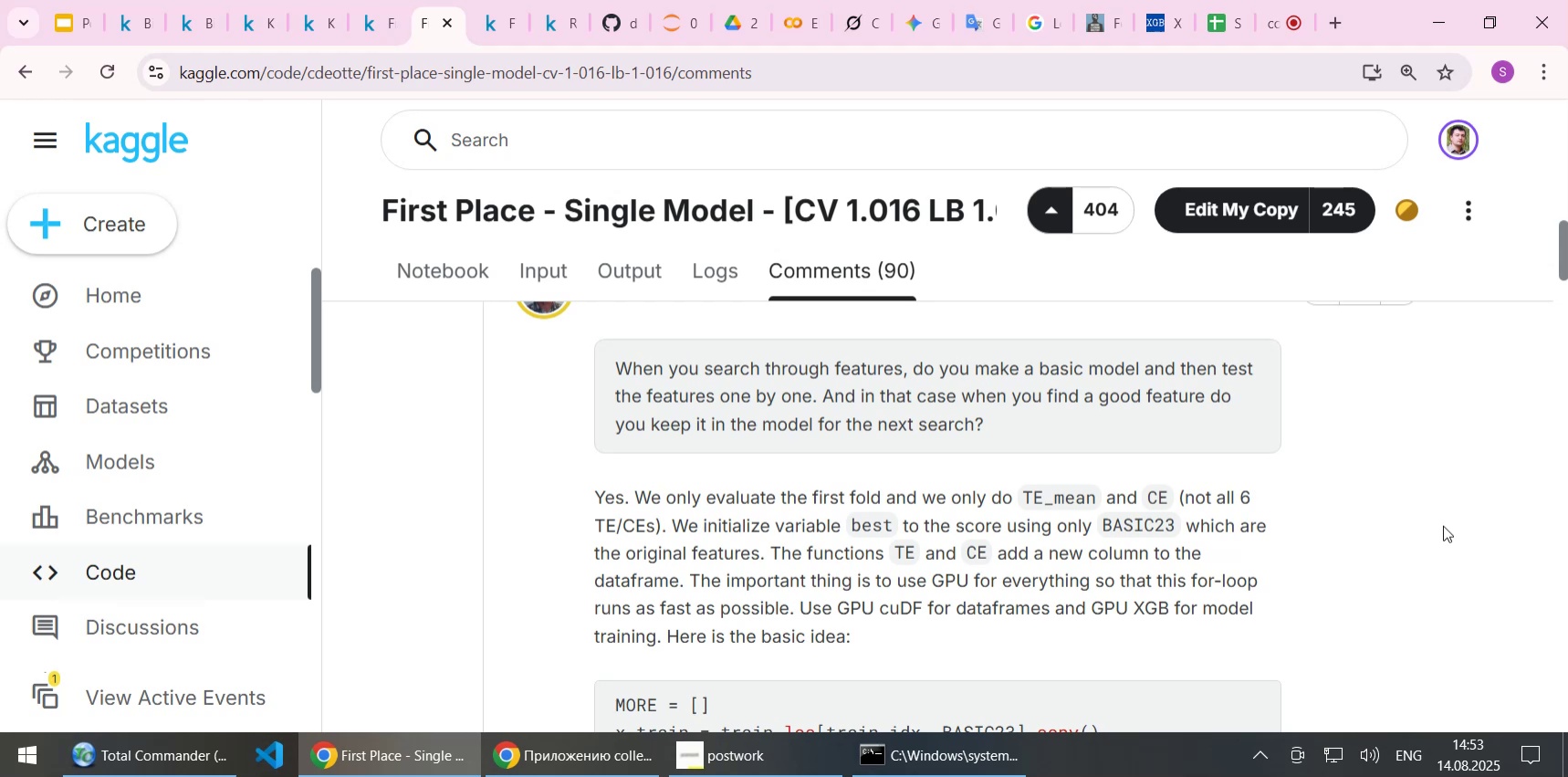 
key(ArrowDown)
 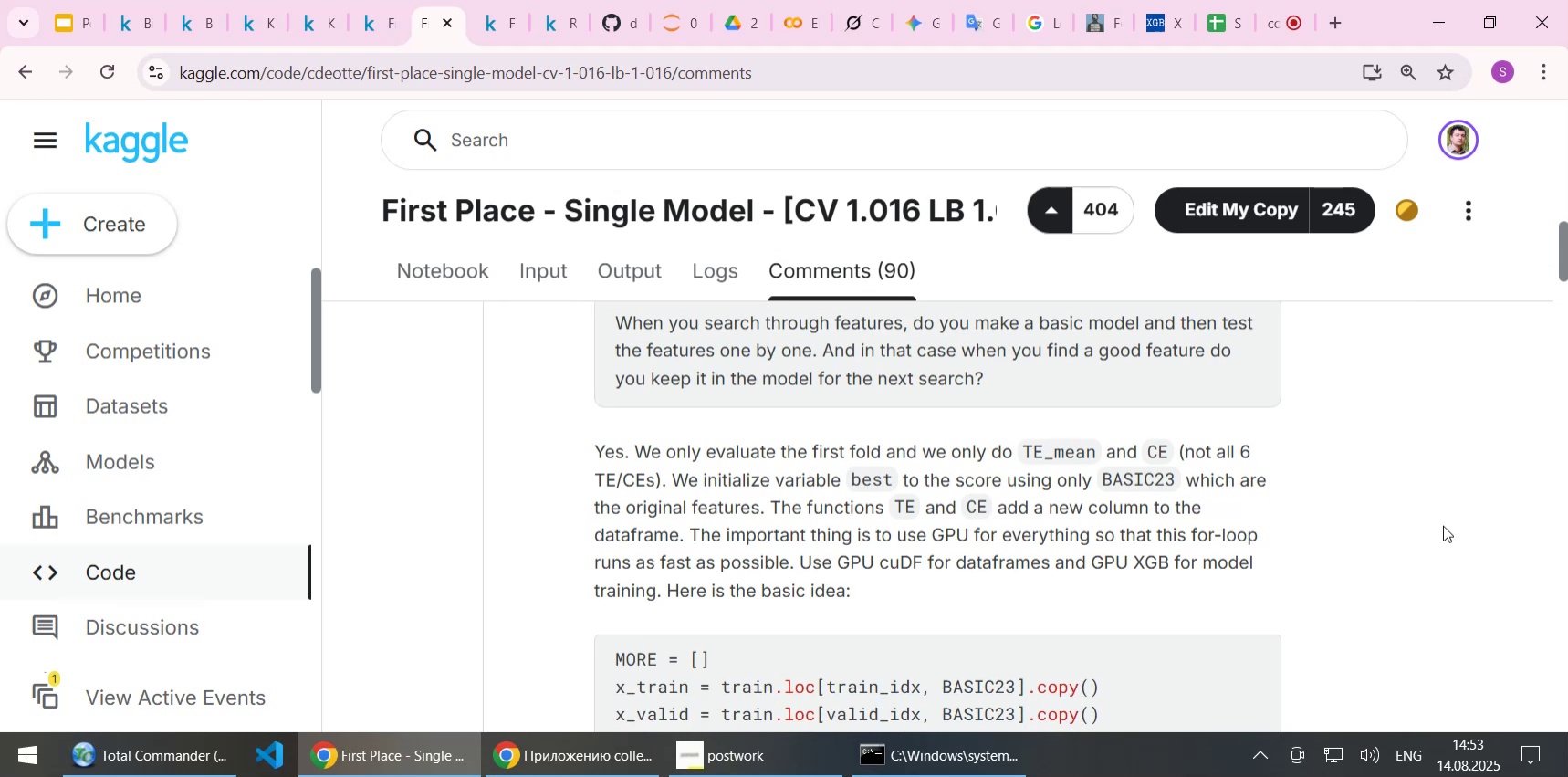 
key(ArrowDown)
 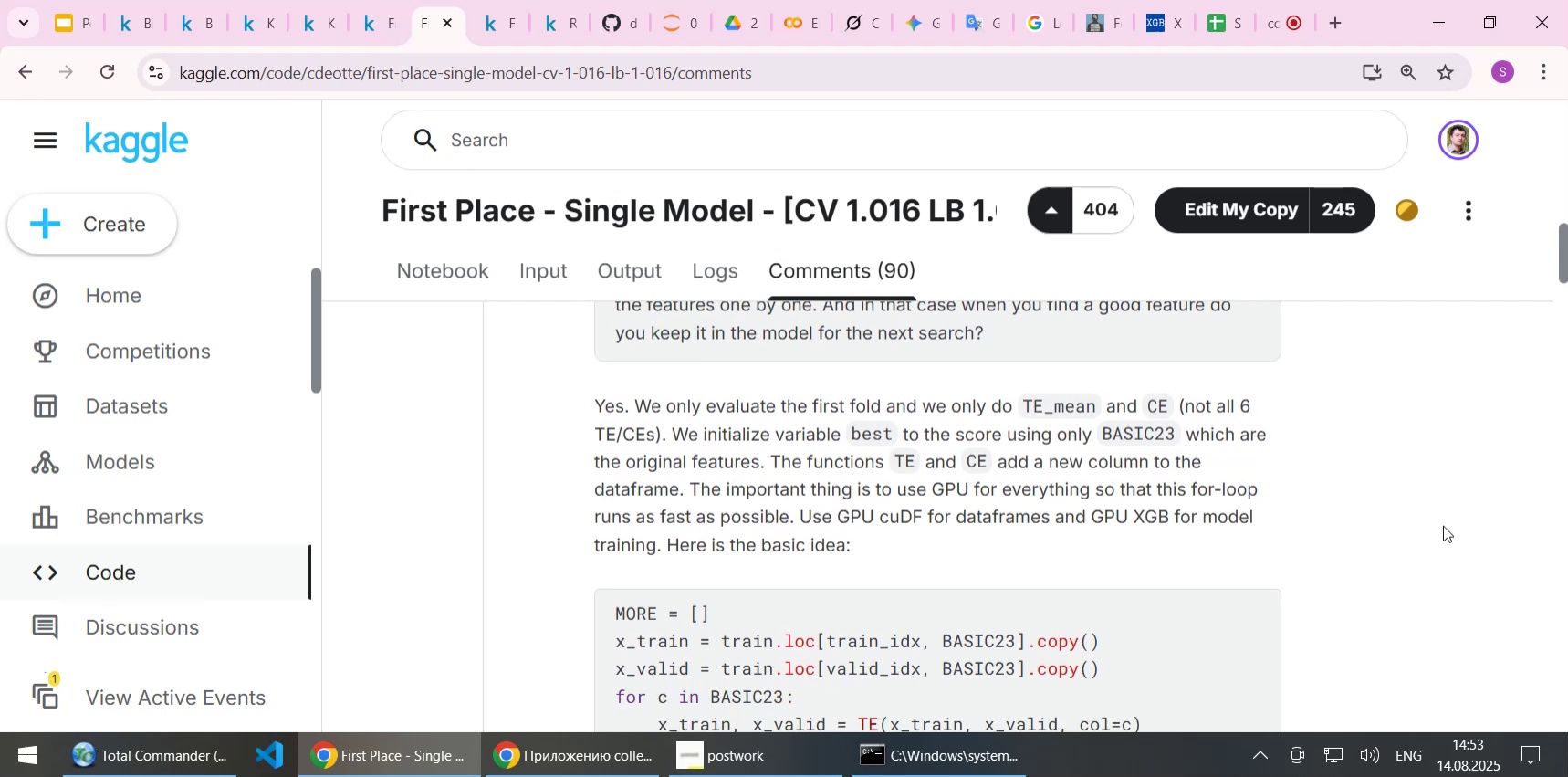 
key(ArrowDown)
 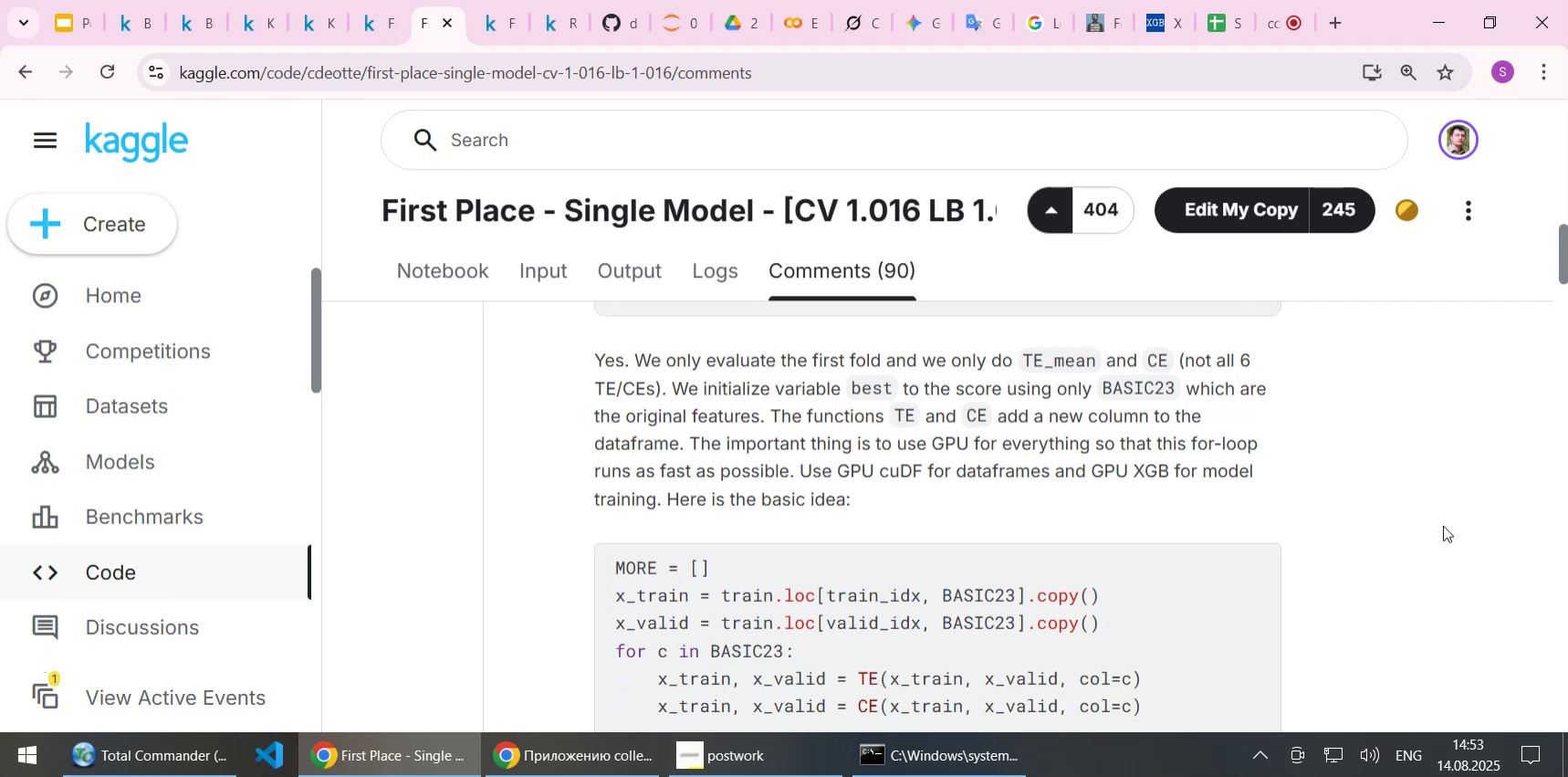 
wait(6.93)
 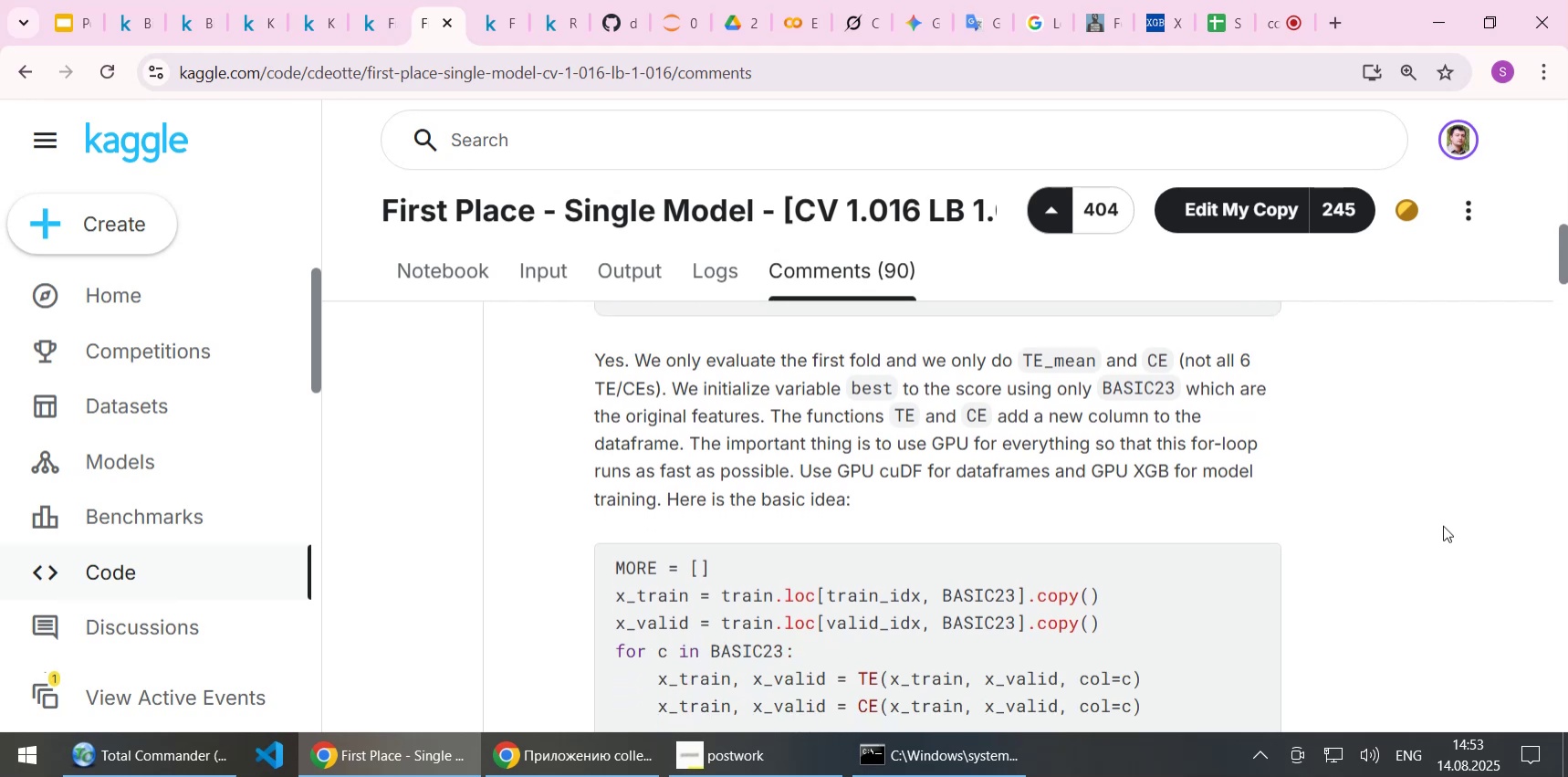 
key(ArrowDown)
 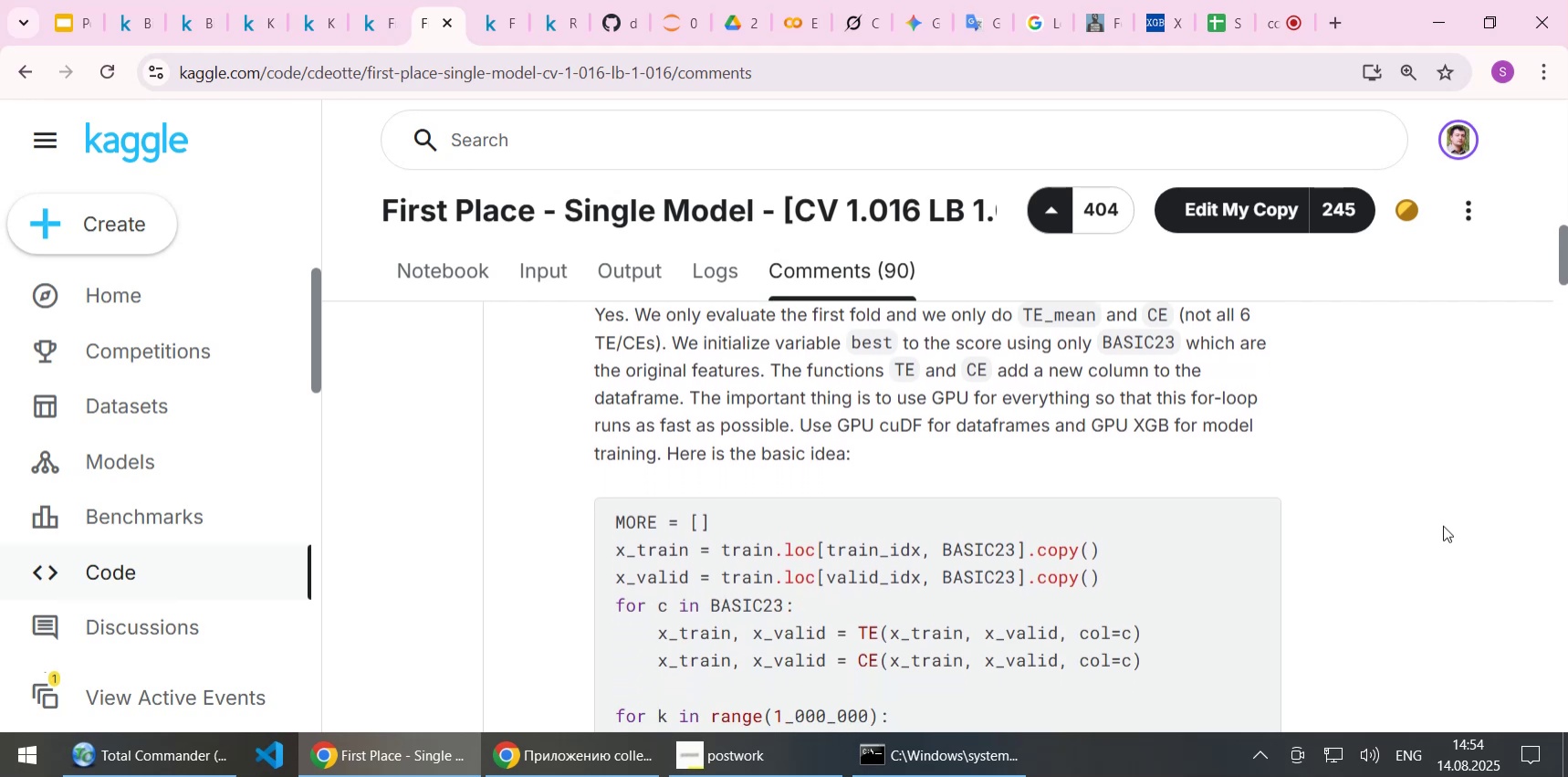 
key(ArrowUp)
 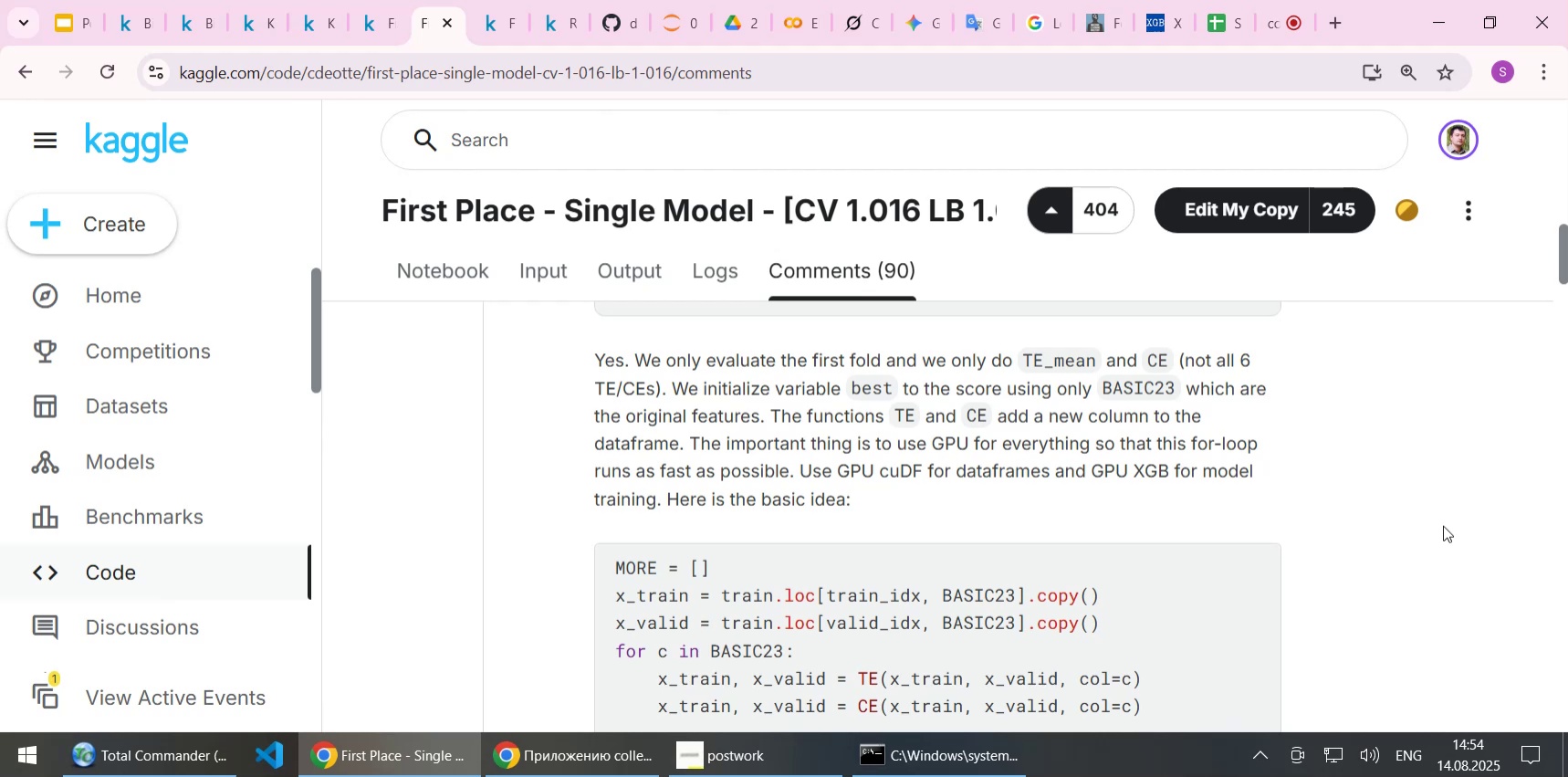 
wait(40.34)
 